 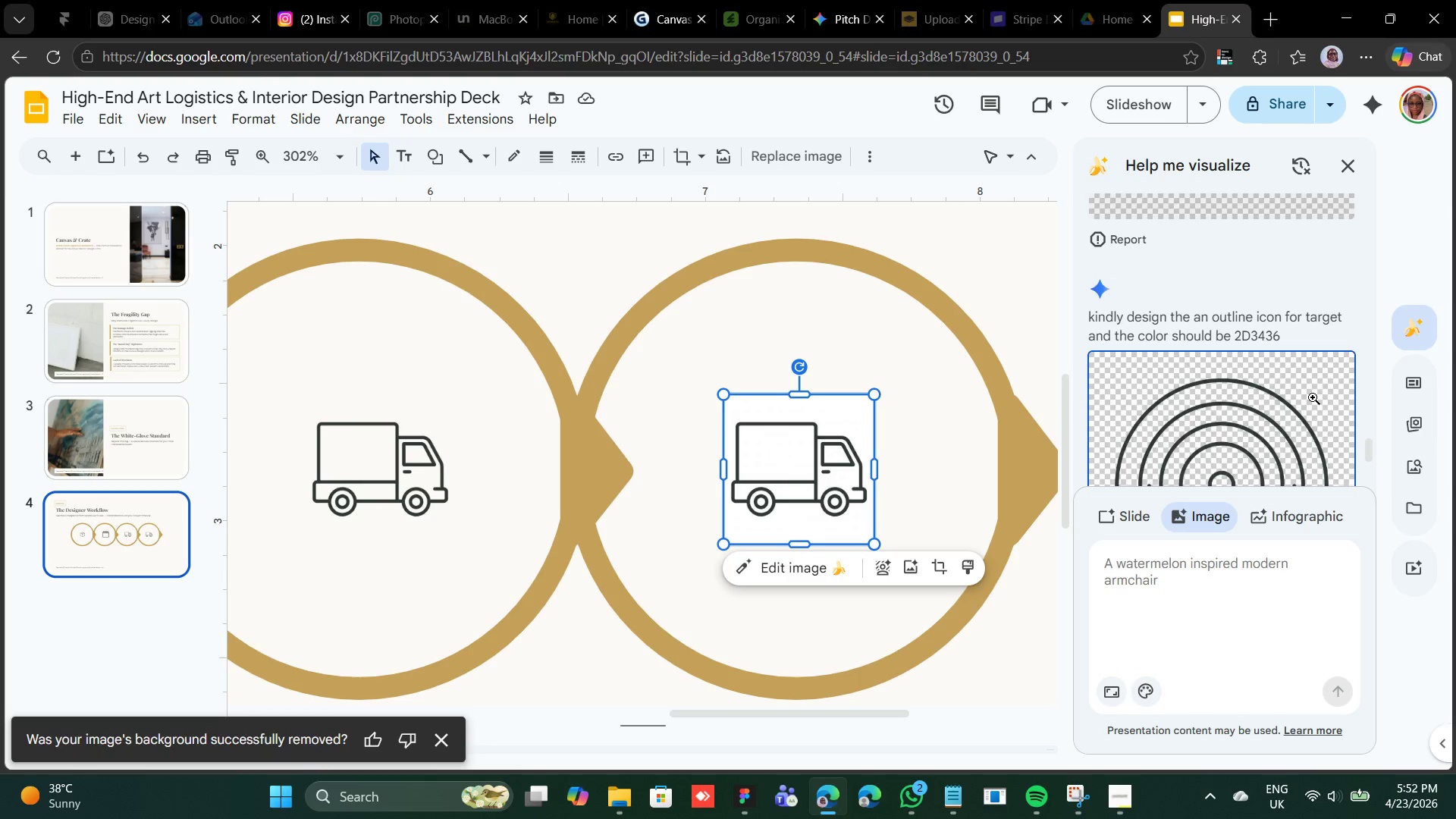 
scroll: coordinate [1309, 411], scroll_direction: down, amount: 2.0
 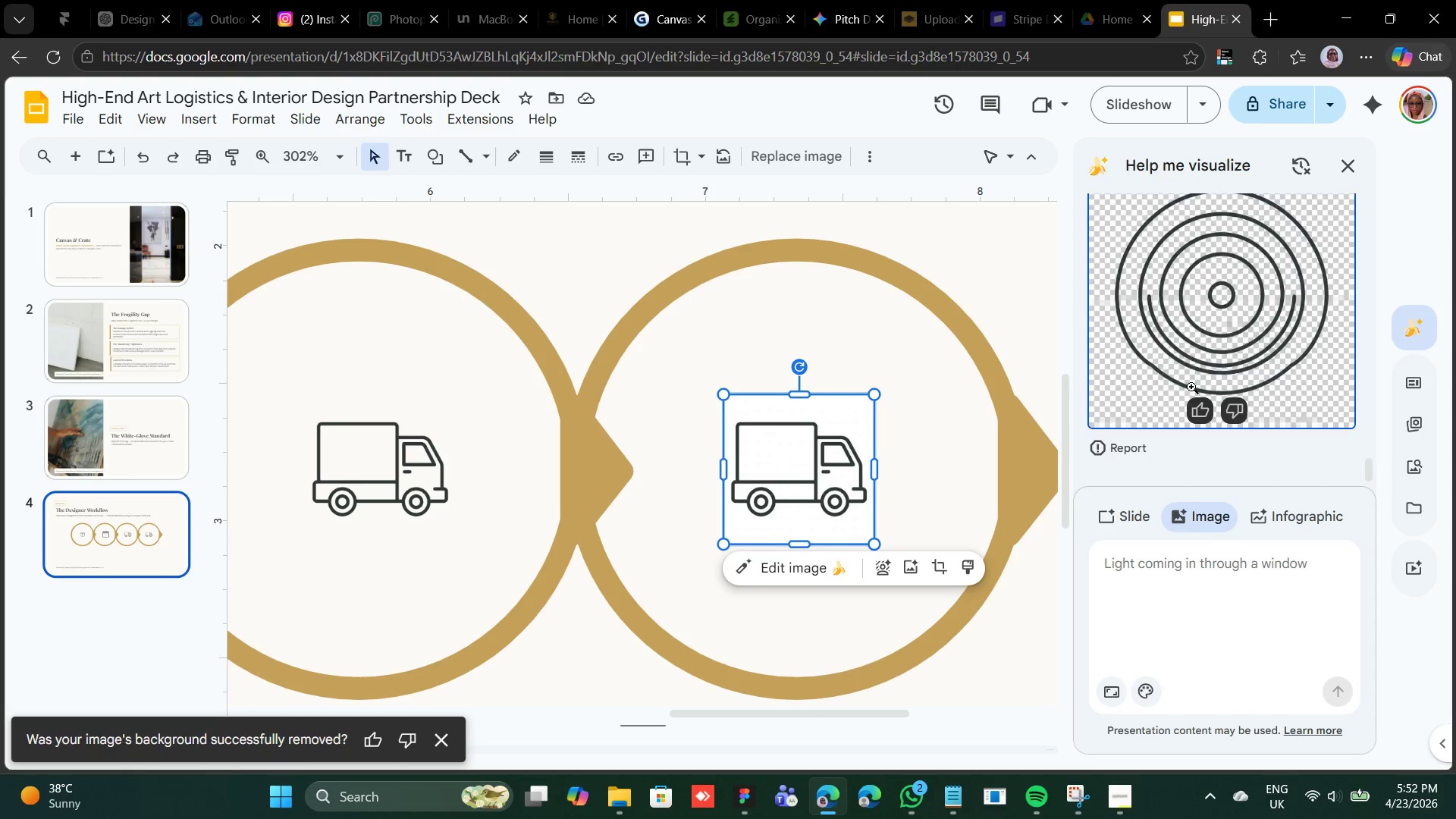 
left_click([1209, 560])
 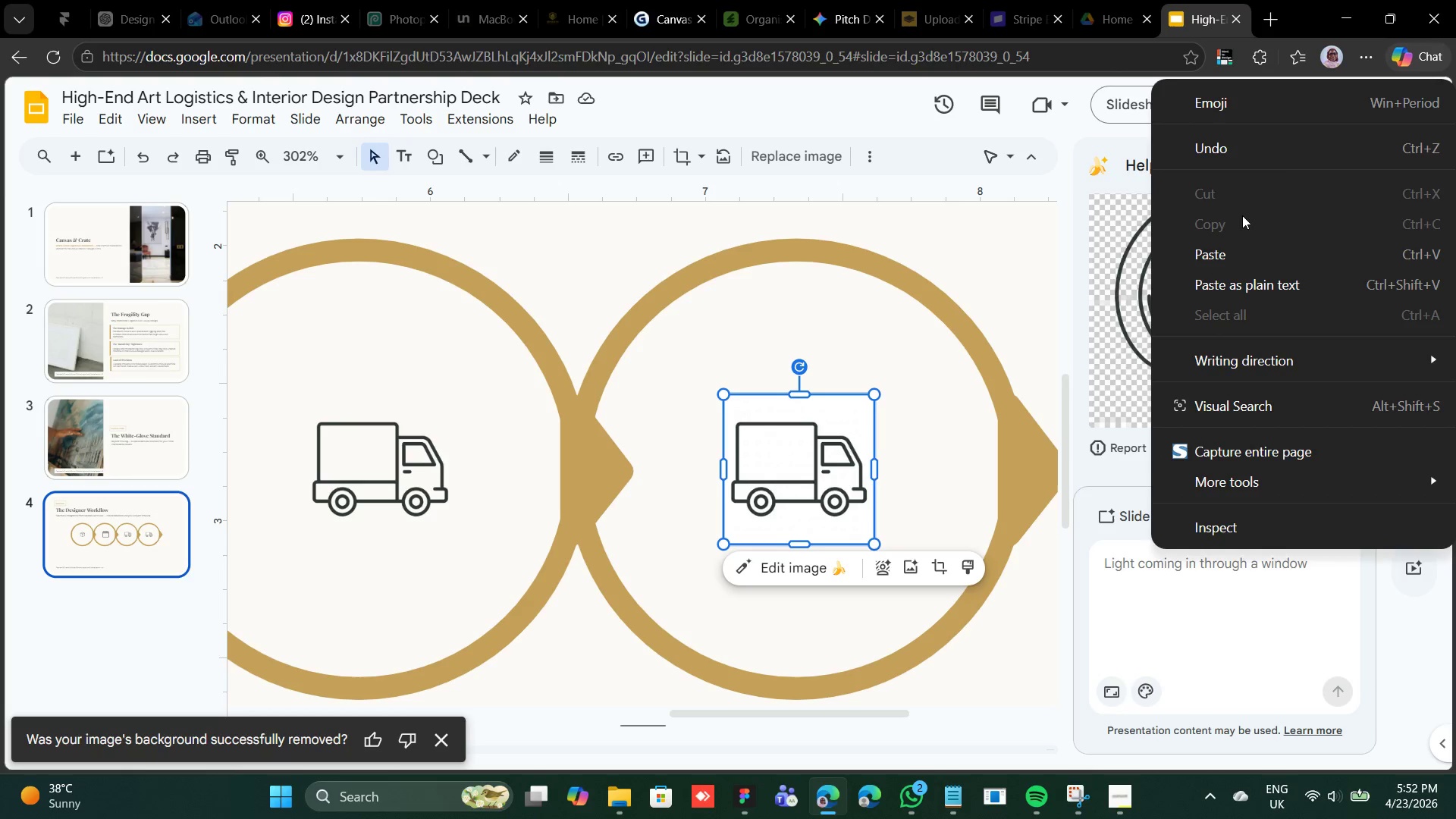 
left_click([1242, 248])
 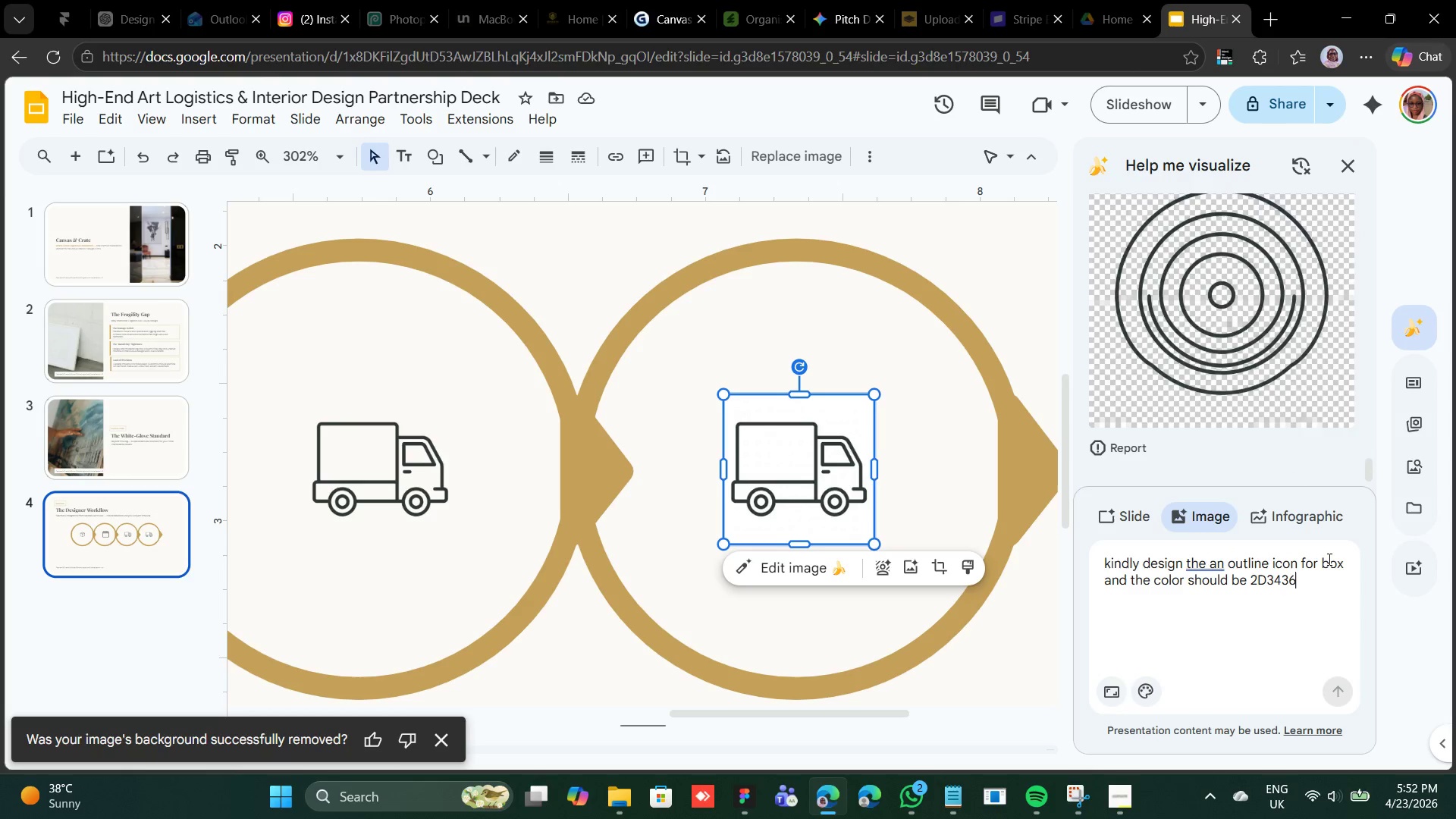 
double_click([1328, 559])
 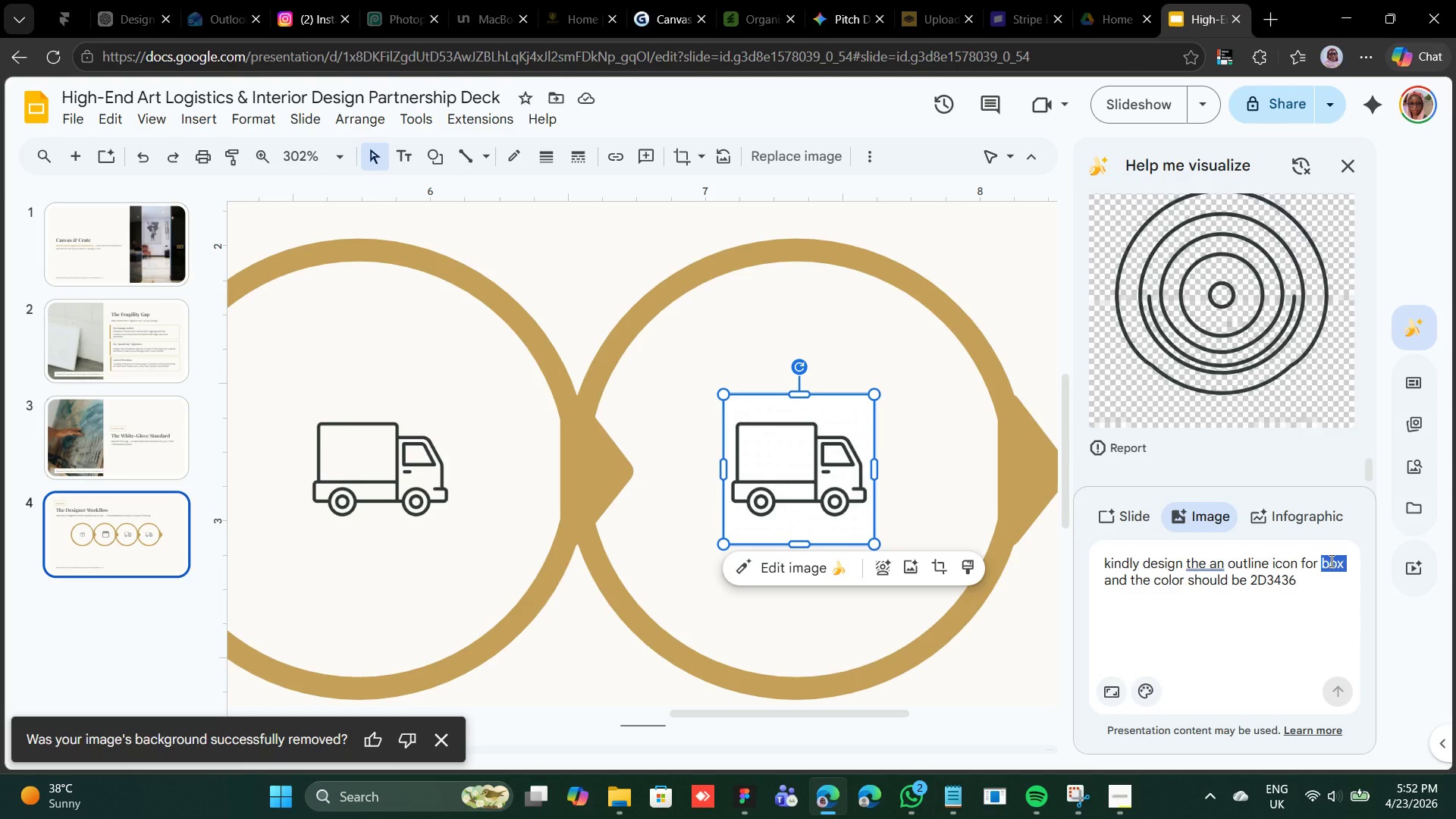 
type(goal )
 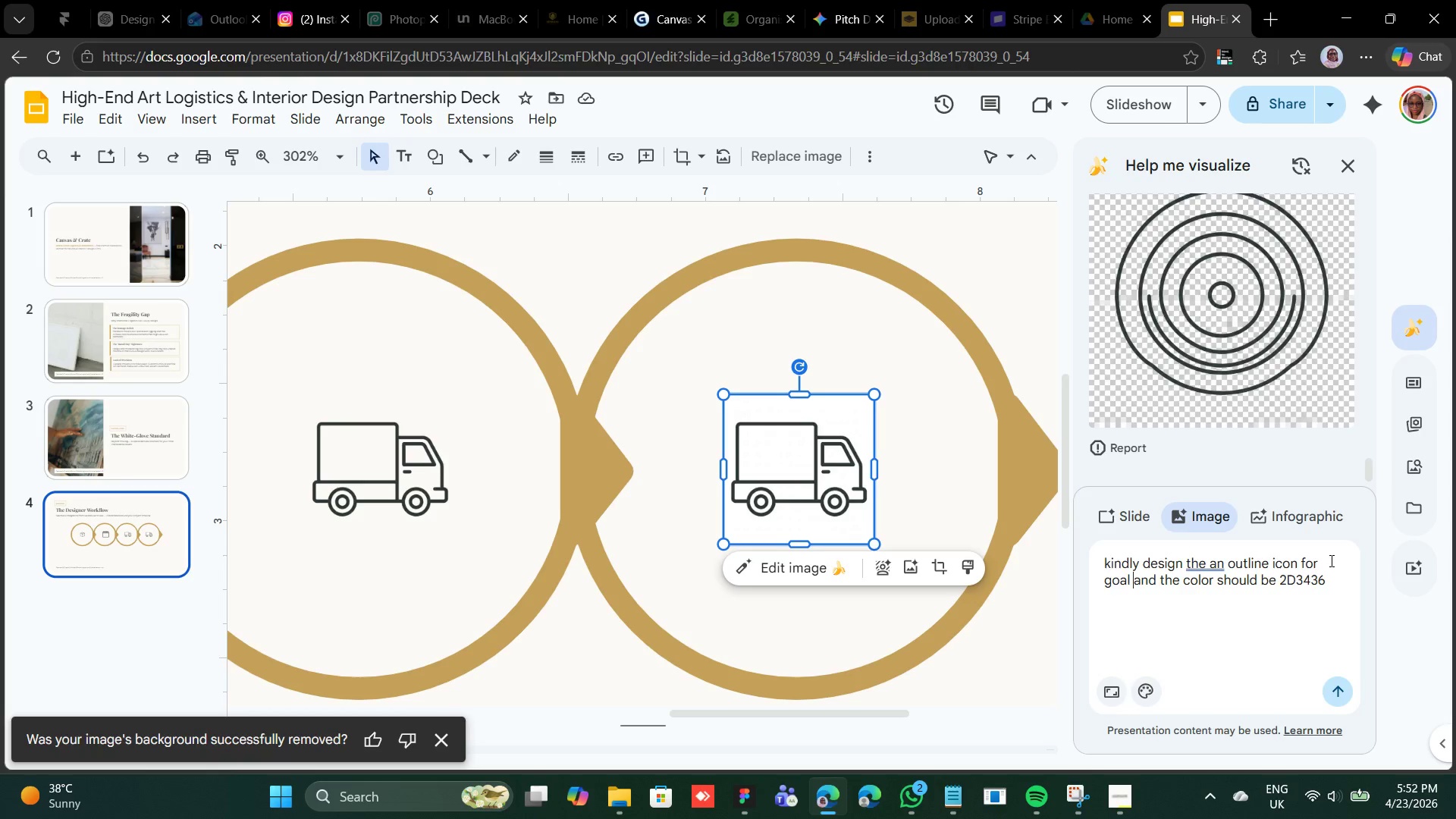 
key(Enter)
 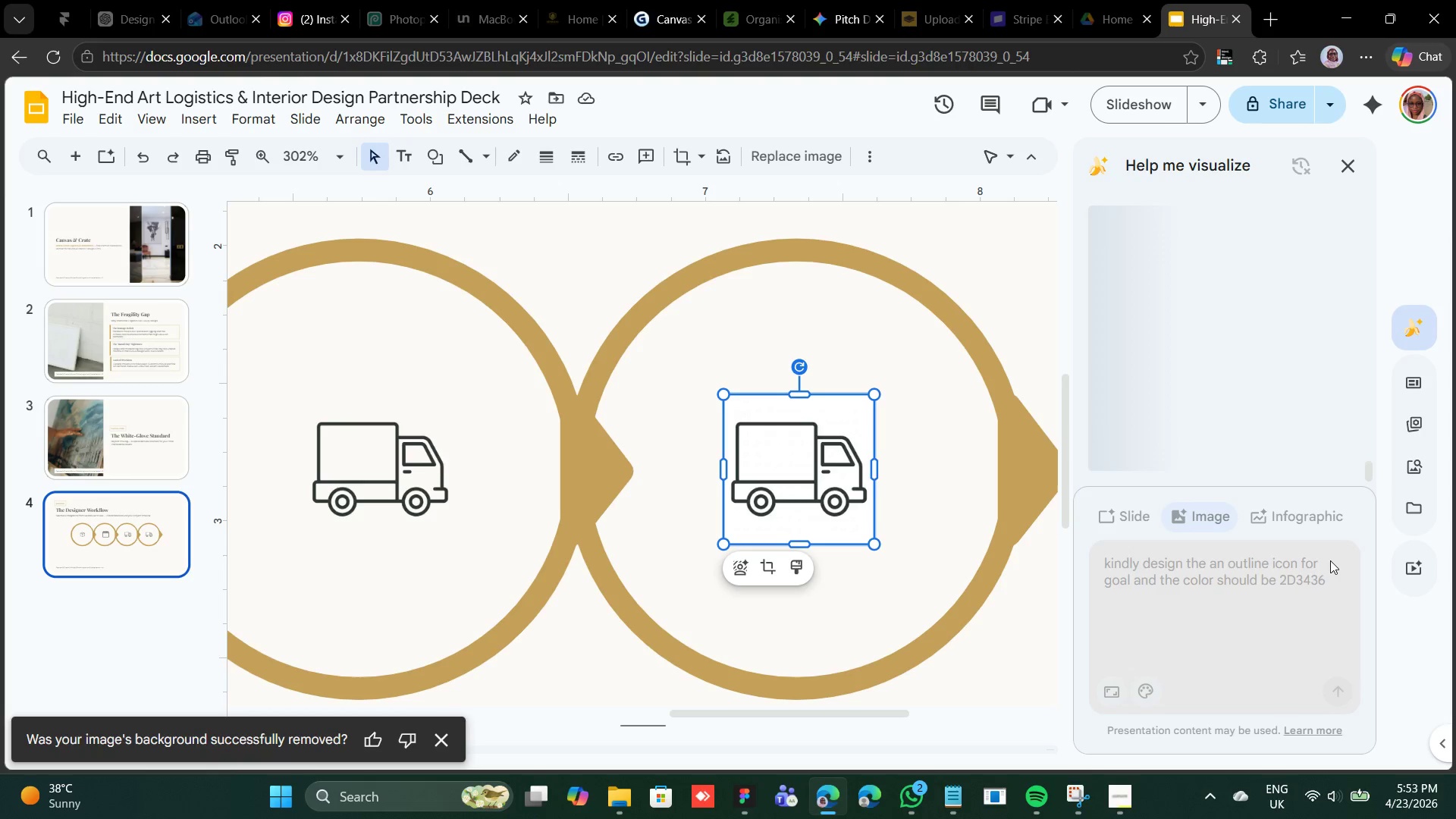 
wait(23.48)
 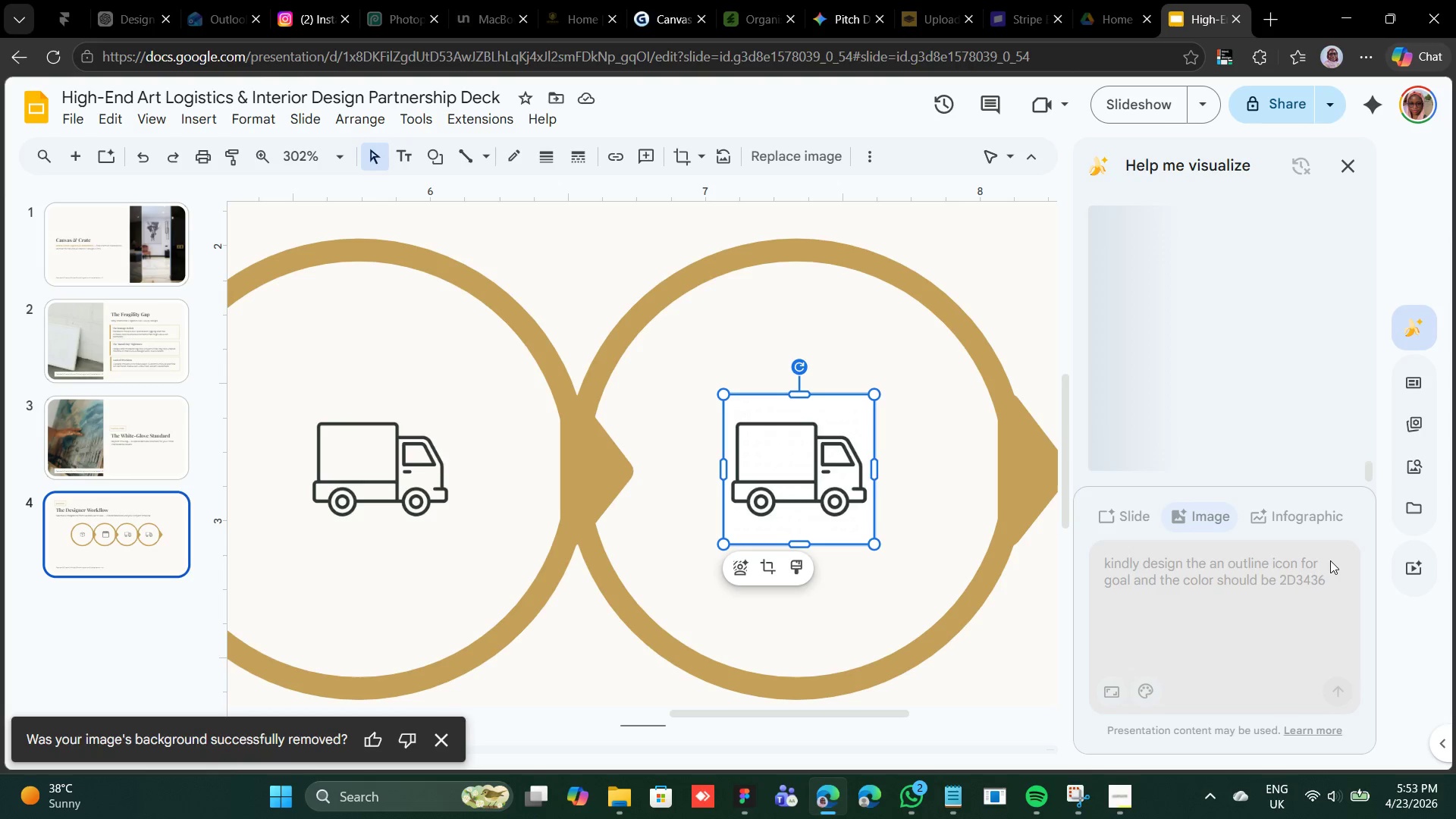 
scroll: coordinate [1274, 350], scroll_direction: up, amount: 1.0
 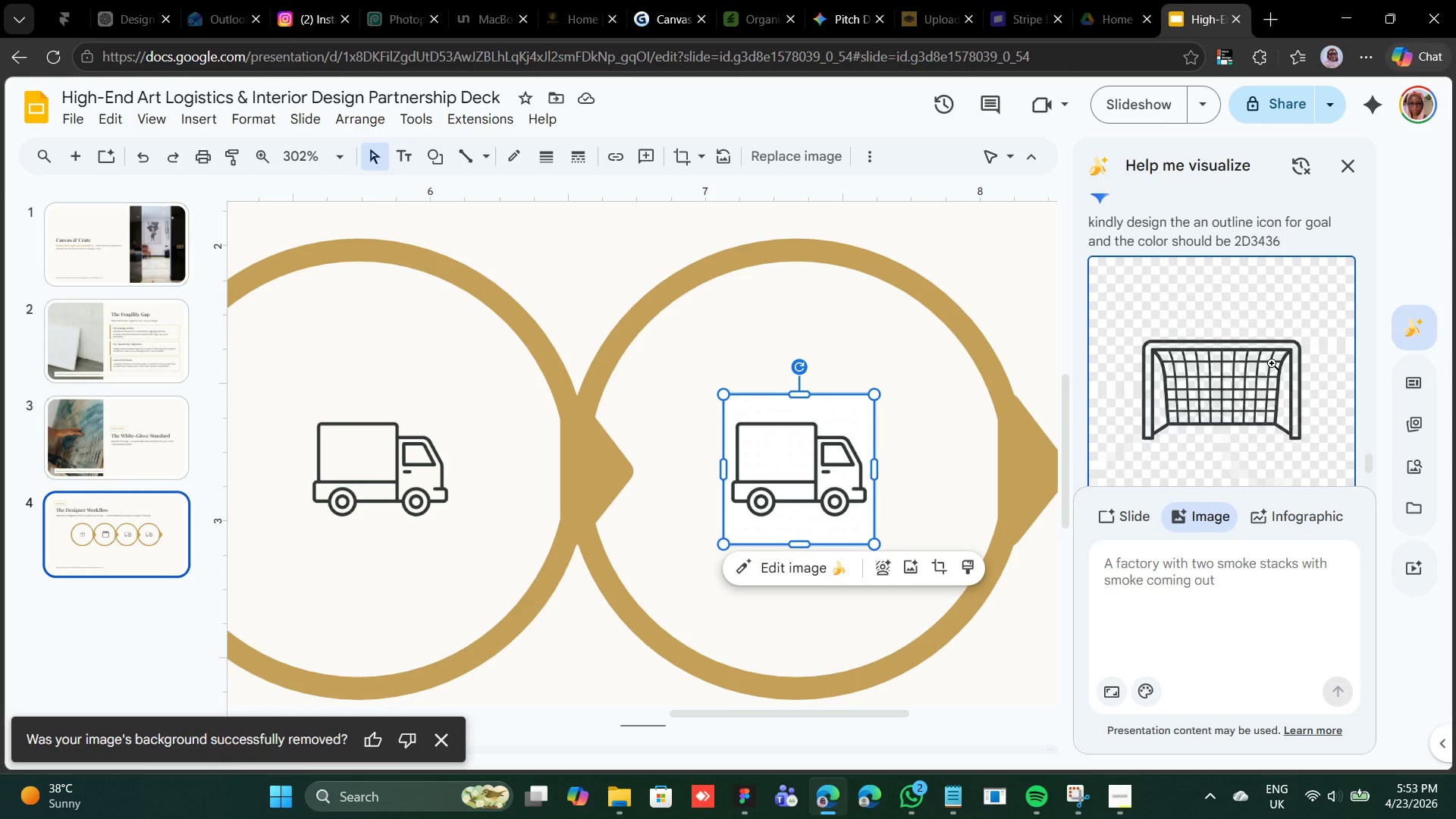 
scroll: coordinate [1272, 372], scroll_direction: none, amount: 0.0
 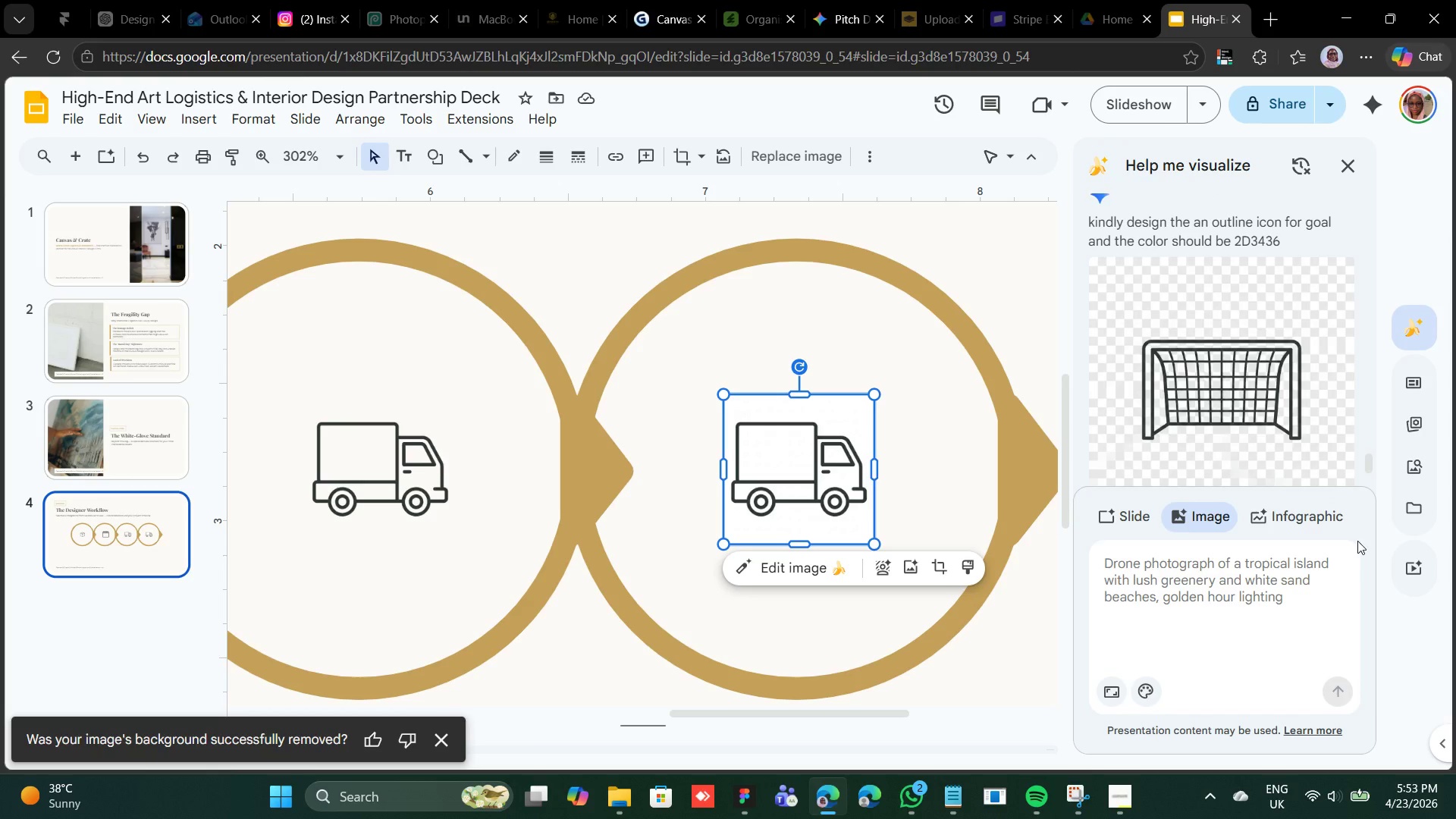 
scroll: coordinate [1268, 412], scroll_direction: up, amount: 4.0
 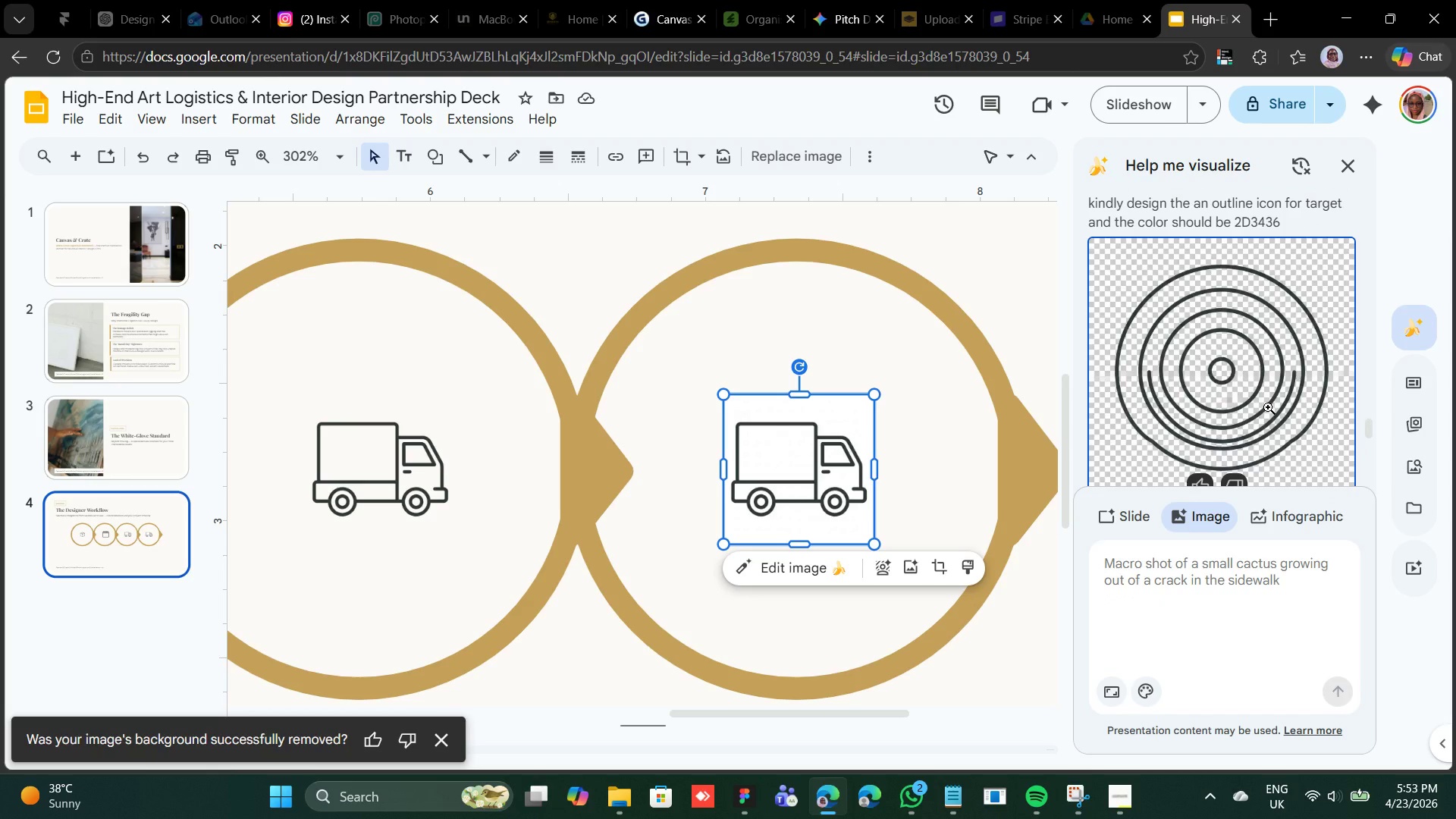 
left_click([1268, 407])
 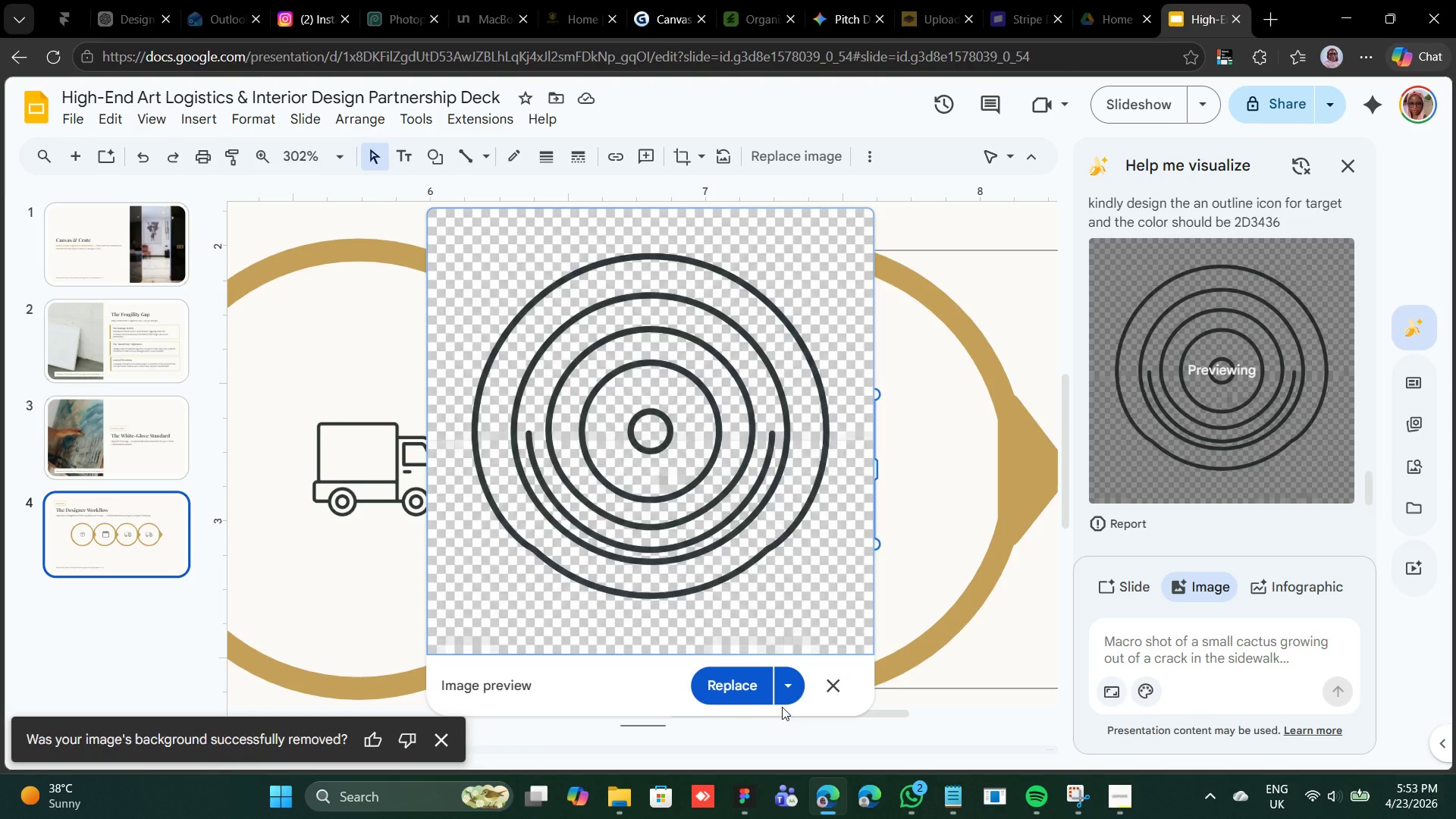 
left_click([738, 680])
 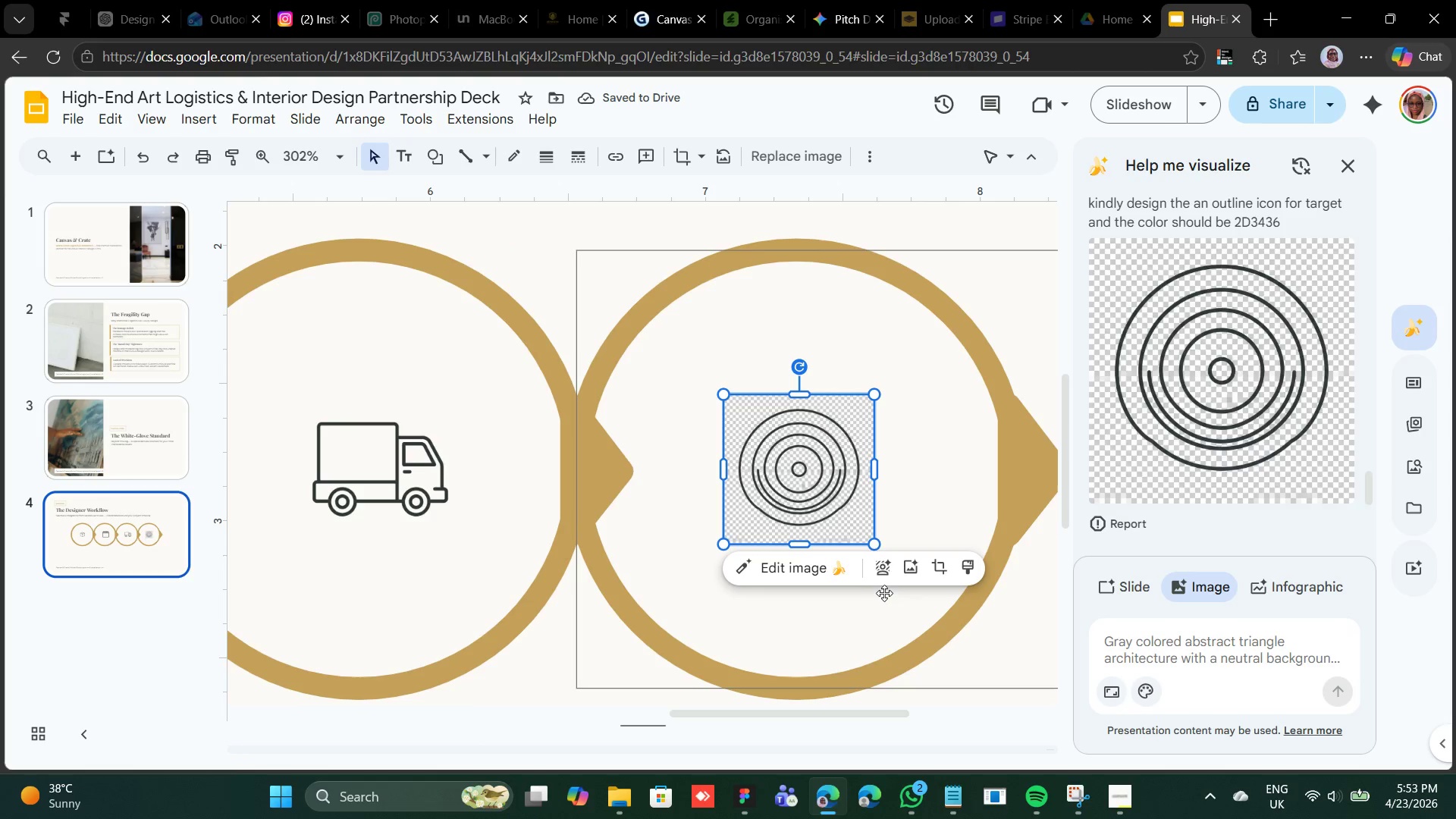 
left_click([1166, 632])
 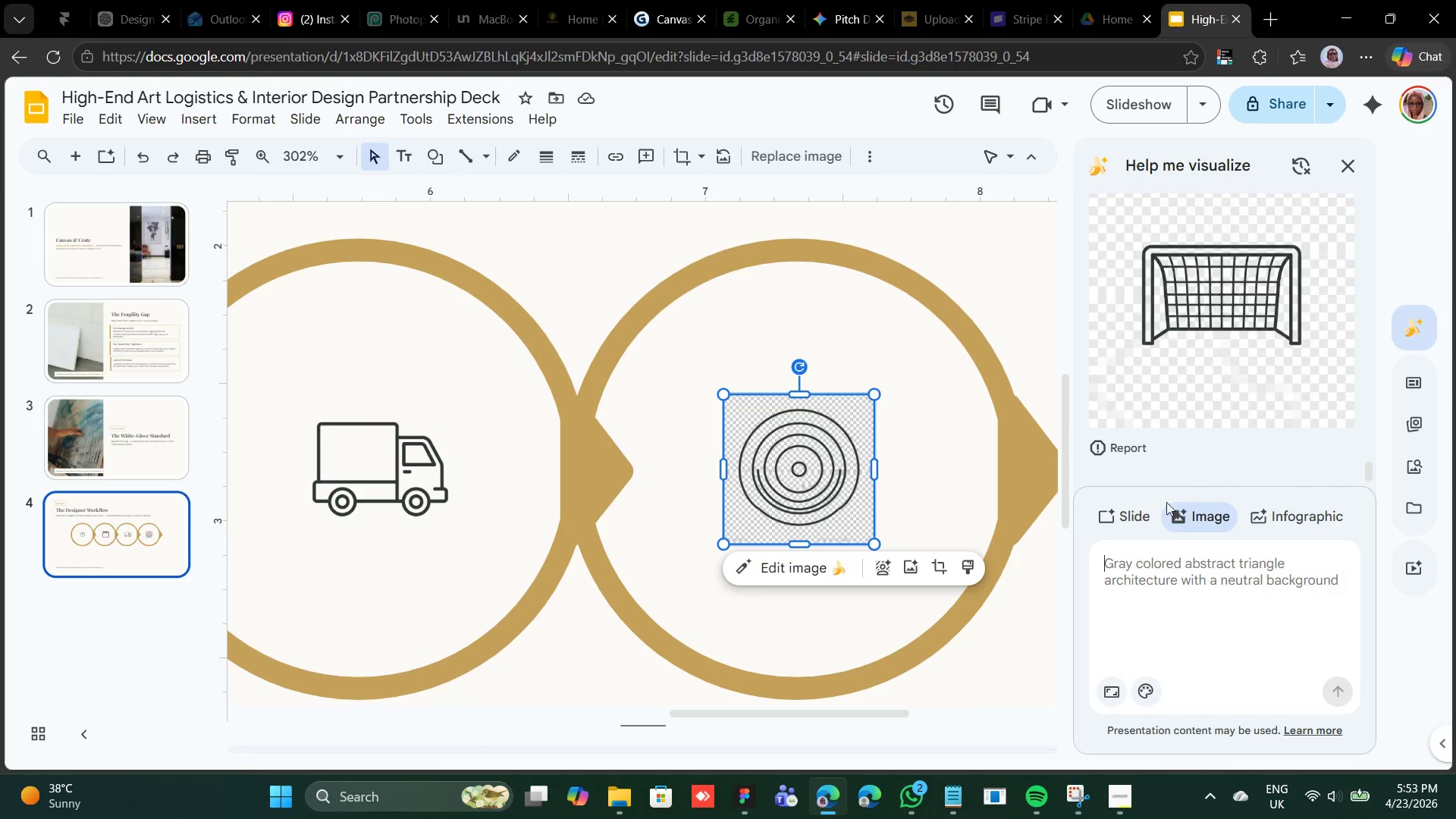 
right_click([1163, 564])
 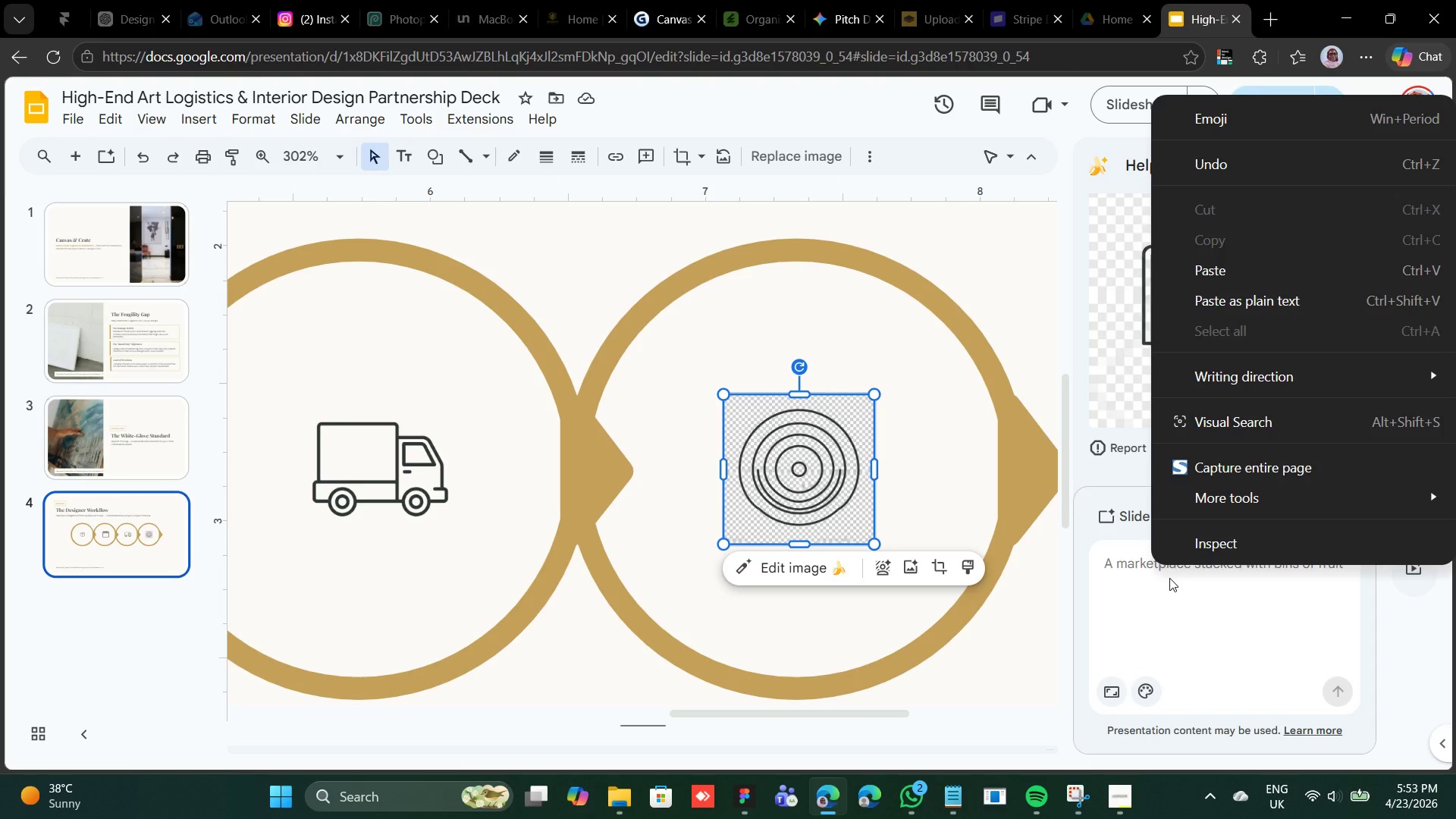 
wait(14.47)
 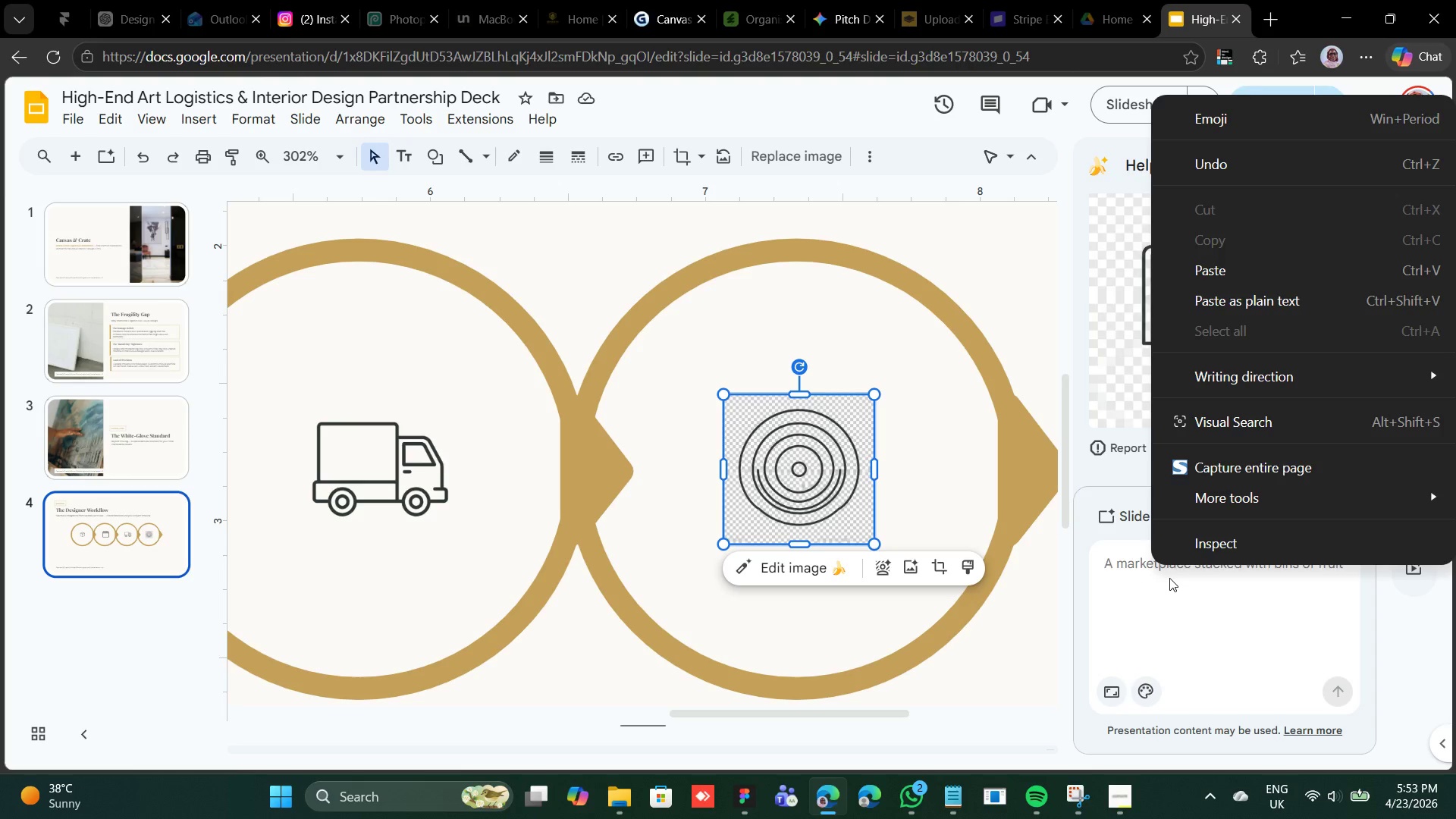 
left_click([1235, 268])
 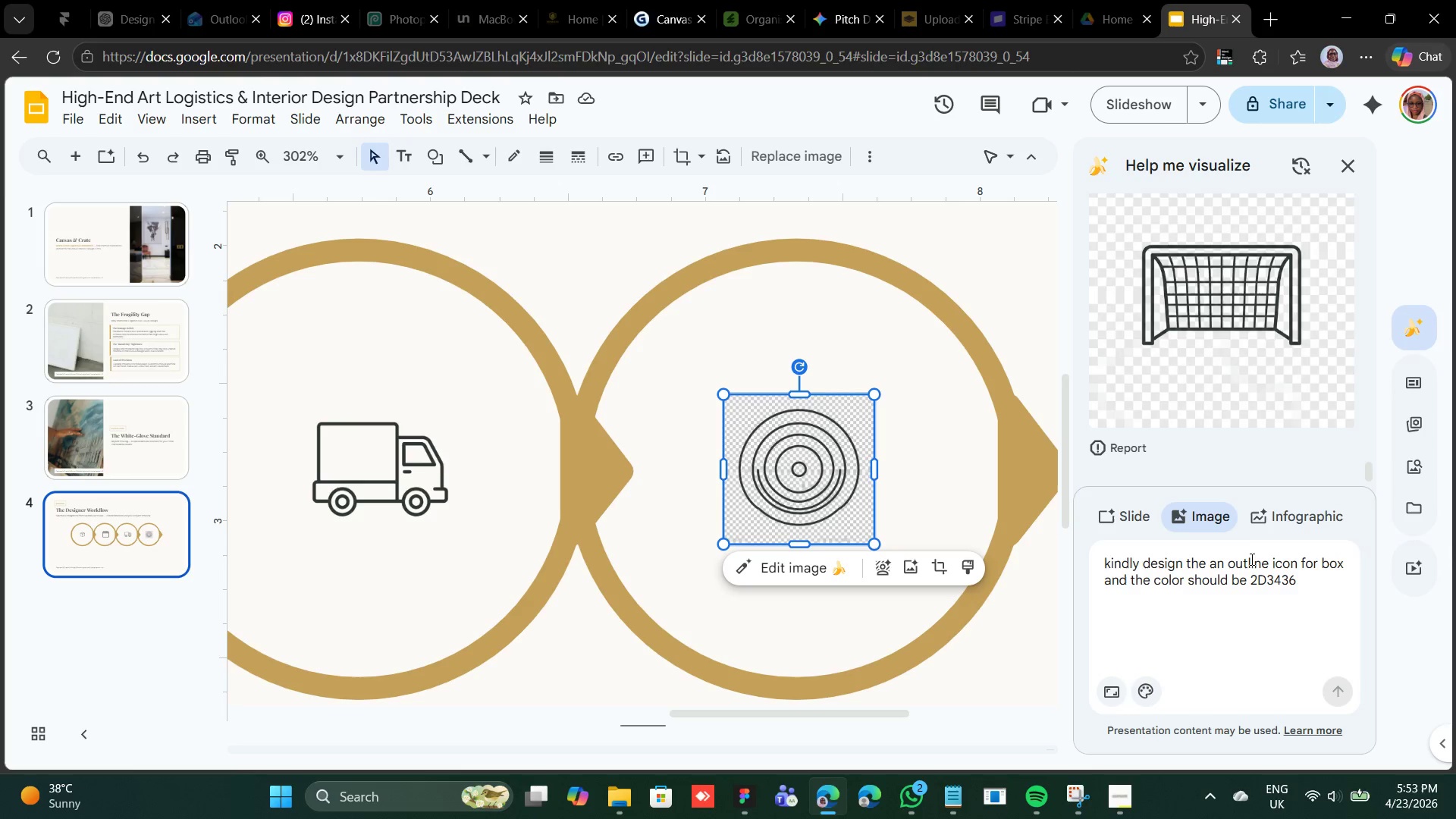 
double_click([1248, 566])
 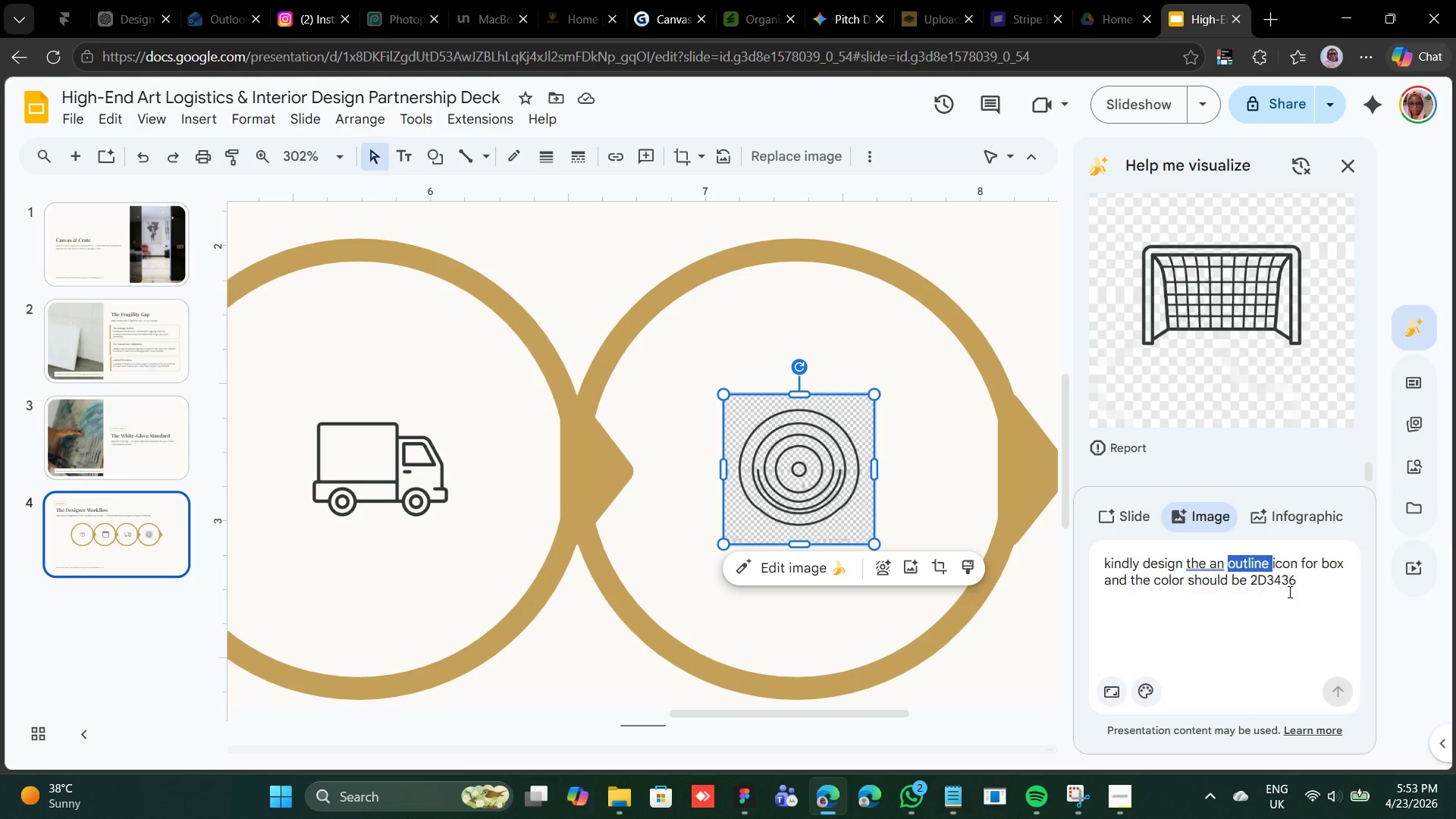 
type(focus )
 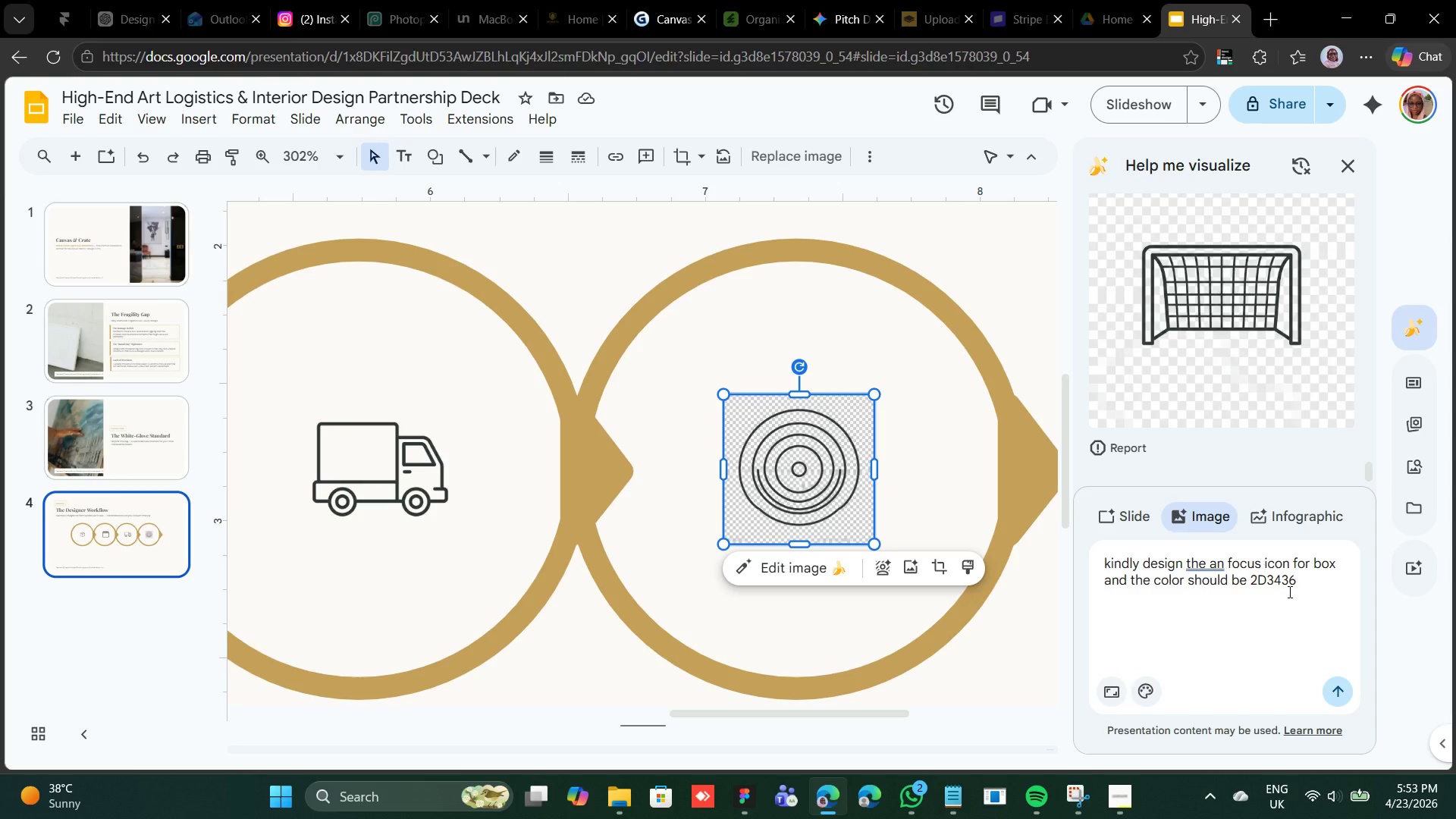 
key(Enter)
 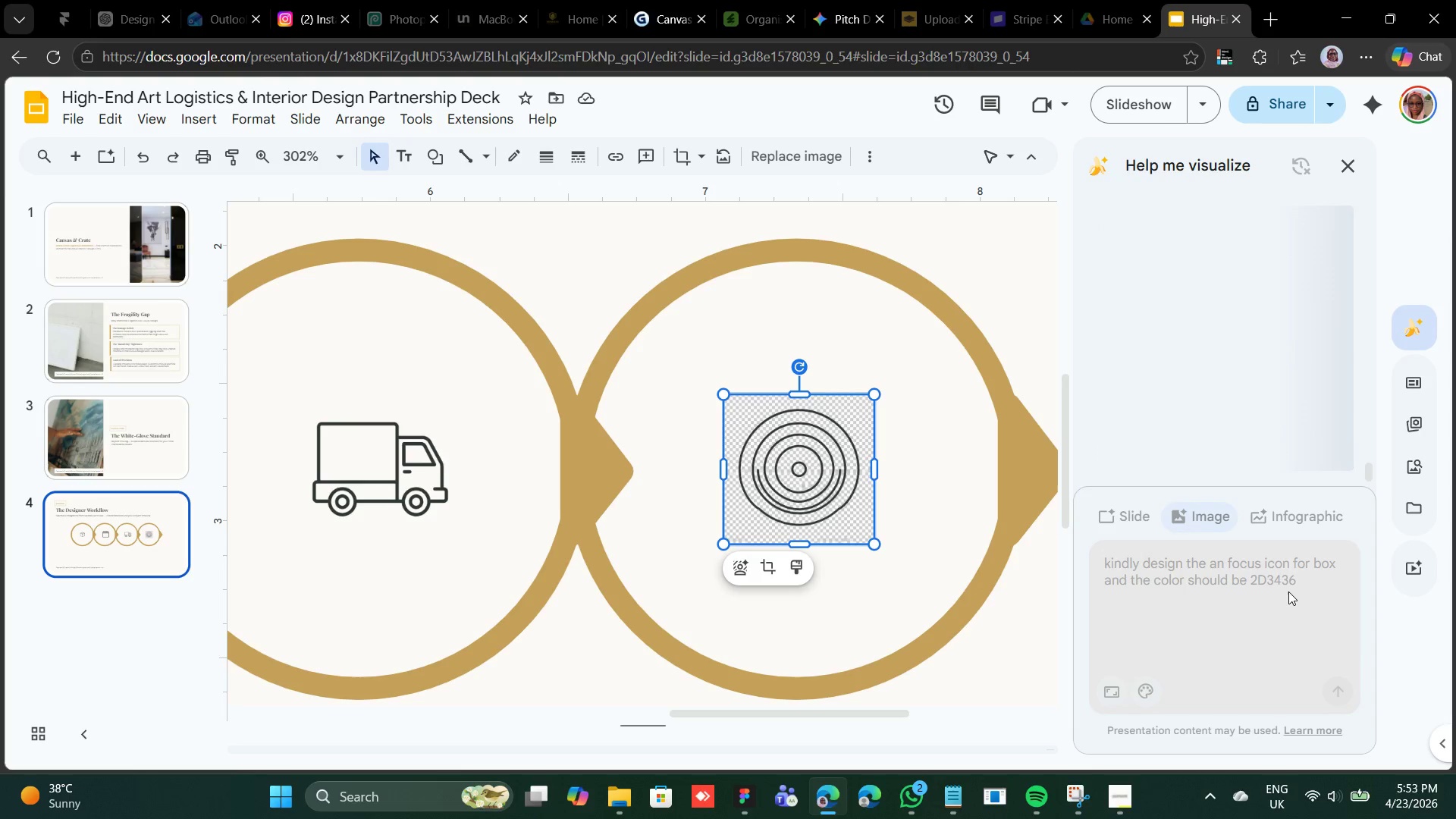 
wait(5.19)
 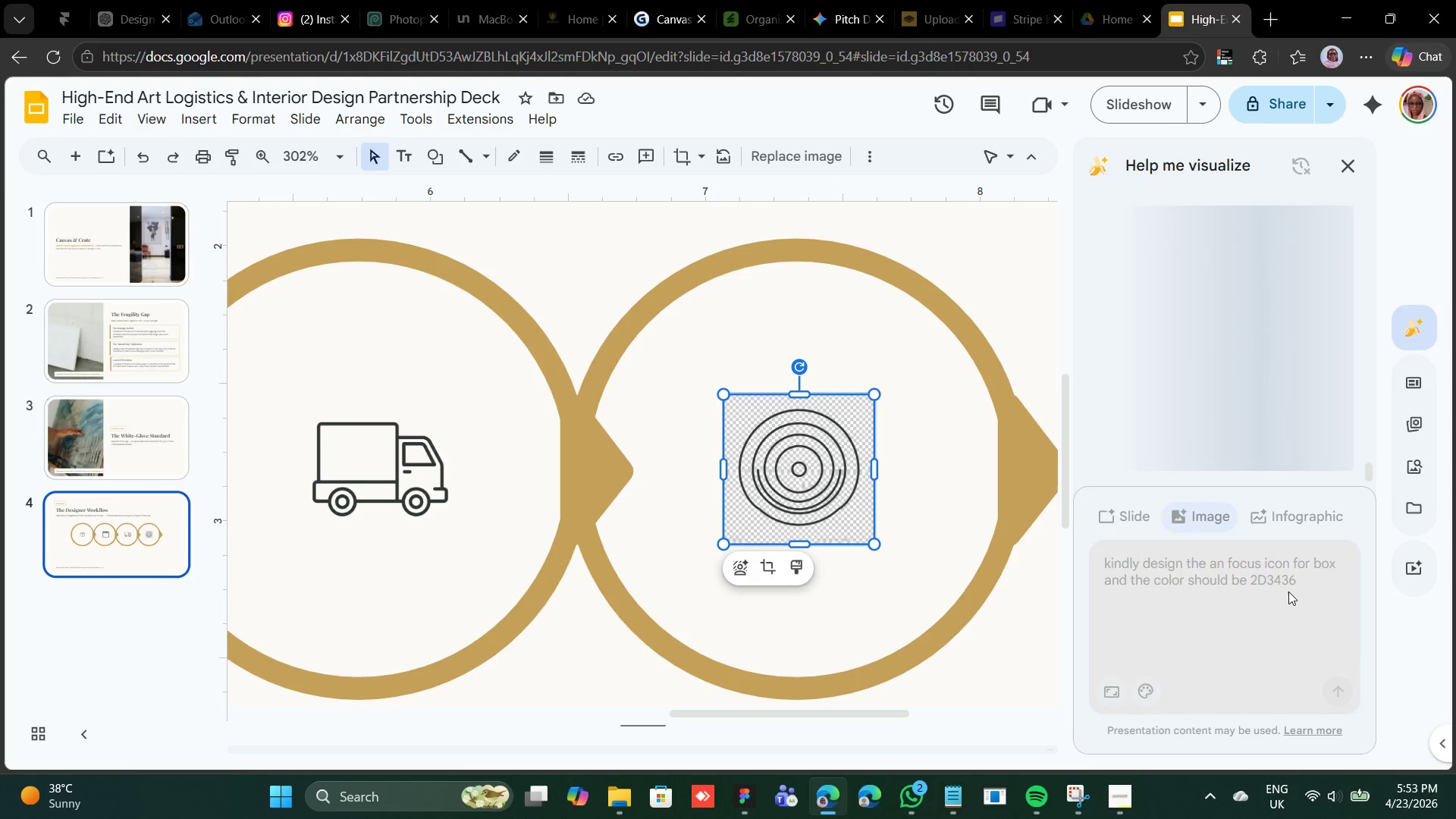 
scroll: coordinate [1271, 563], scroll_direction: up, amount: 3.0
 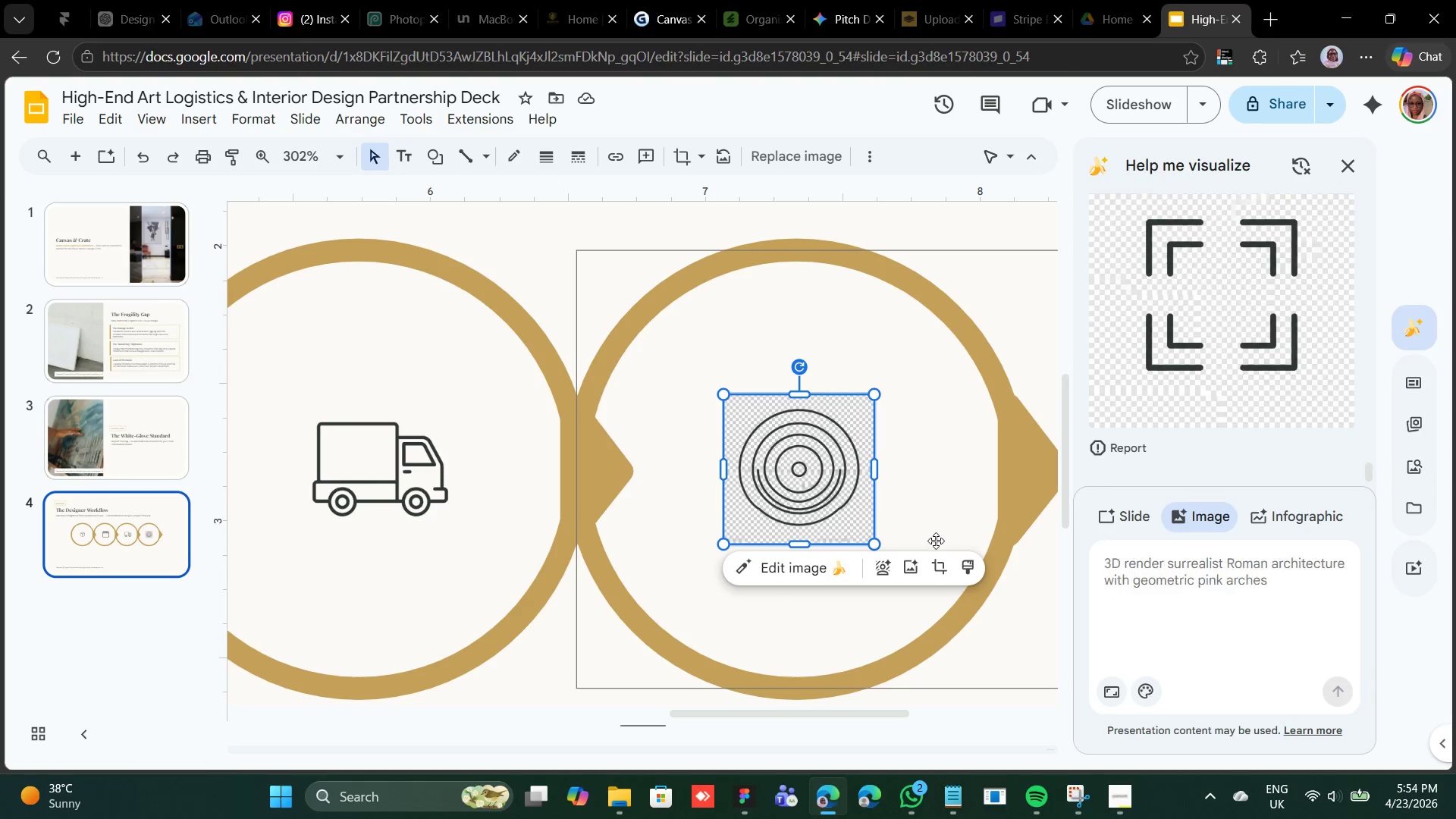 
wait(30.52)
 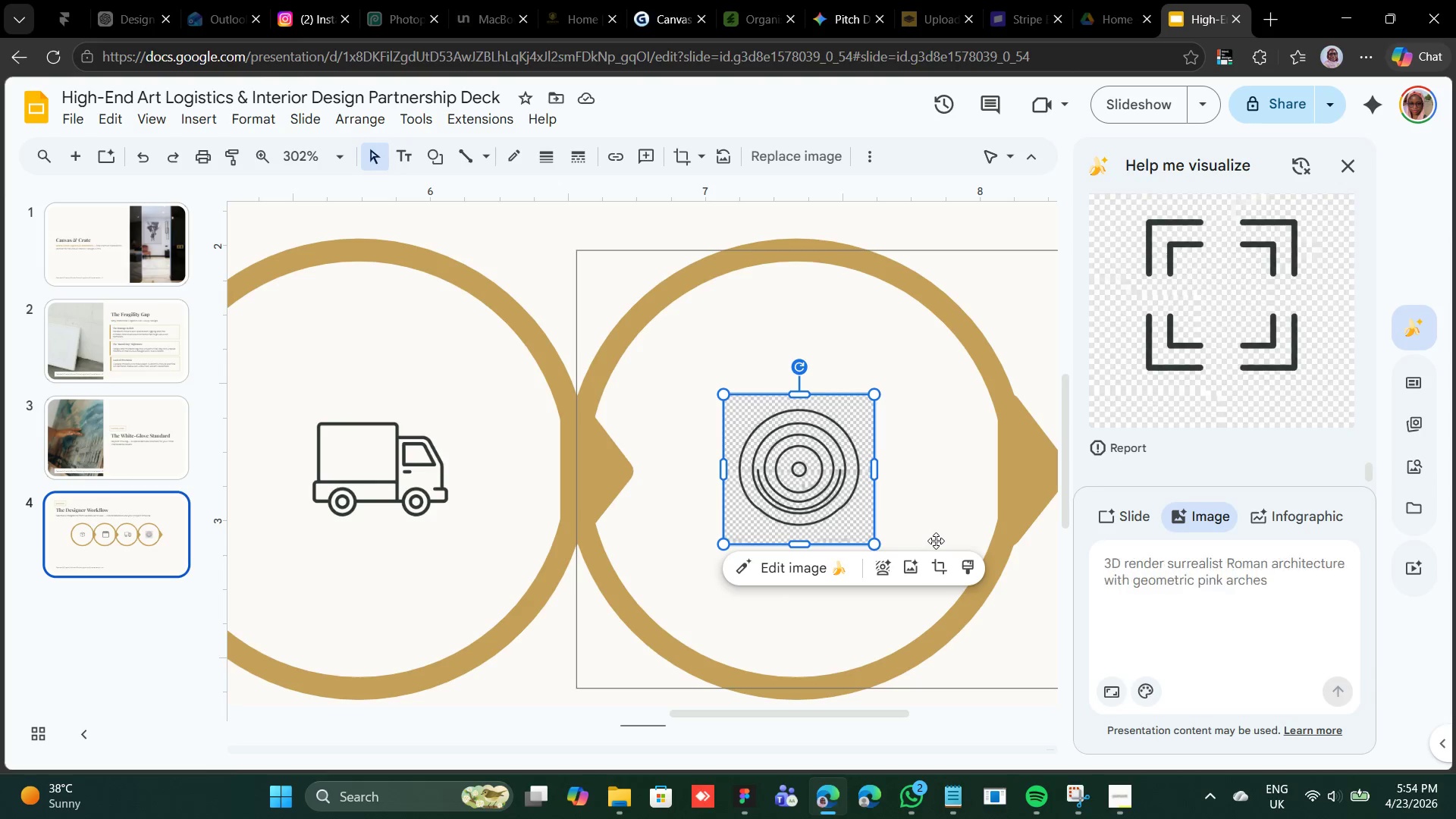 
left_click_drag(start_coordinate=[1156, 576], to_coordinate=[1152, 576])
 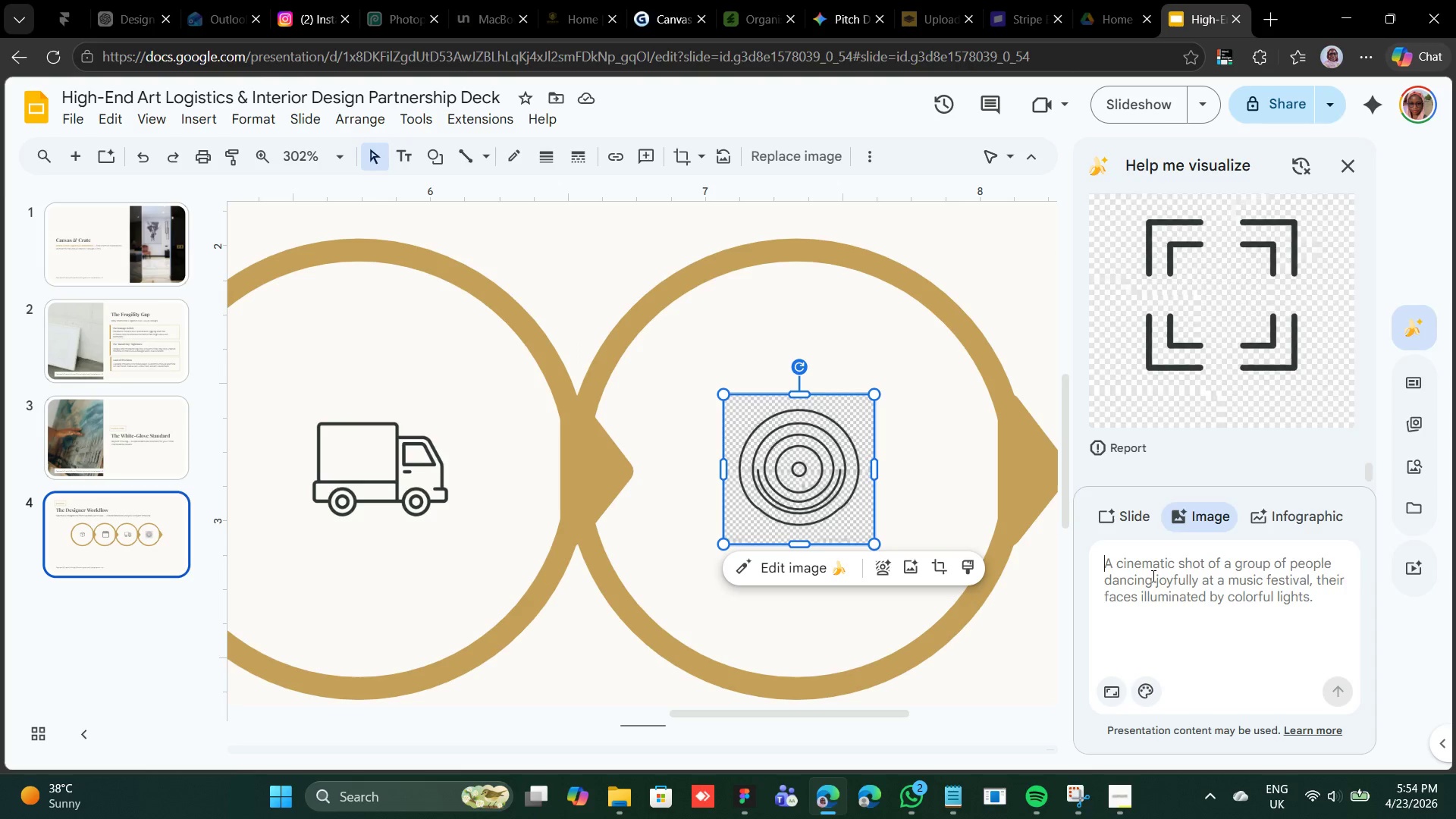 
right_click([1152, 576])
 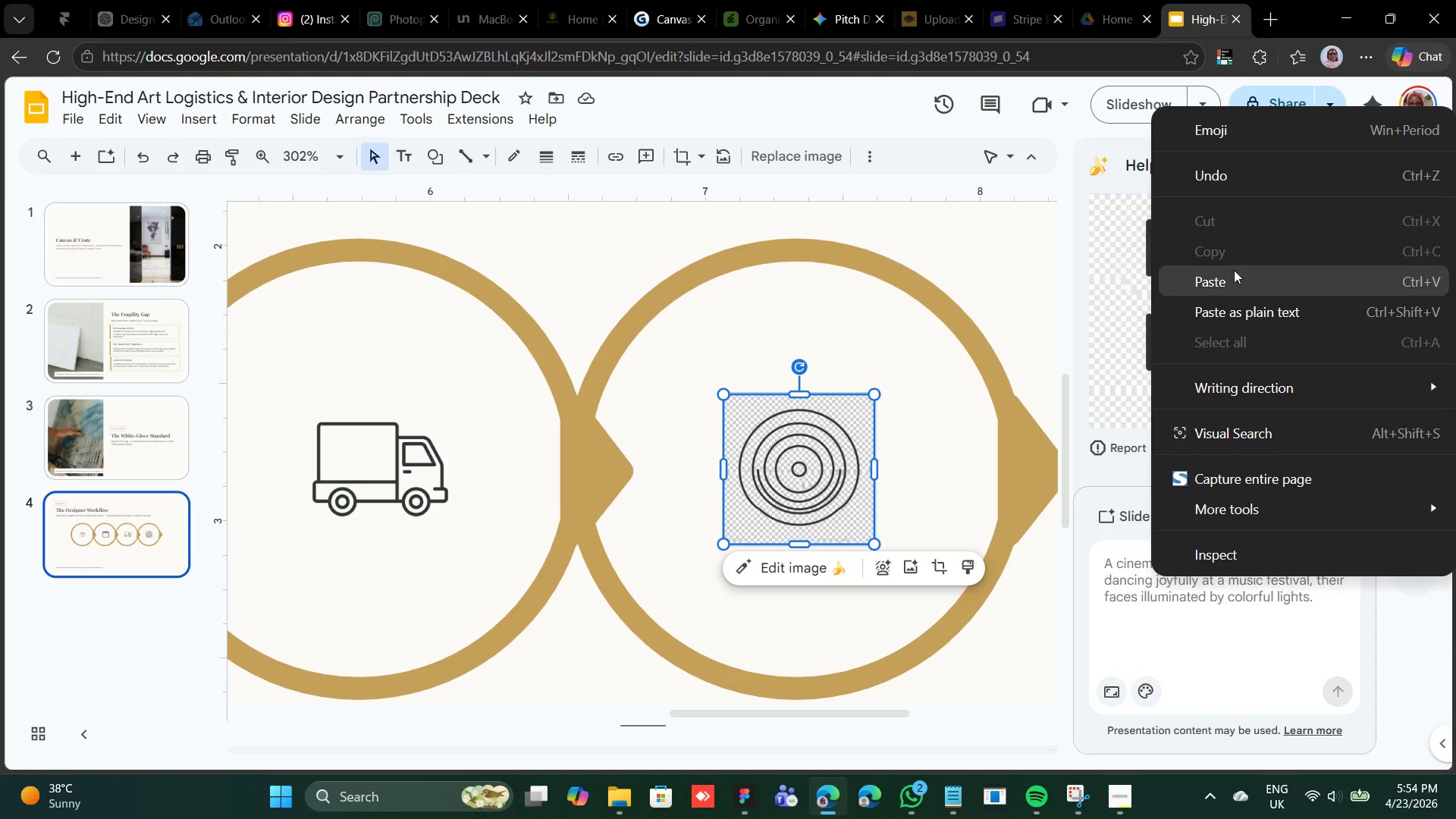 
left_click([1247, 273])
 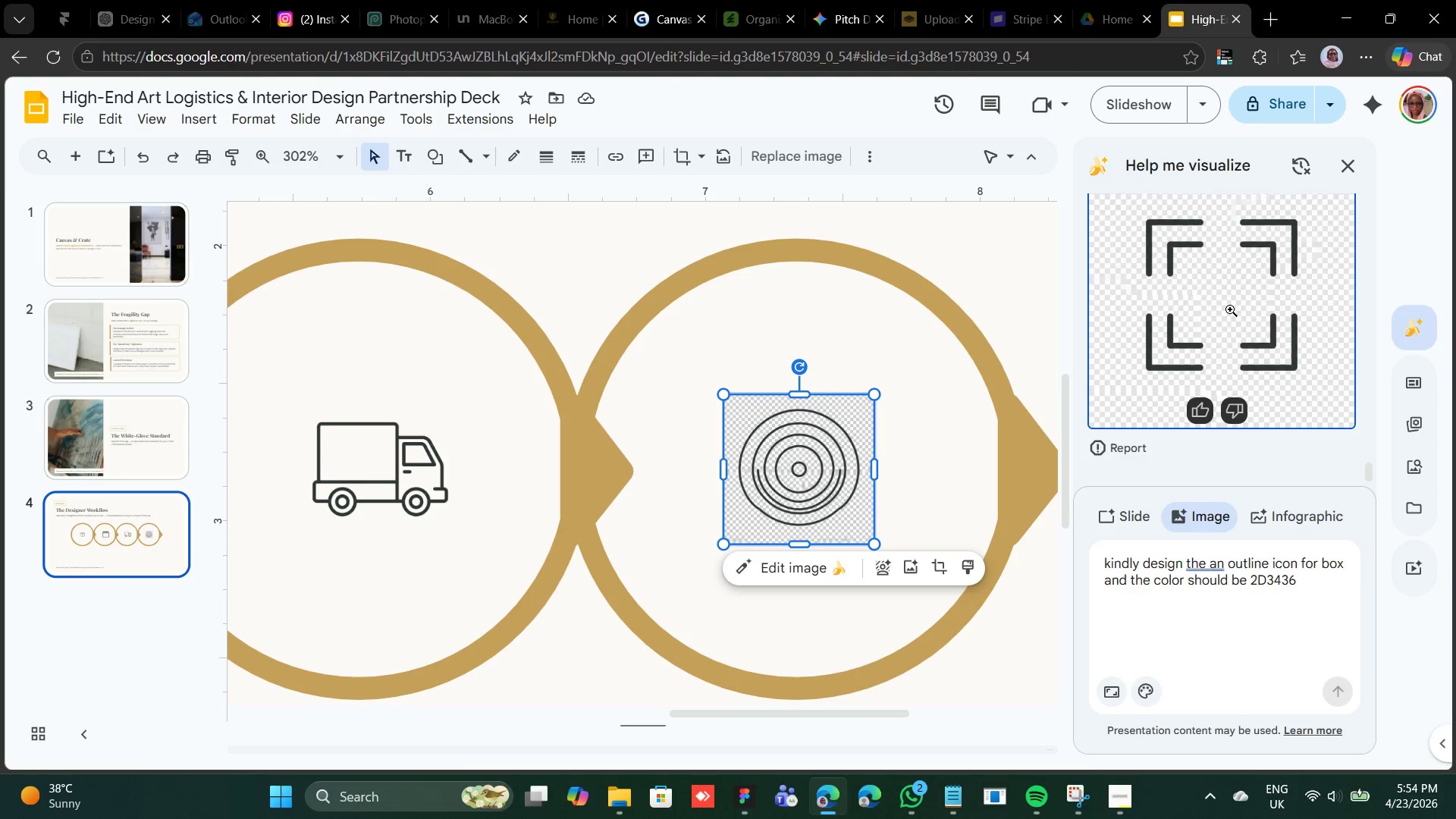 
scroll: coordinate [1230, 309], scroll_direction: up, amount: 2.0
 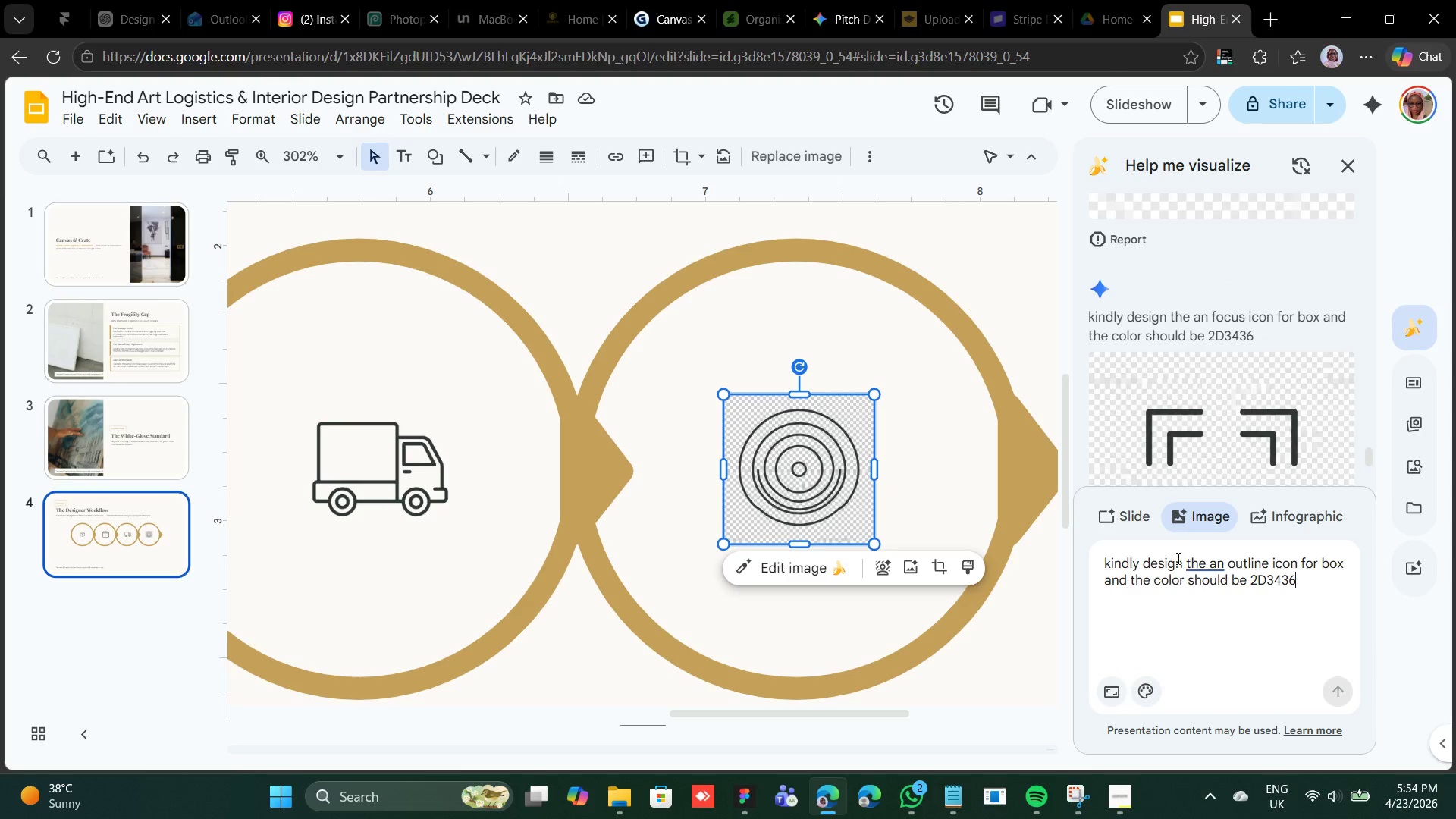 
wait(7.97)
 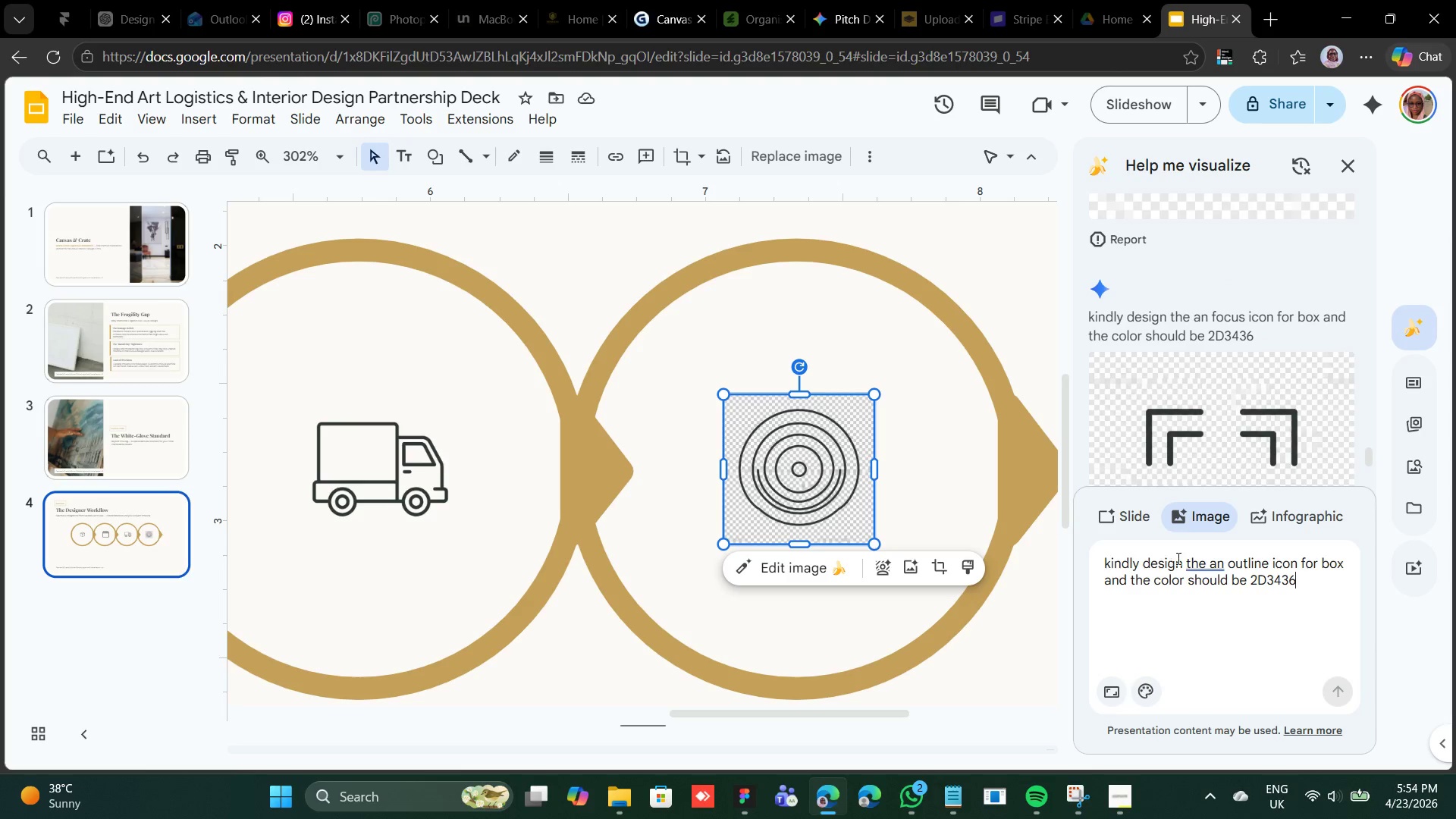 
left_click([1210, 563])
 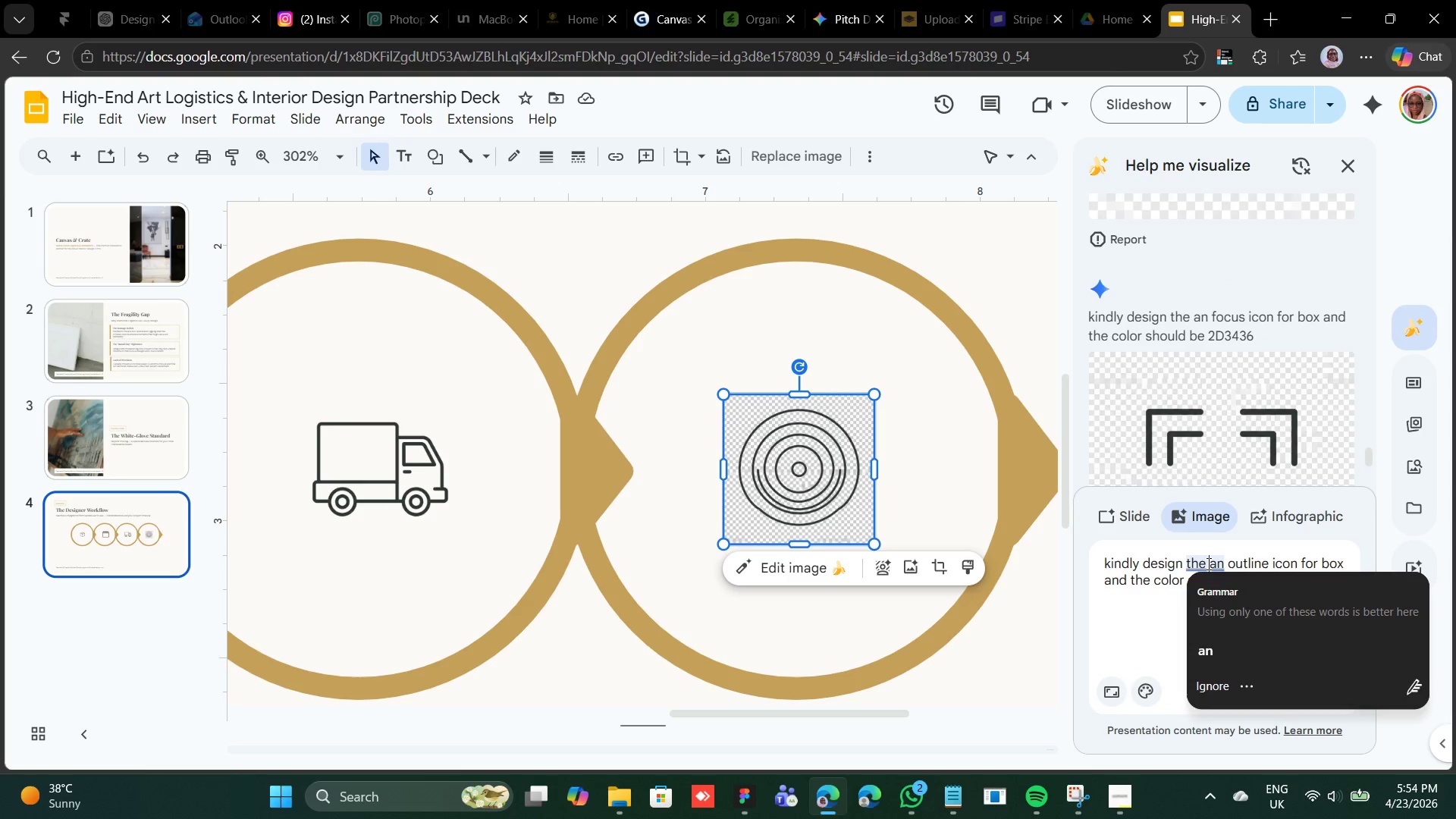 
key(Backspace)
 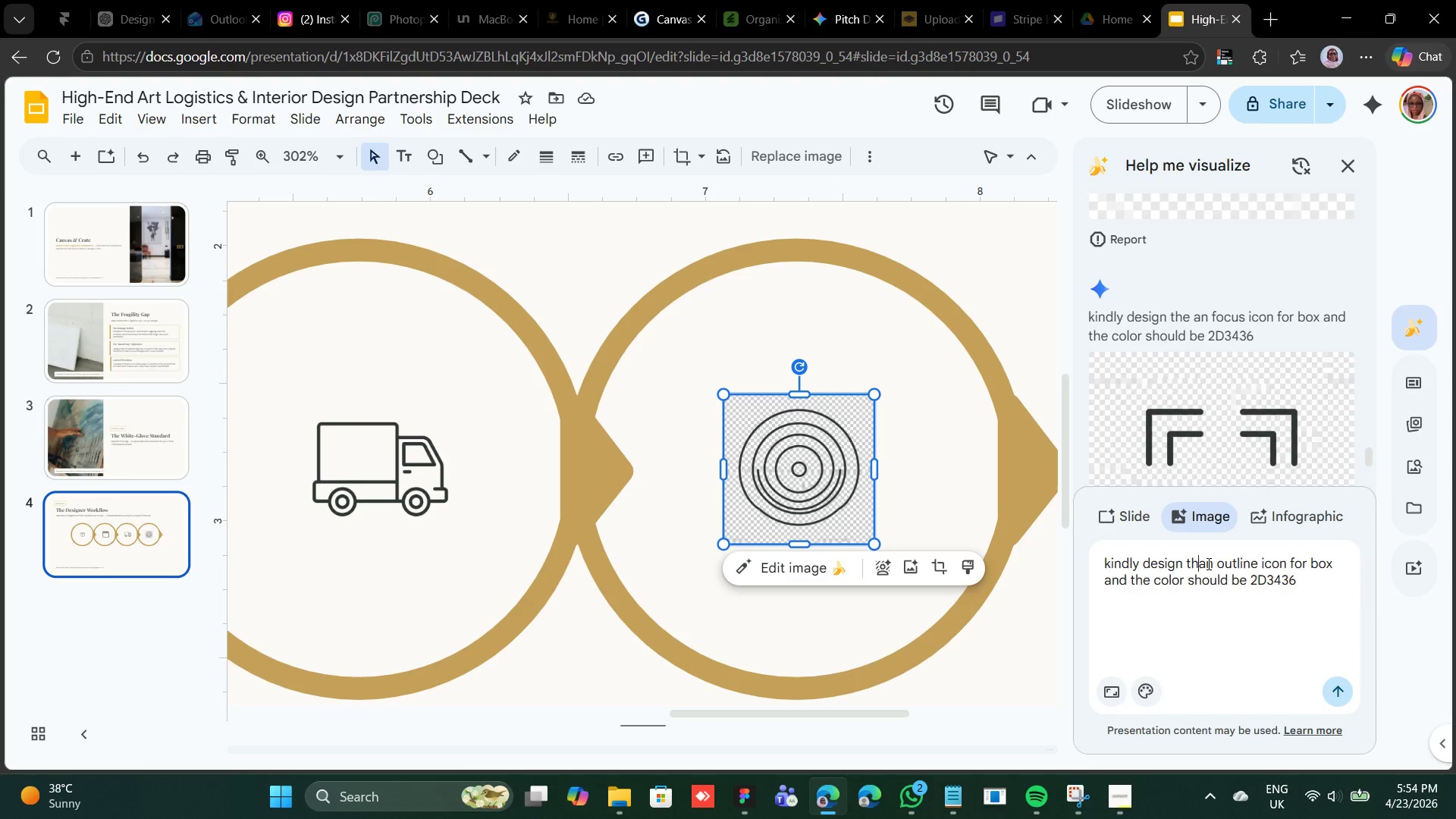 
key(Backspace)
 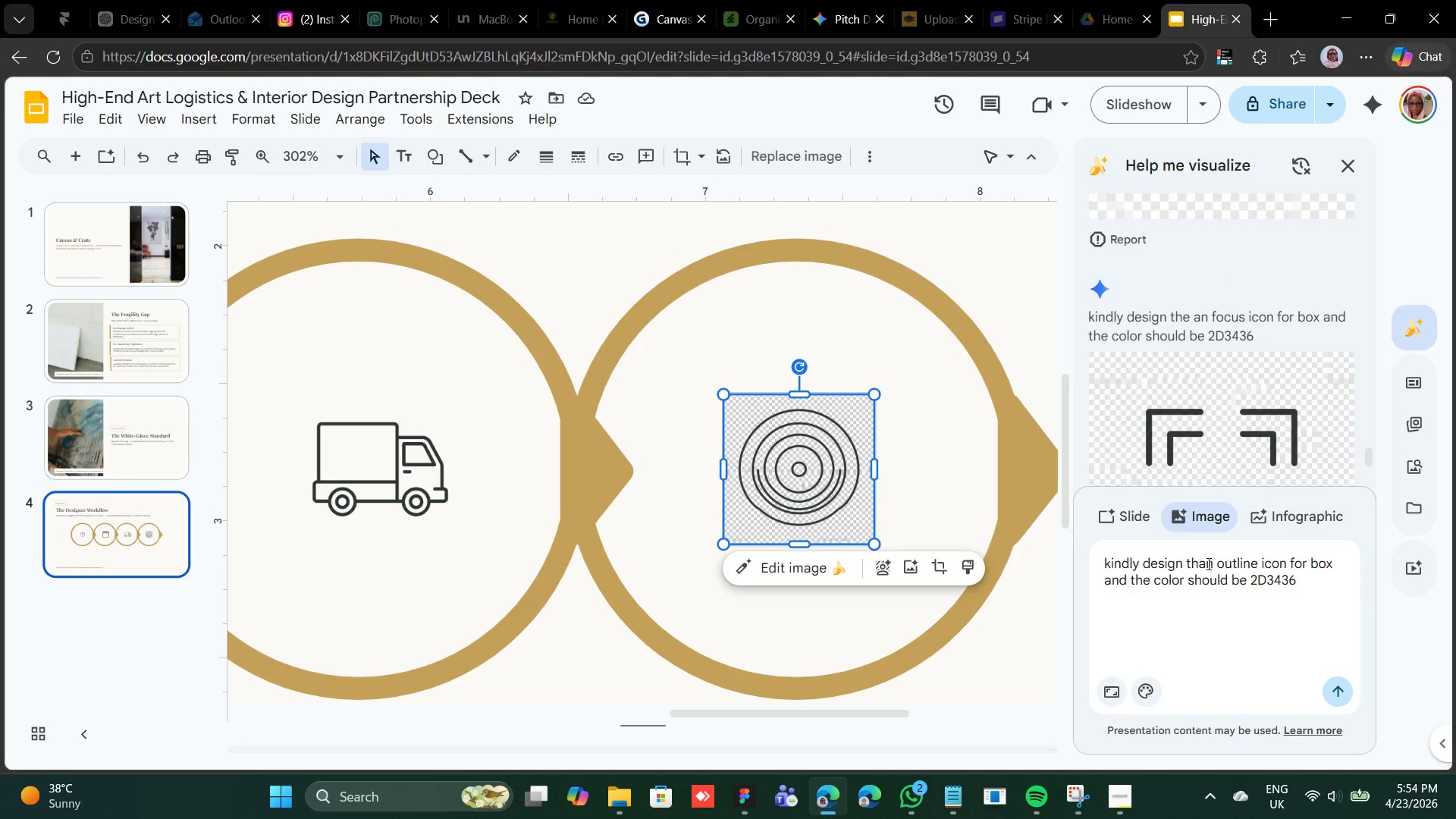 
key(Backspace)
 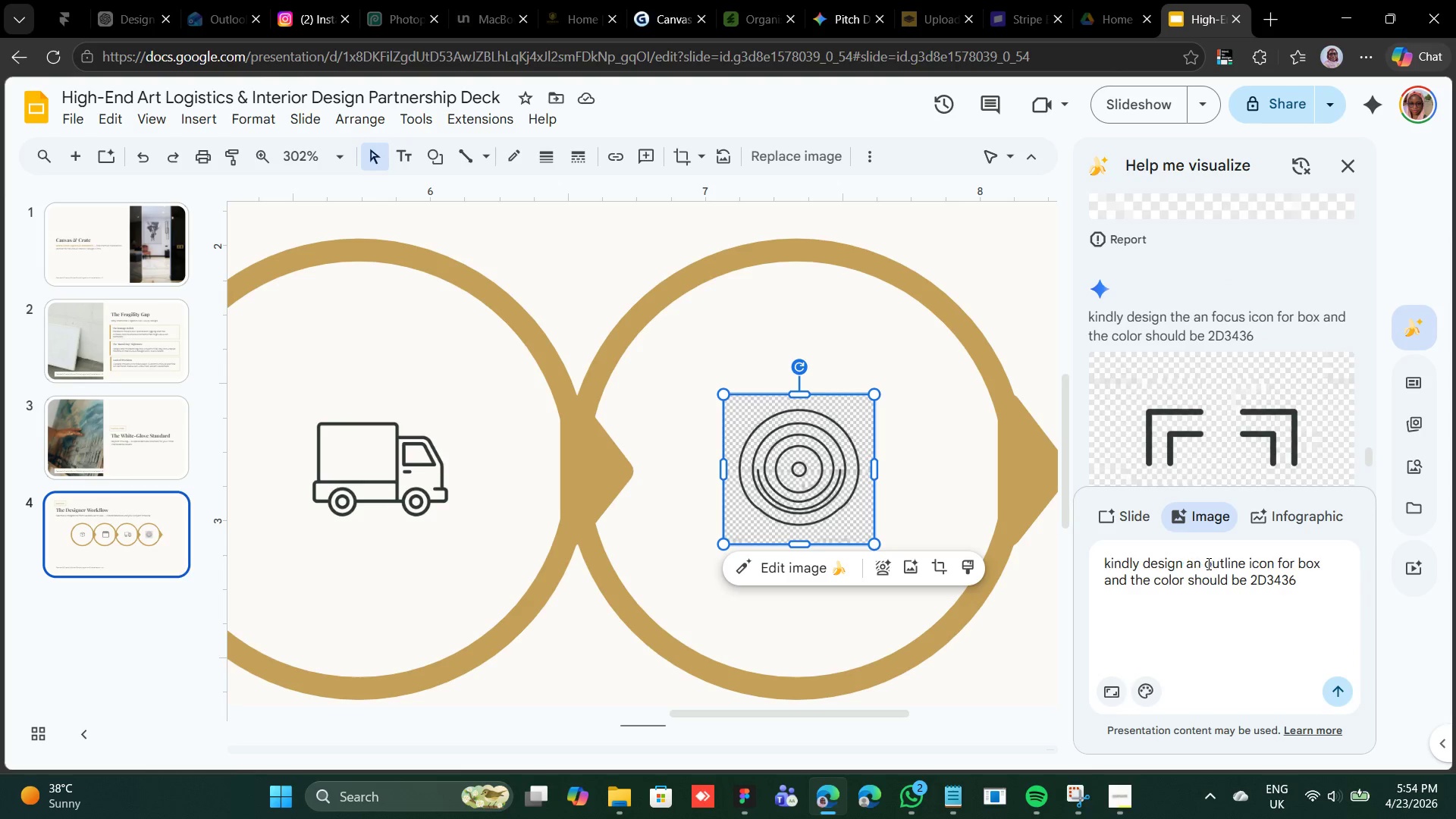 
key(Backspace)
 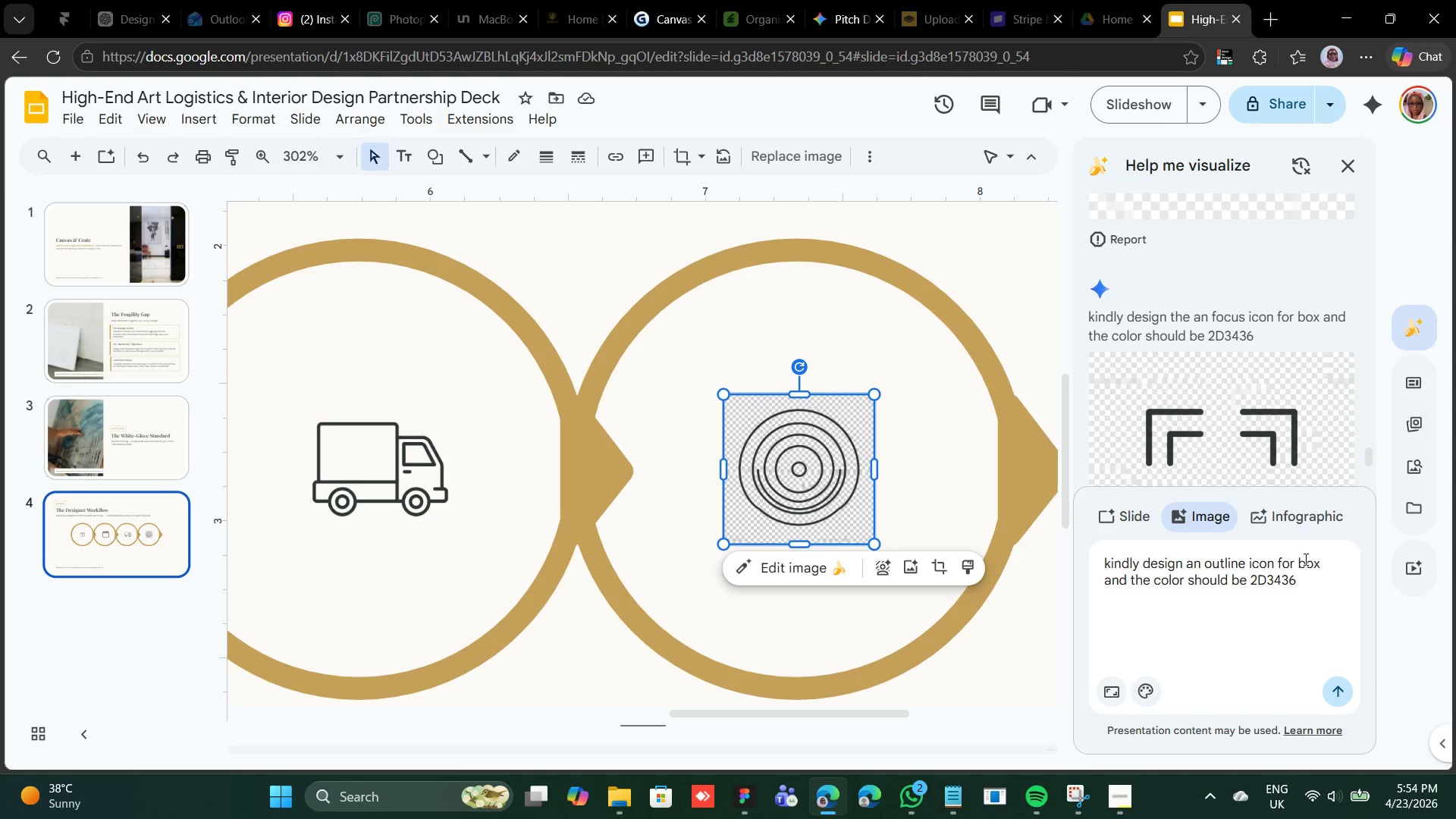 
double_click([1310, 556])
 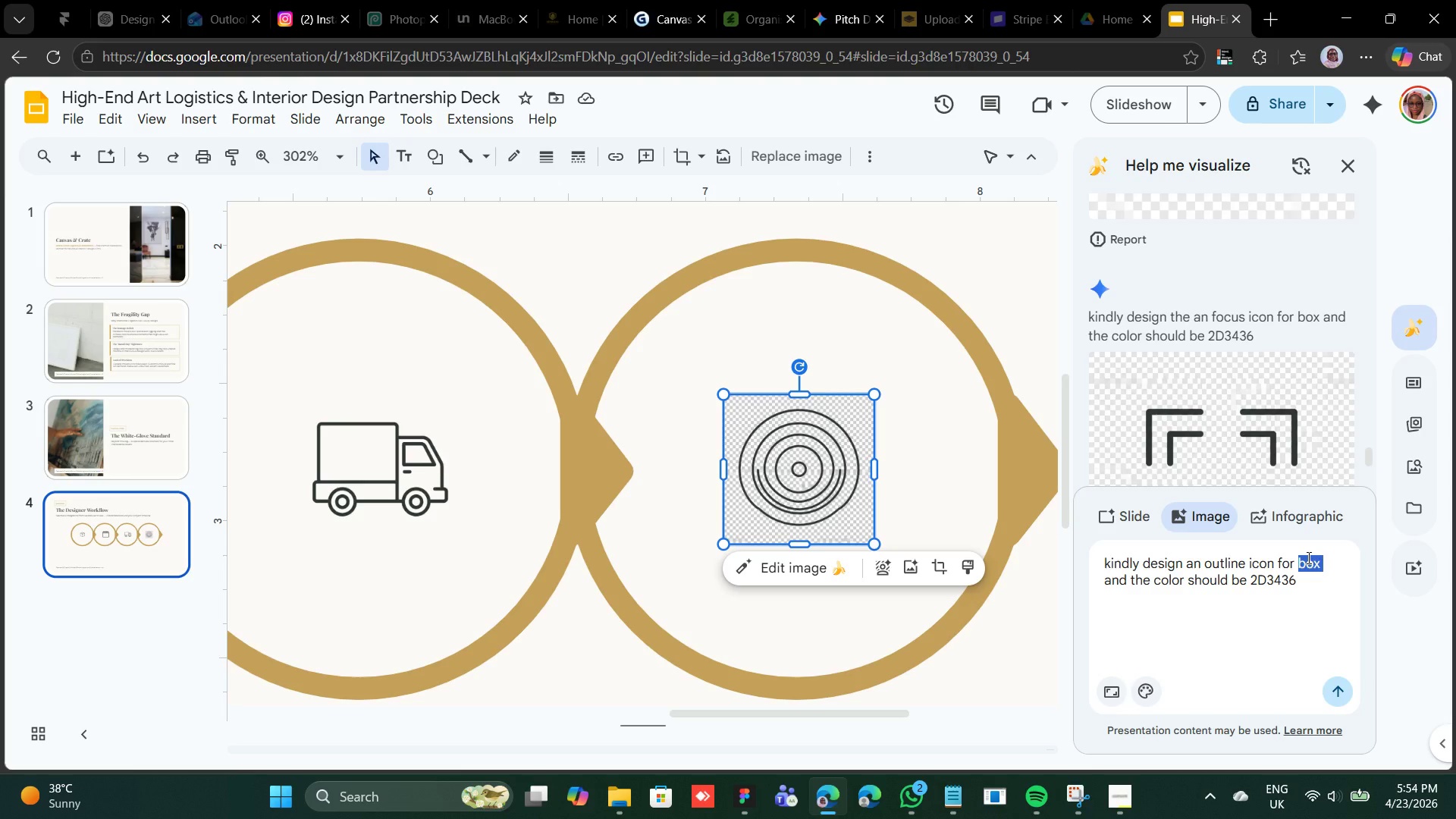 
type(focus/dart)
key(Backspace)
key(Backspace)
key(Backspace)
key(Backspace)
type(round dart )
 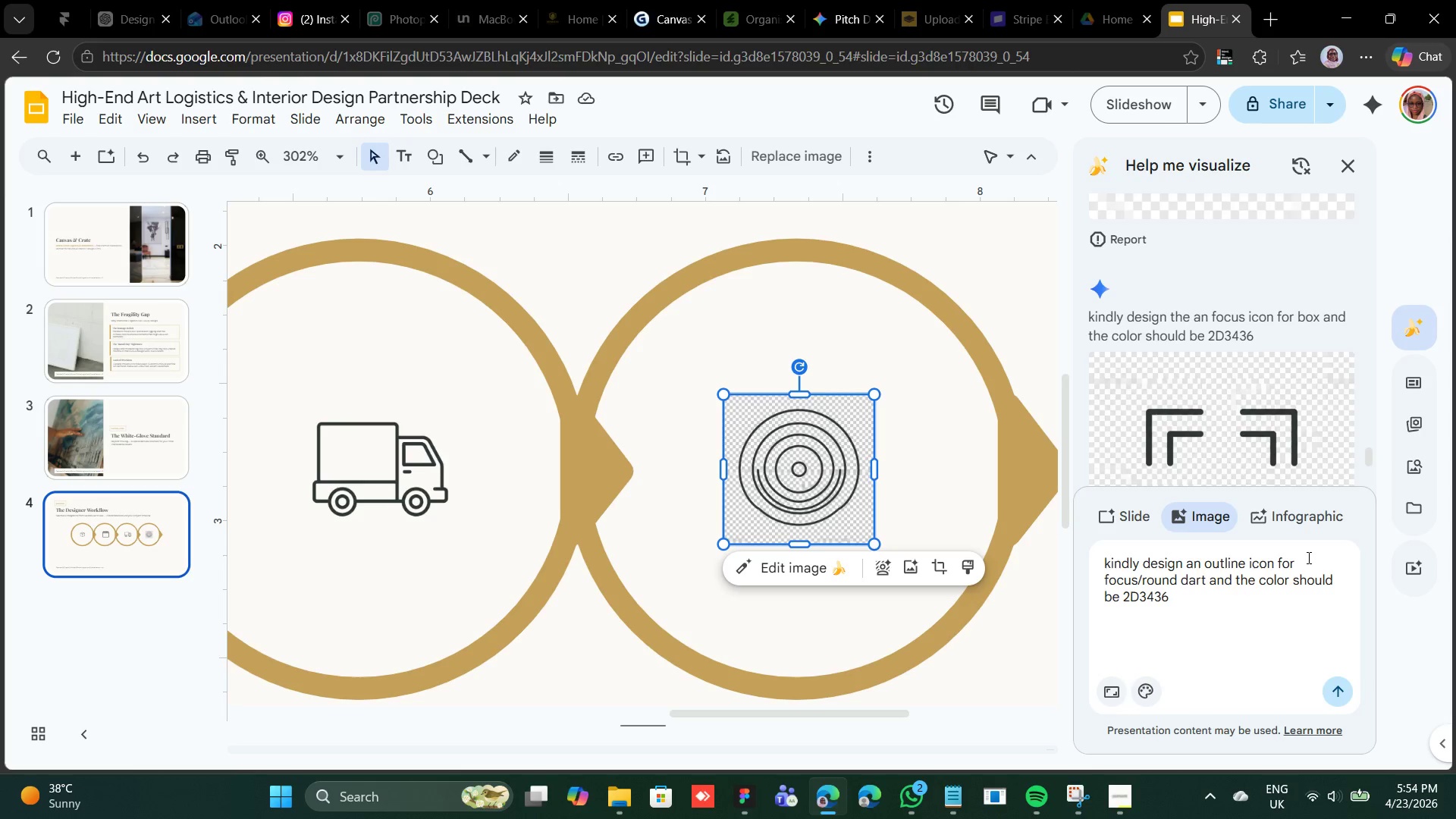 
key(Enter)
 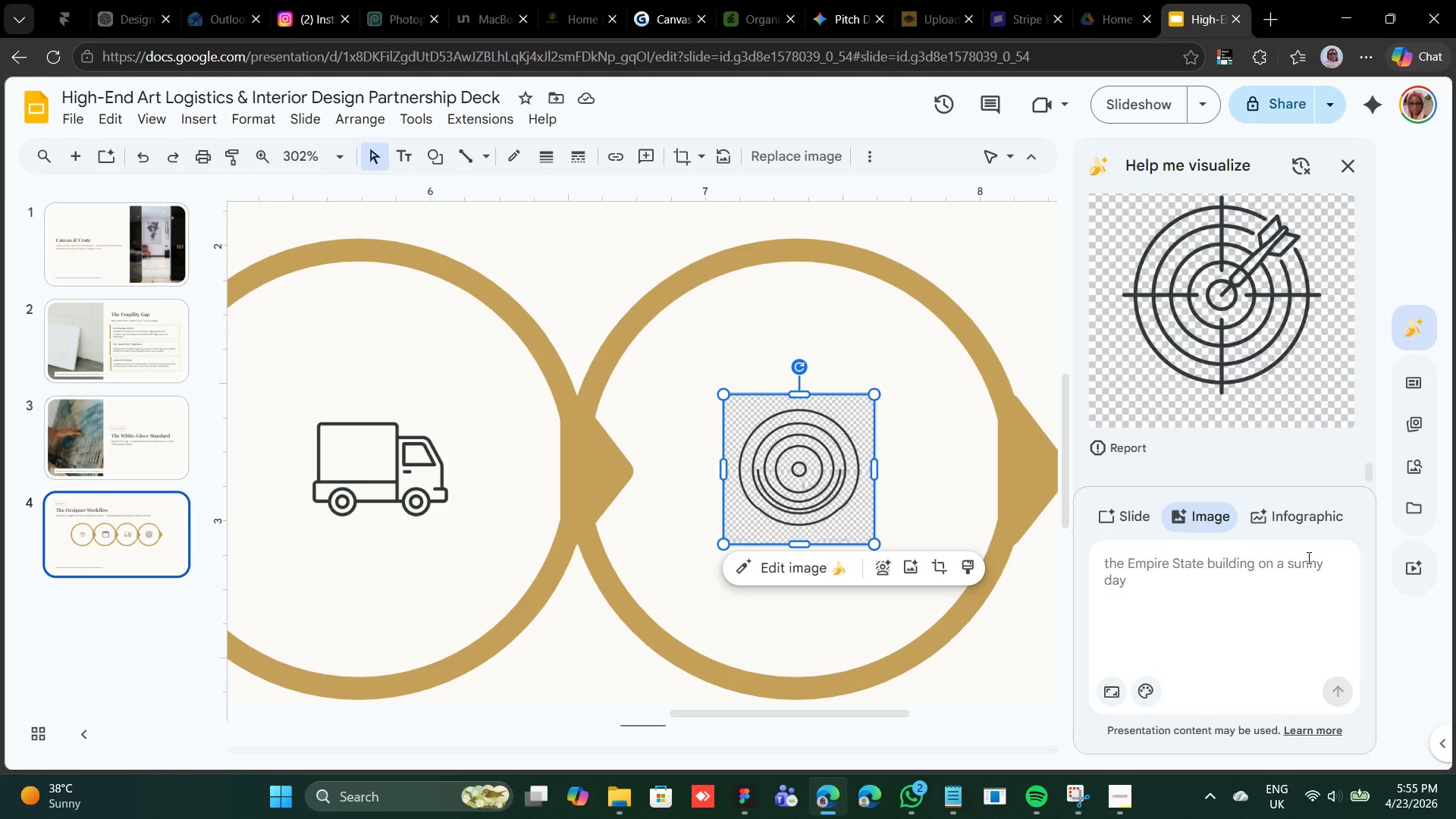 
key(Quote)
 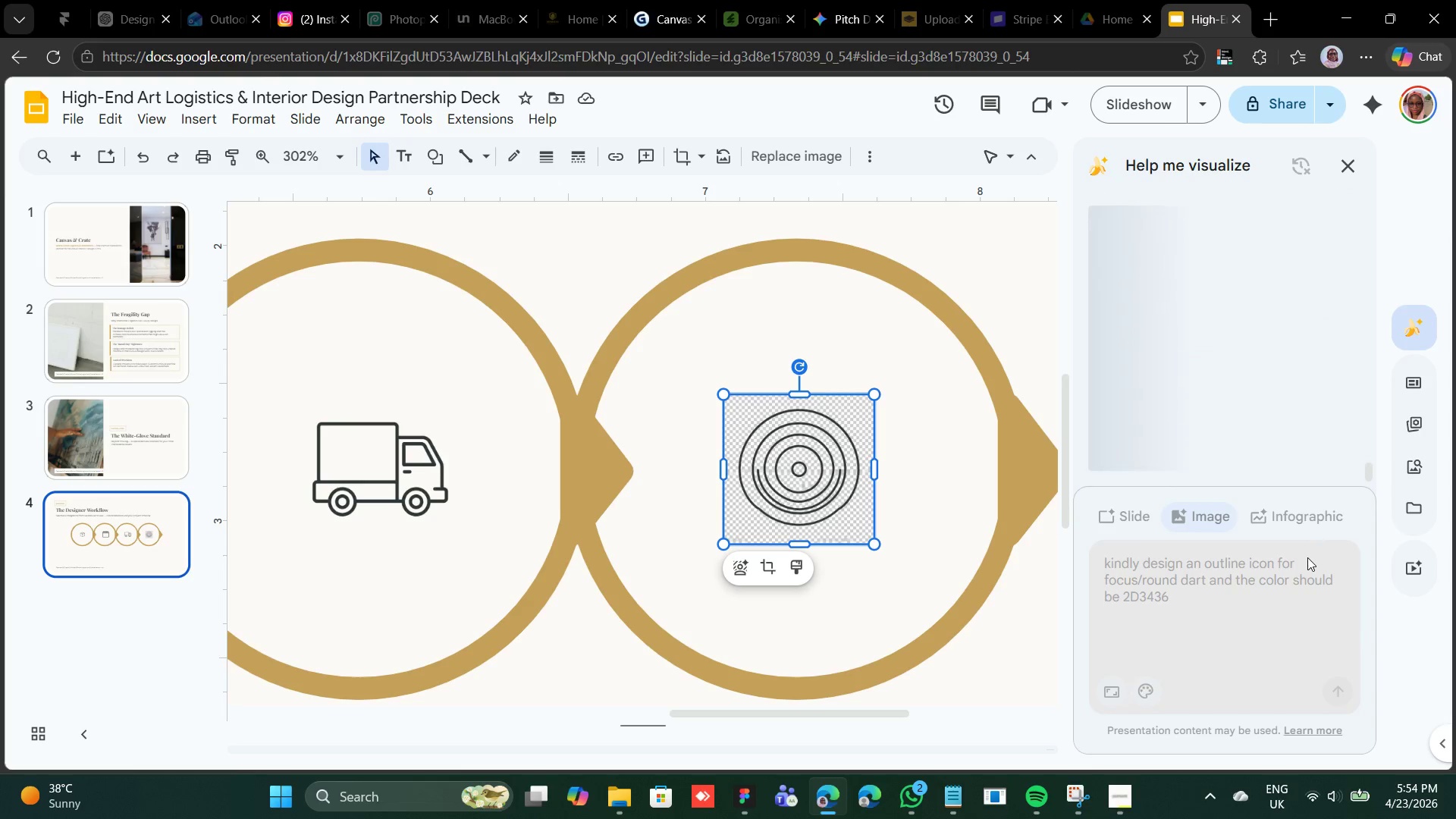 
wait(35.25)
 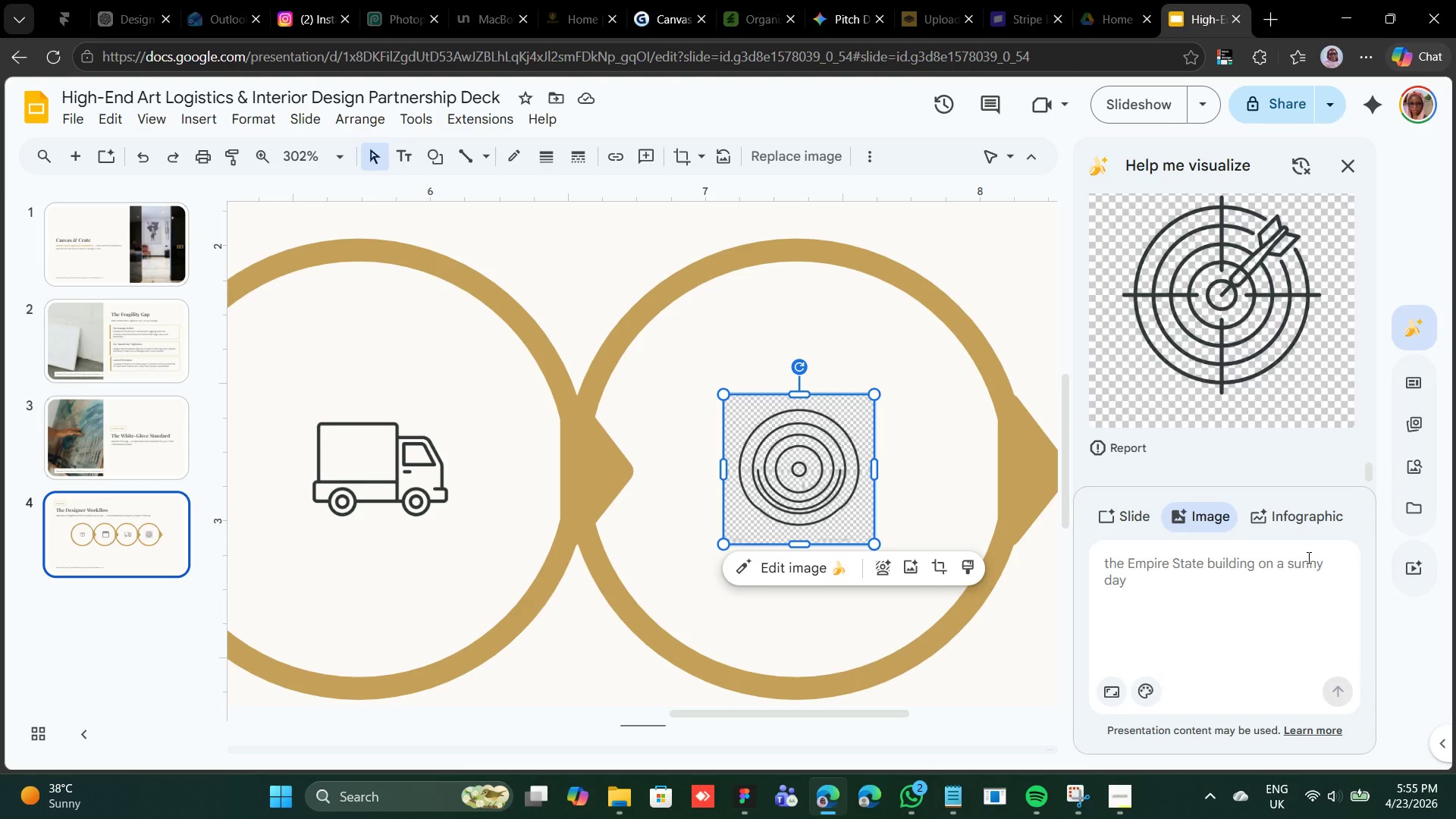 
left_click([1255, 360])
 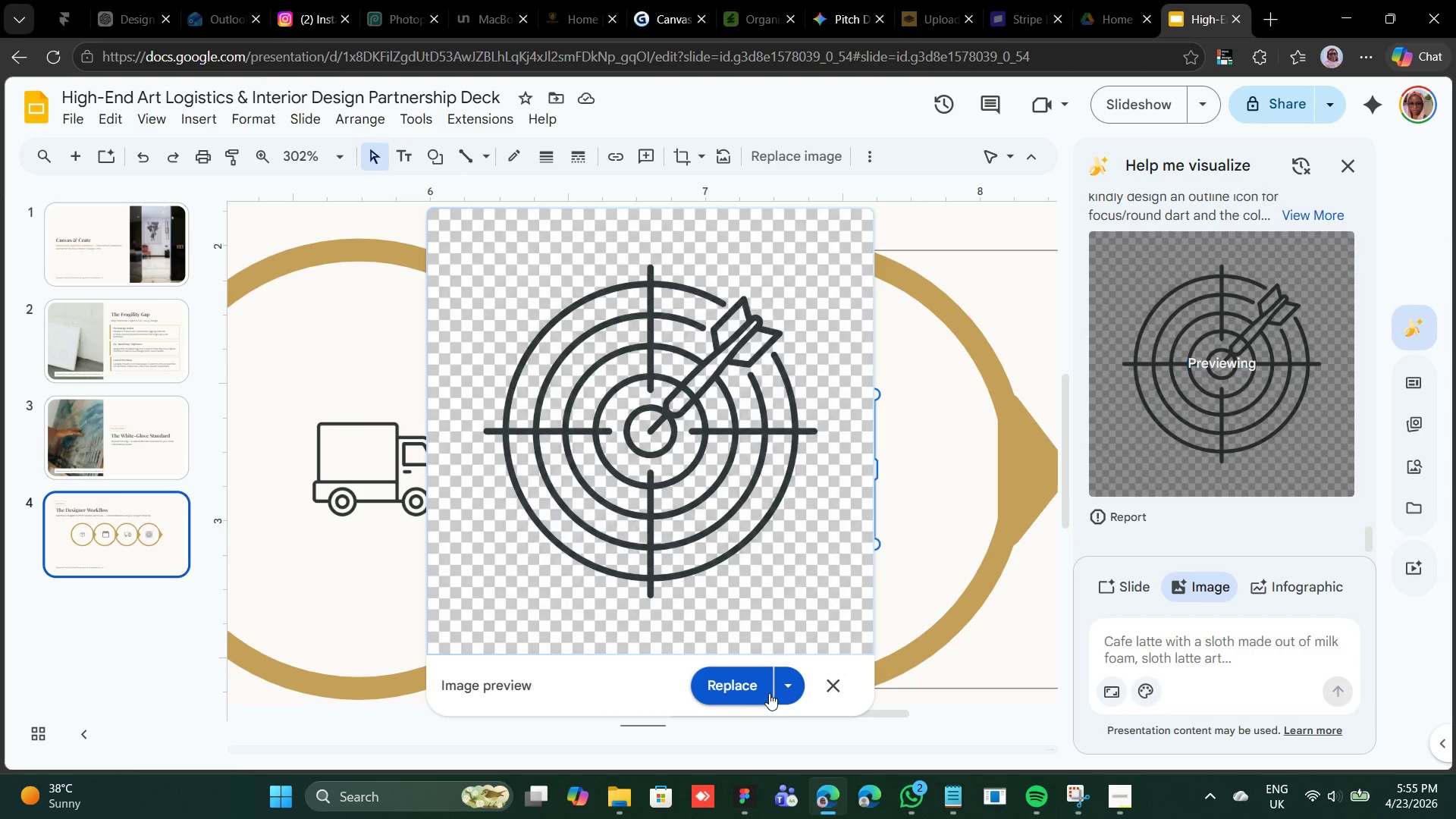 
left_click([745, 682])
 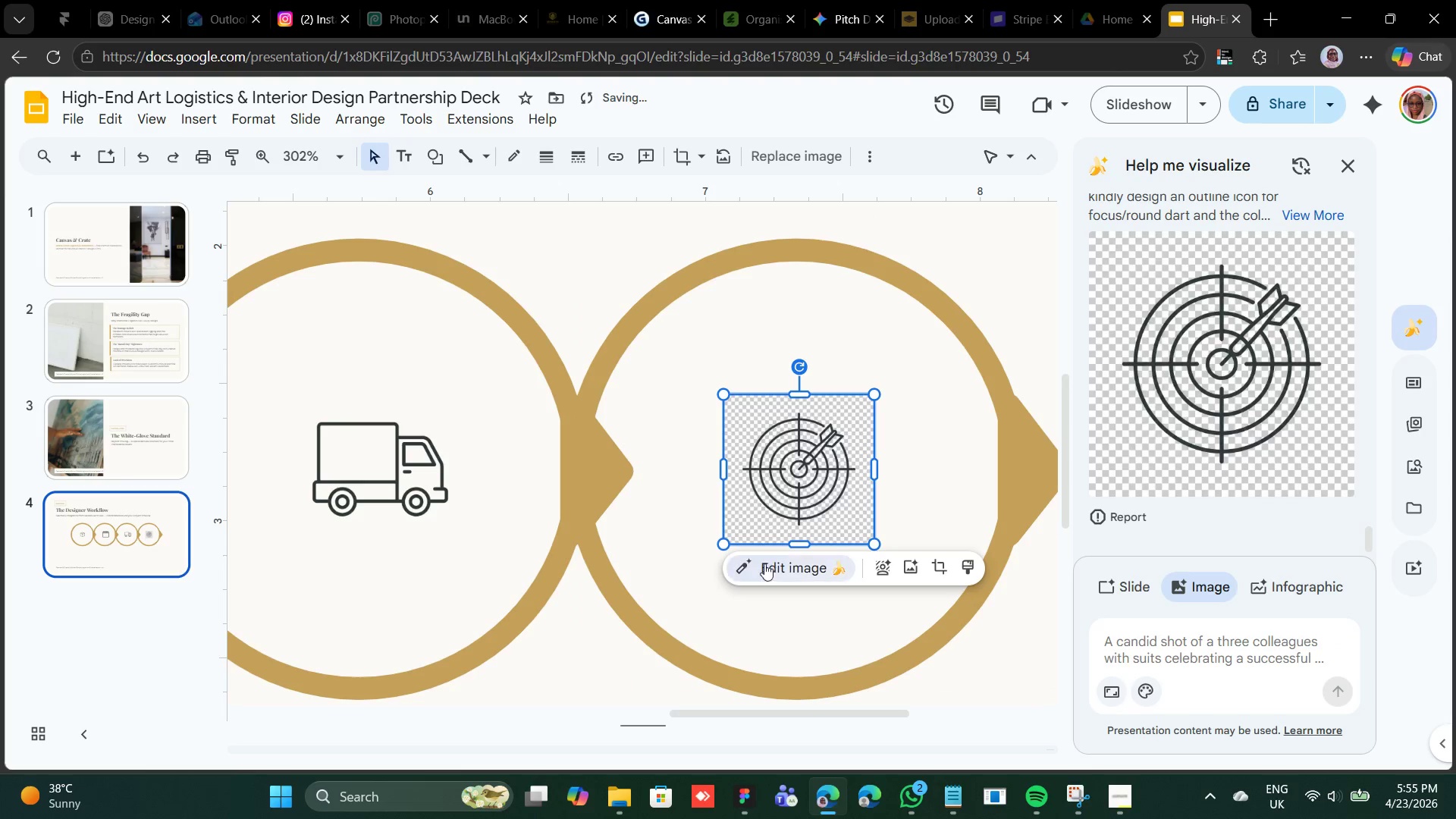 
left_click([764, 565])
 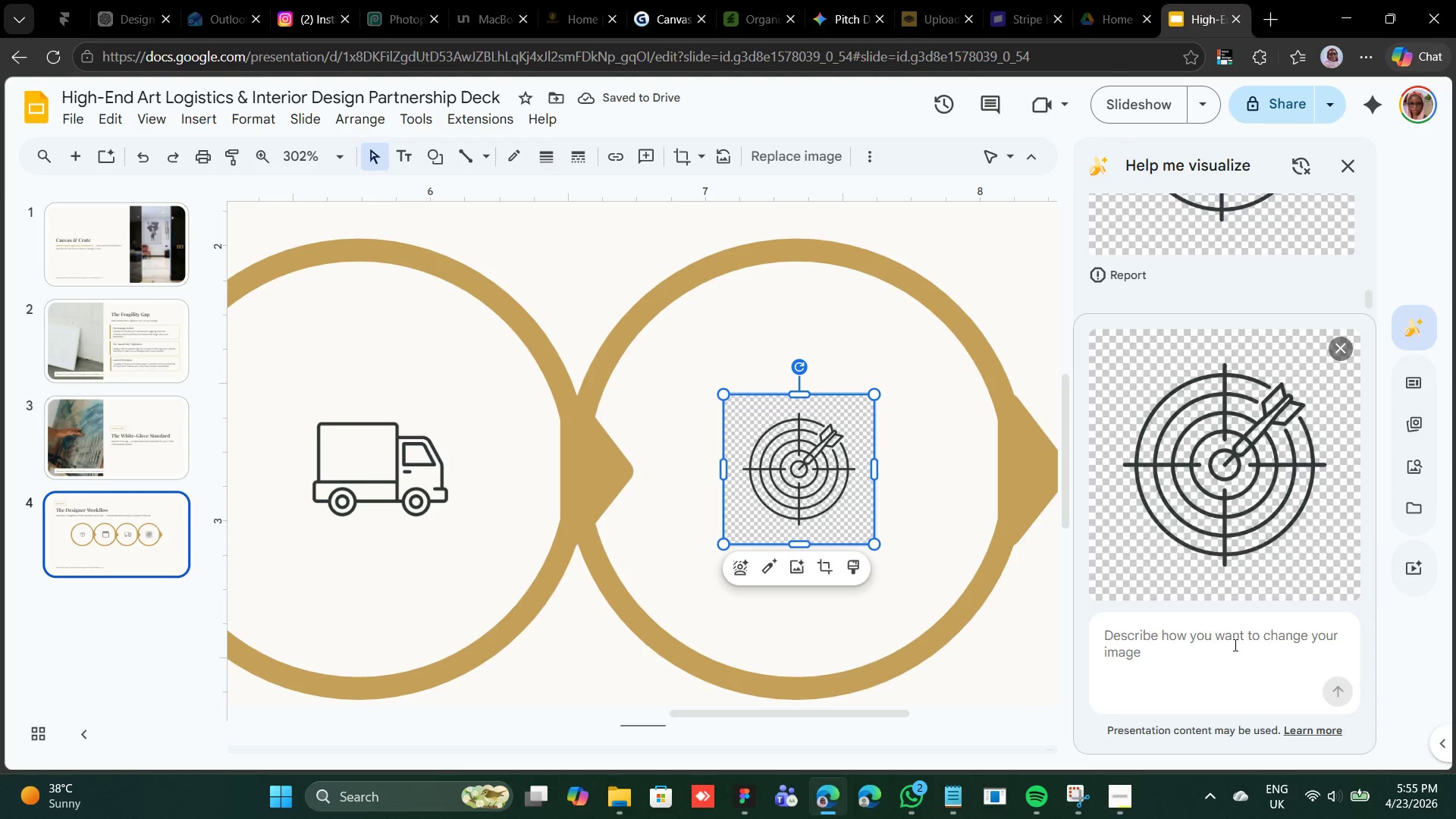 
left_click([1232, 631])
 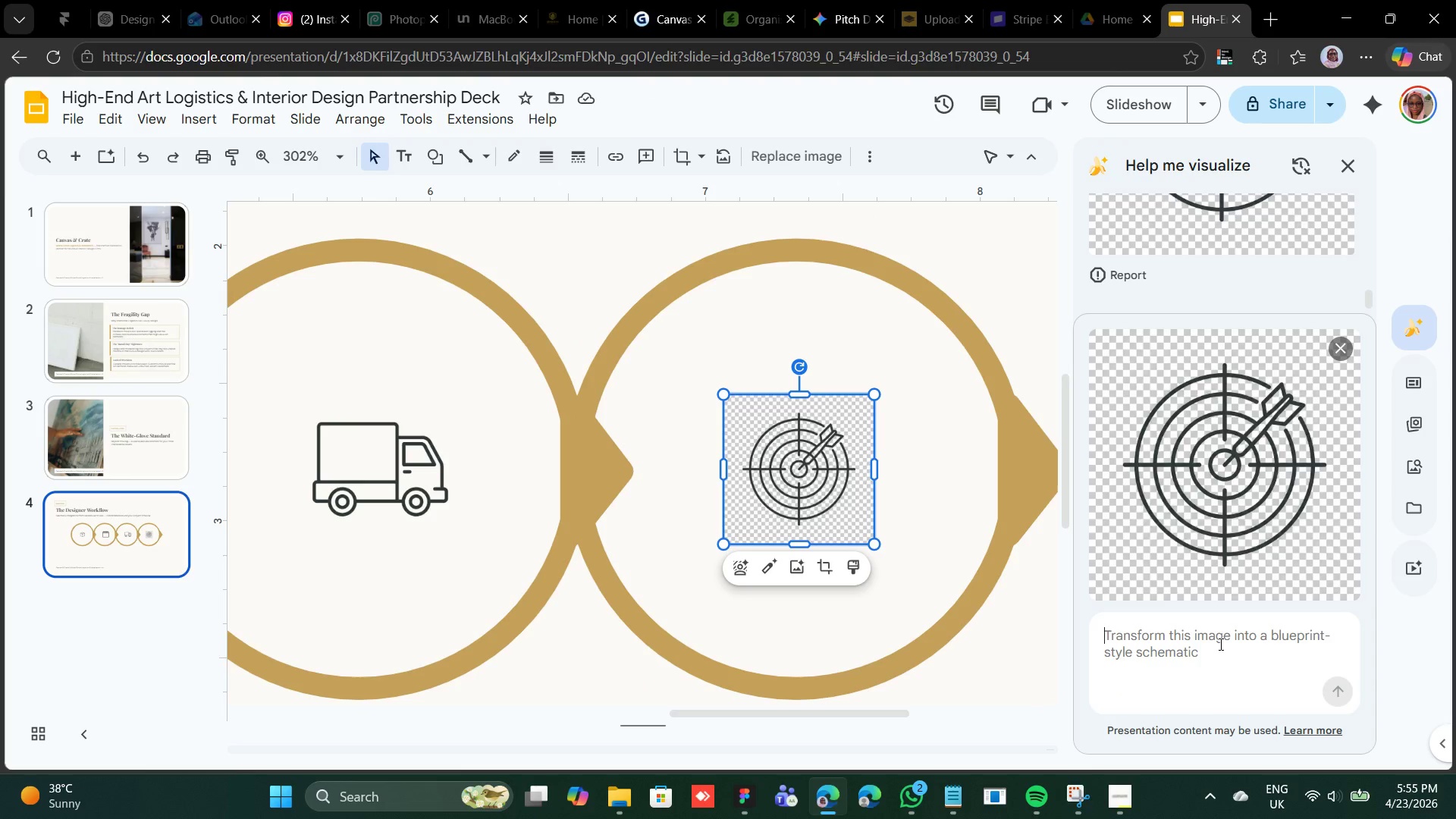 
type(remove the arrow in the middle and add check nm)
key(Backspace)
key(Backspace)
type(mark)
 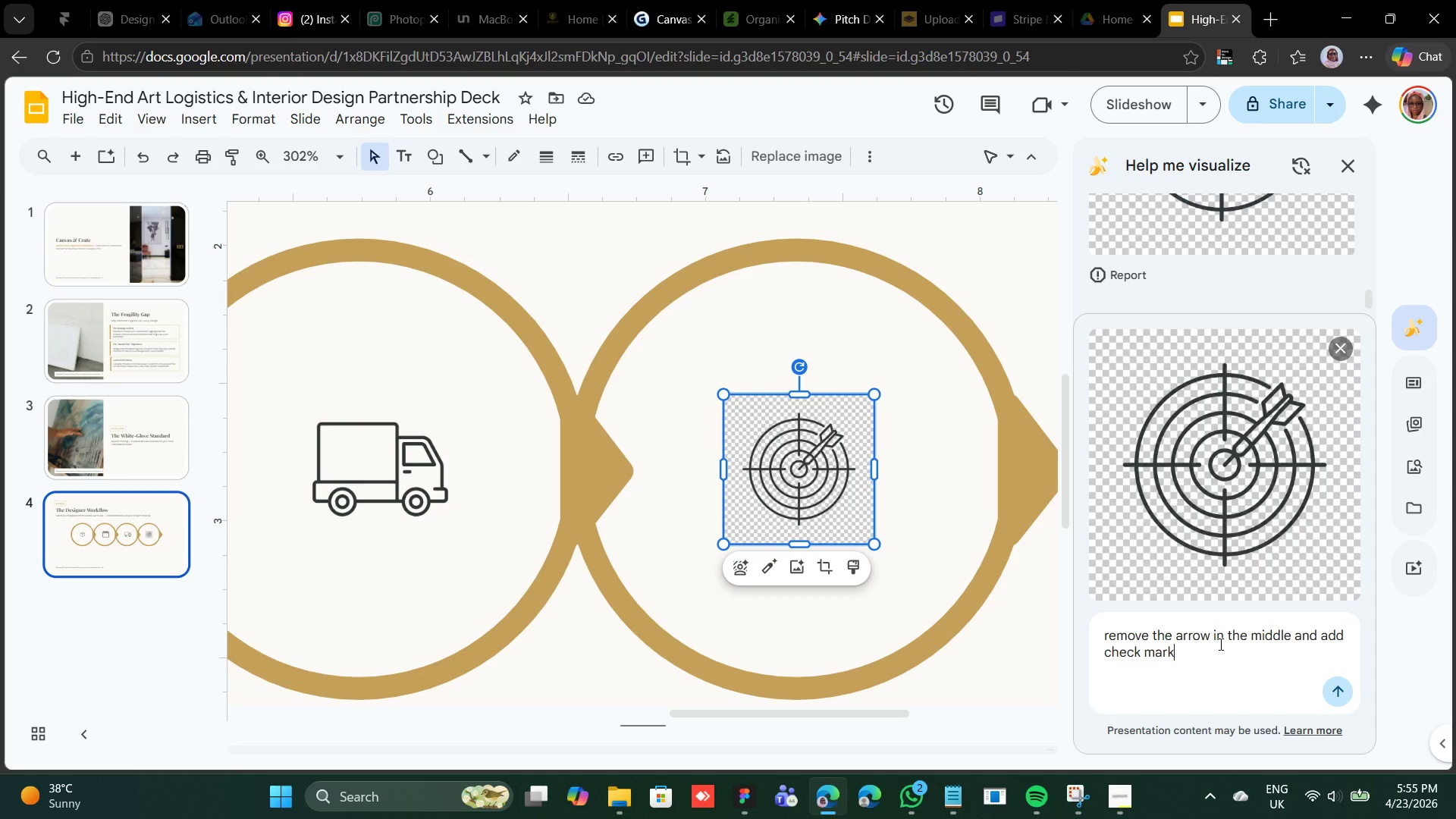 
key(Enter)
 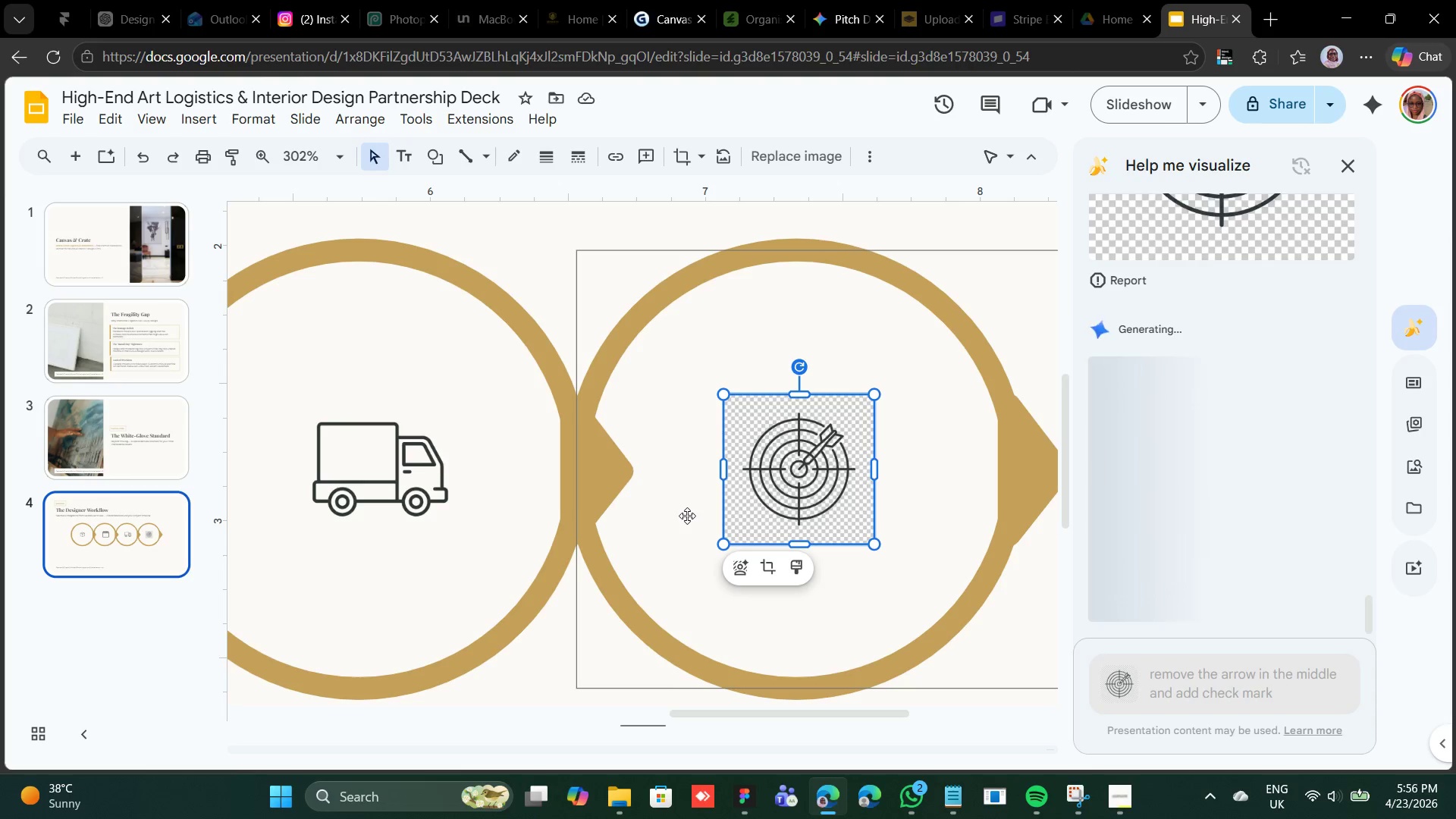 
wait(23.59)
 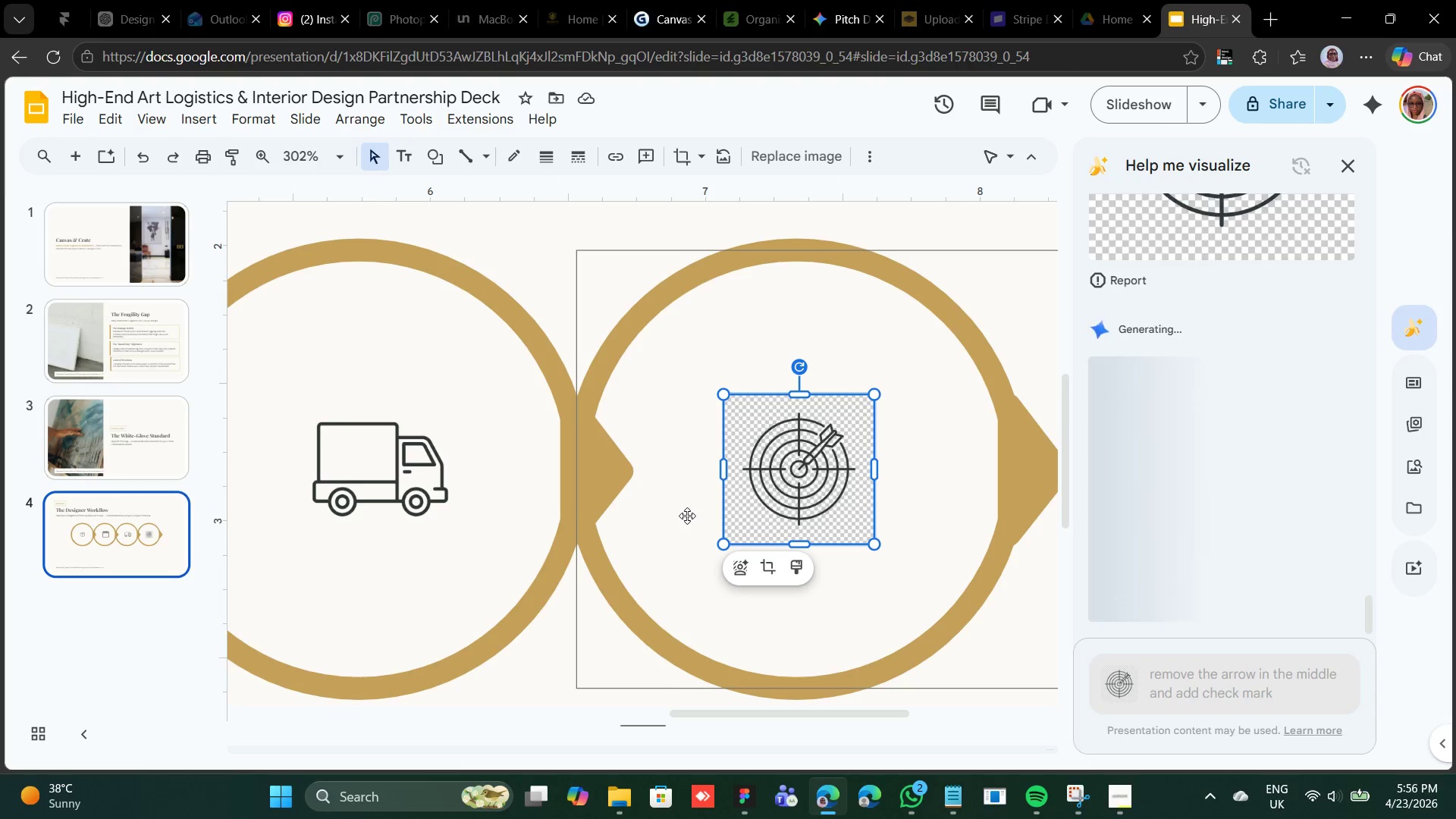 
left_click([1233, 368])
 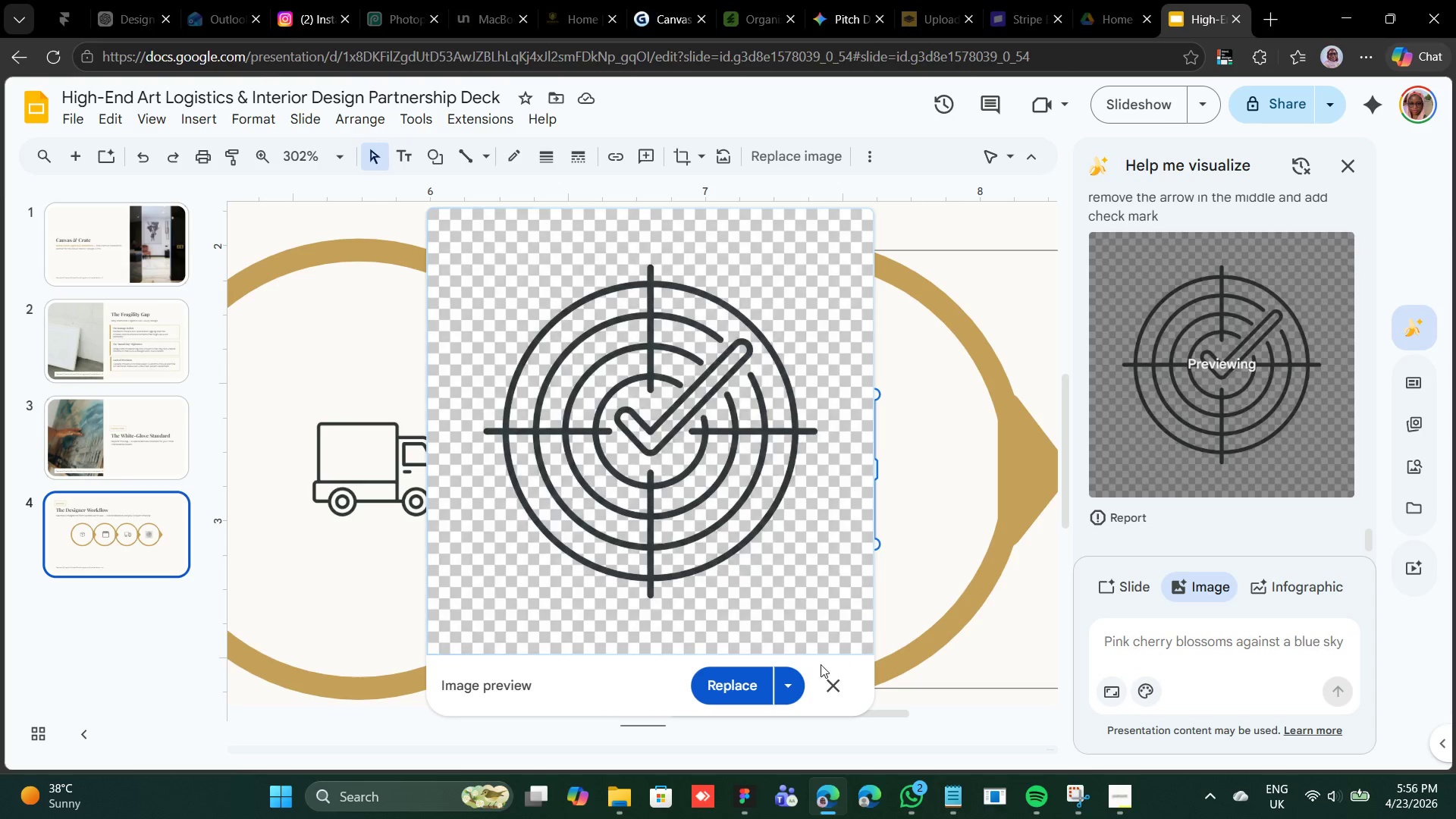 
left_click([735, 668])
 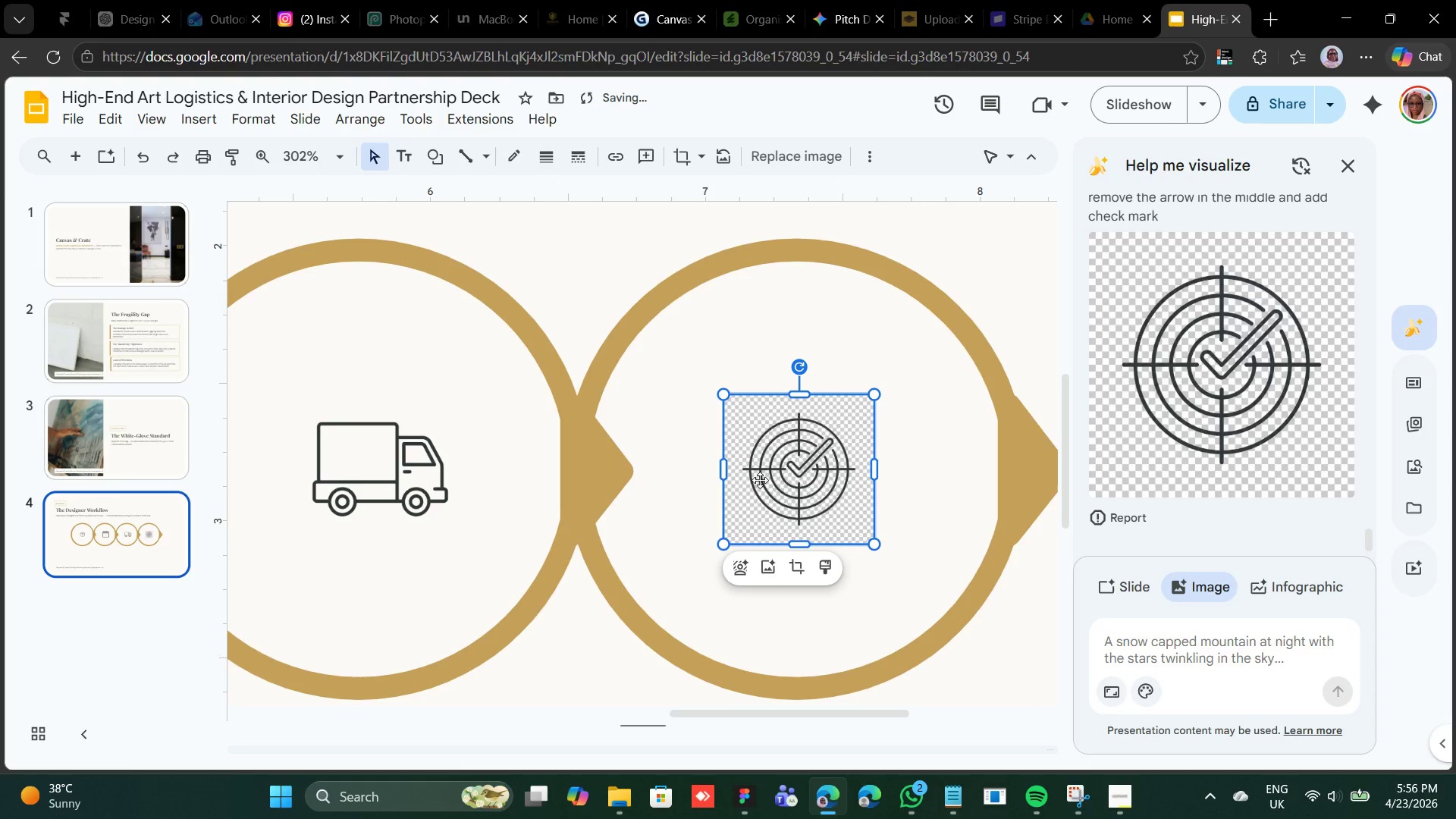 
right_click([767, 472])
 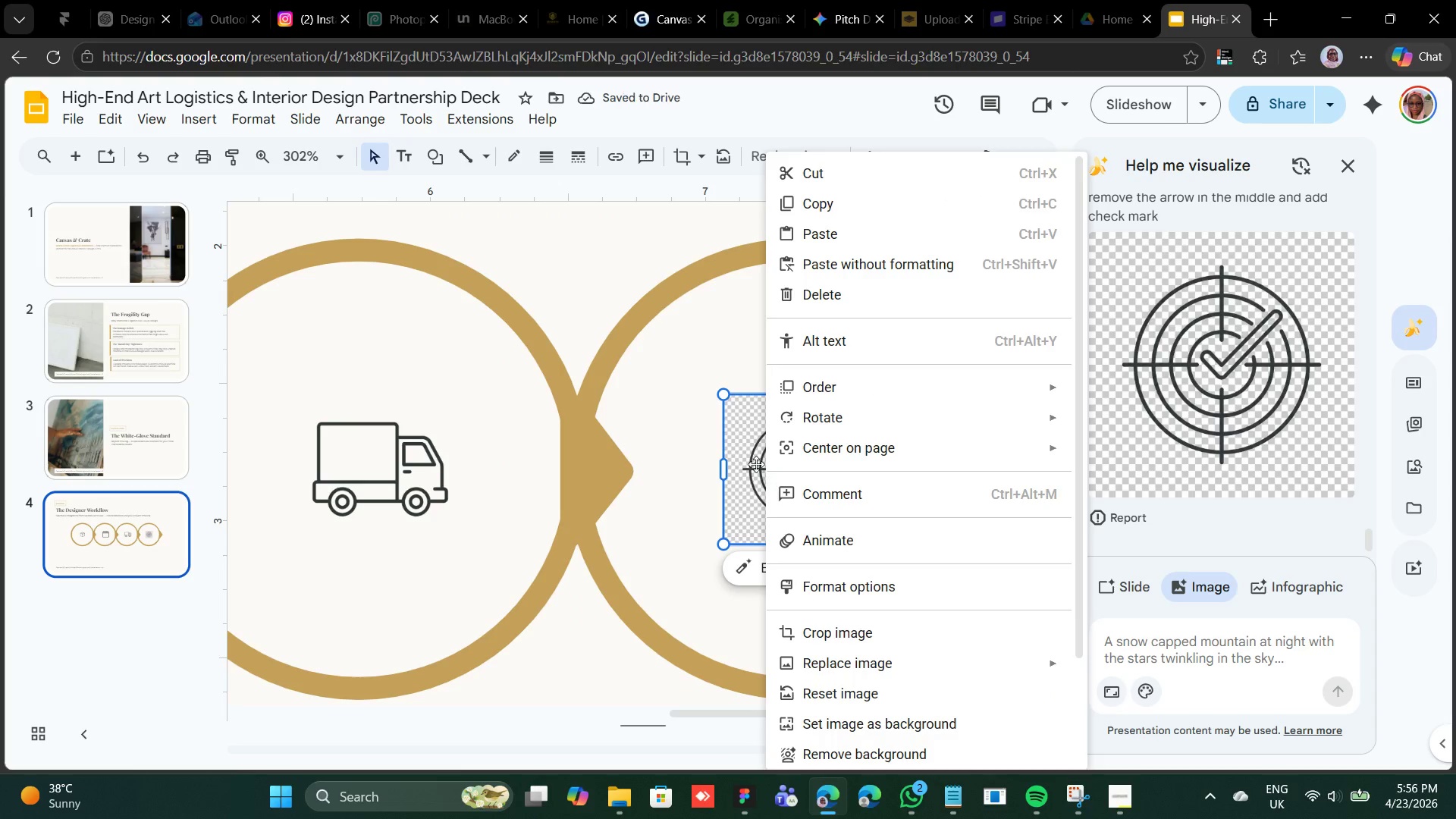 
left_click([745, 461])
 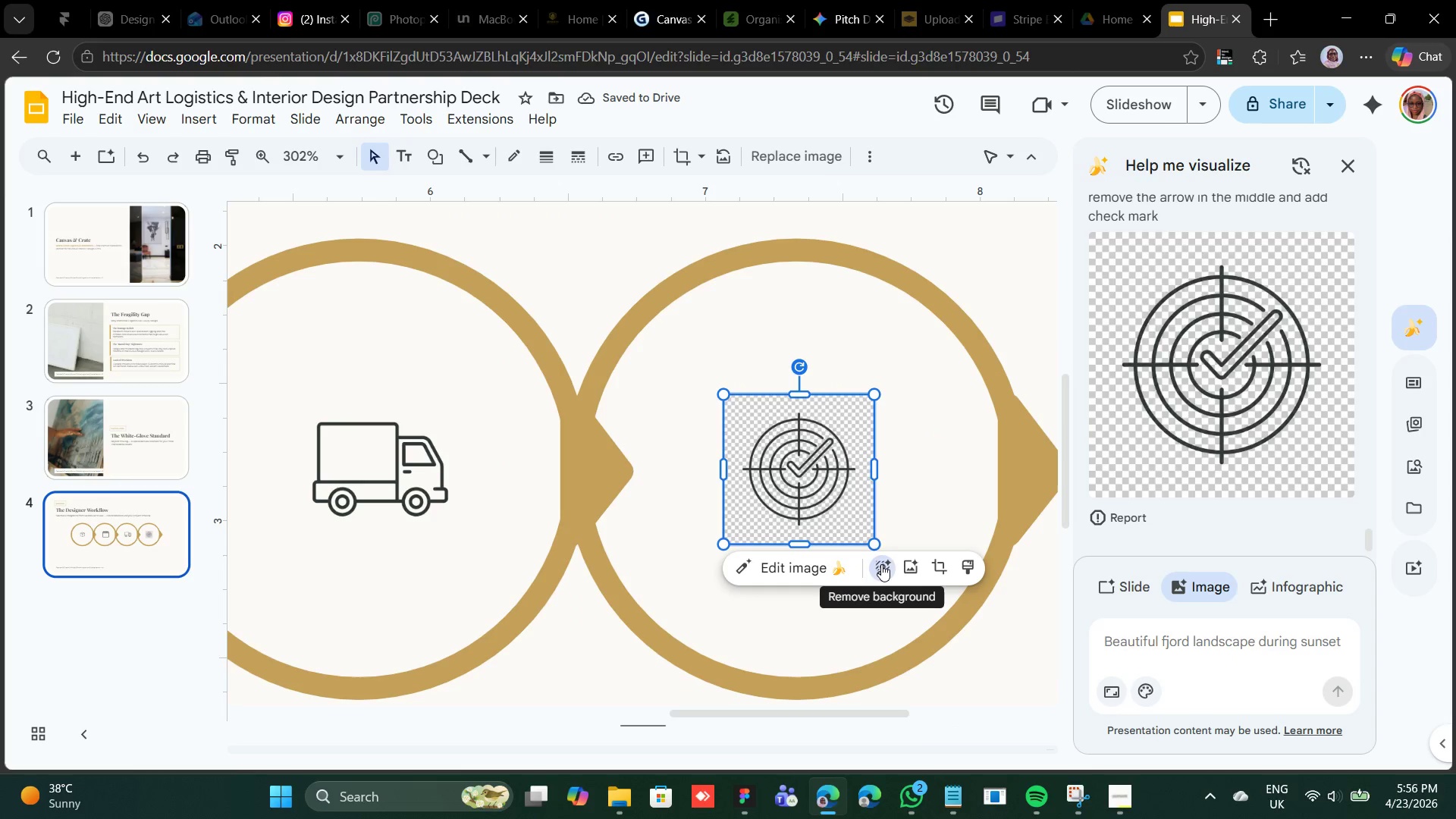 
left_click([881, 564])
 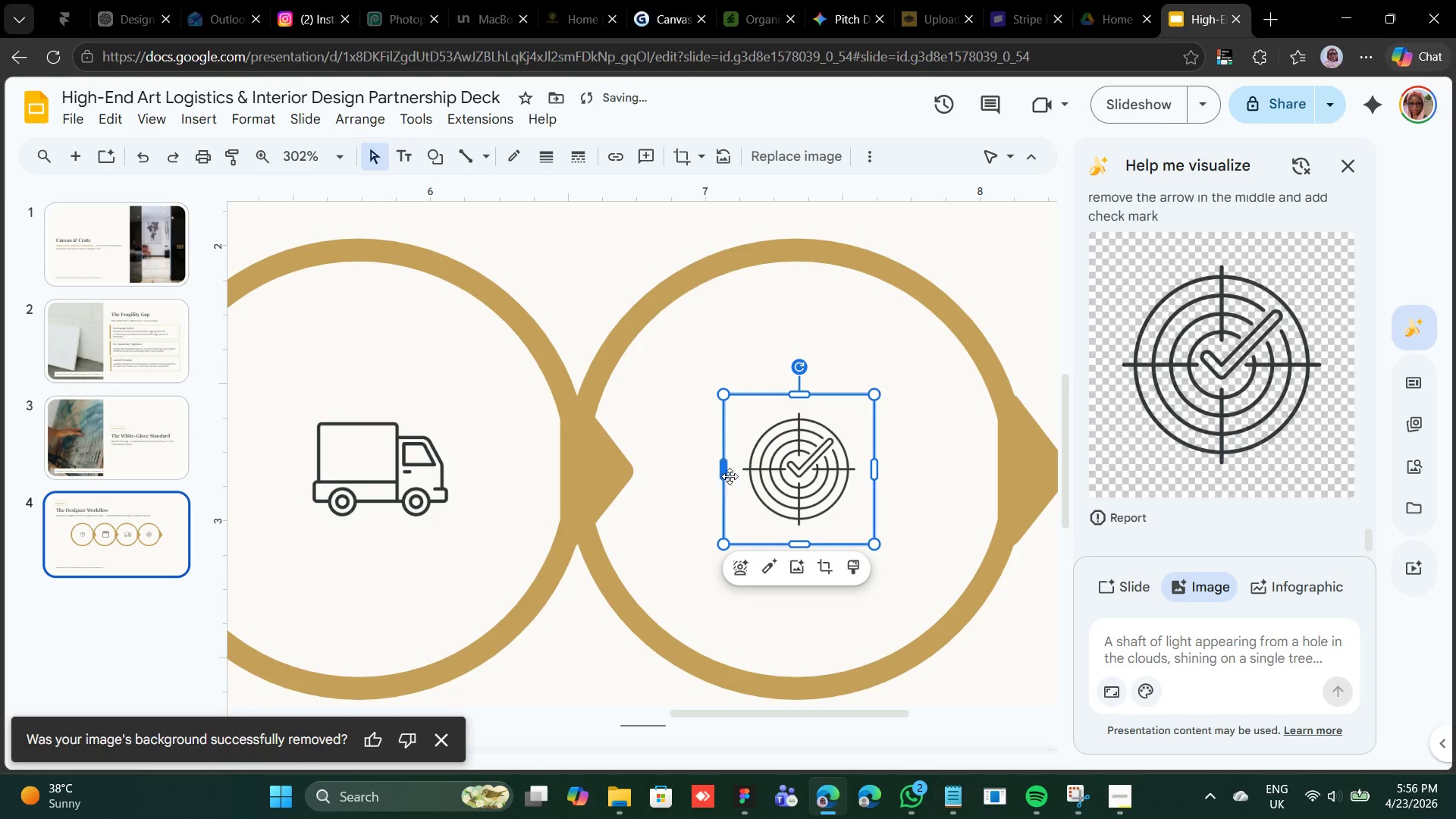 
wait(6.48)
 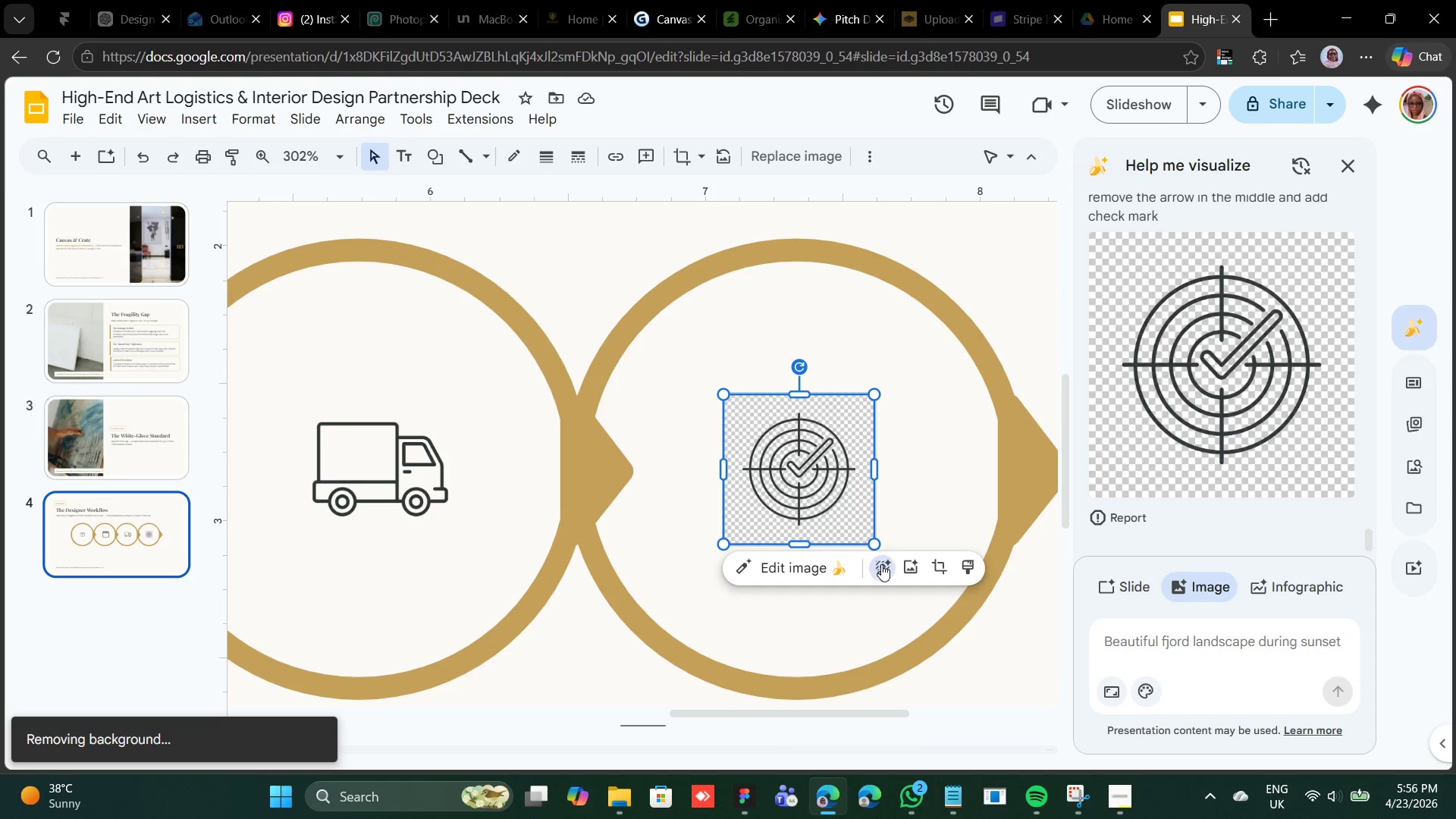 
mouse_move([991, 498])
 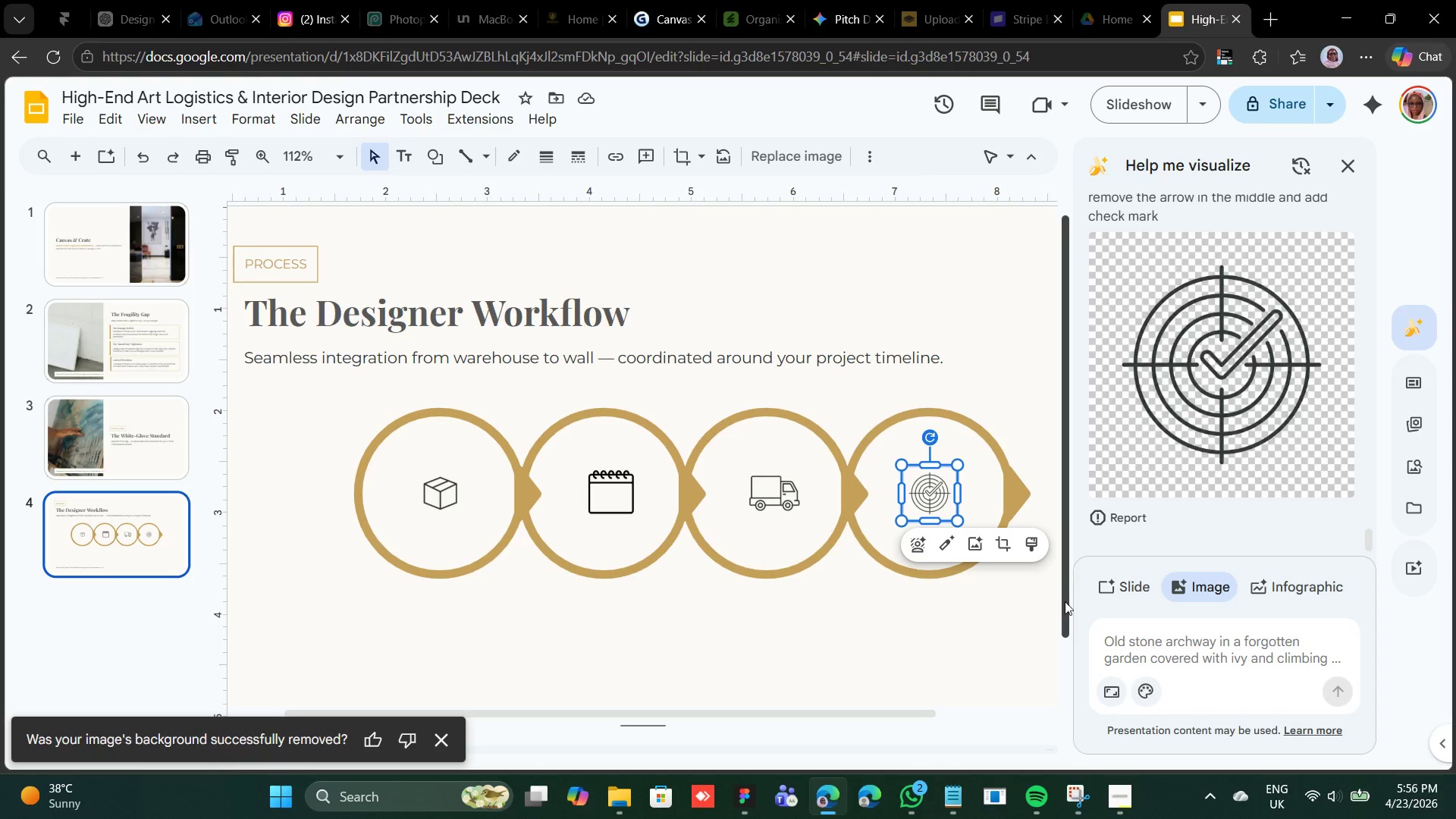 
left_click([1134, 632])
 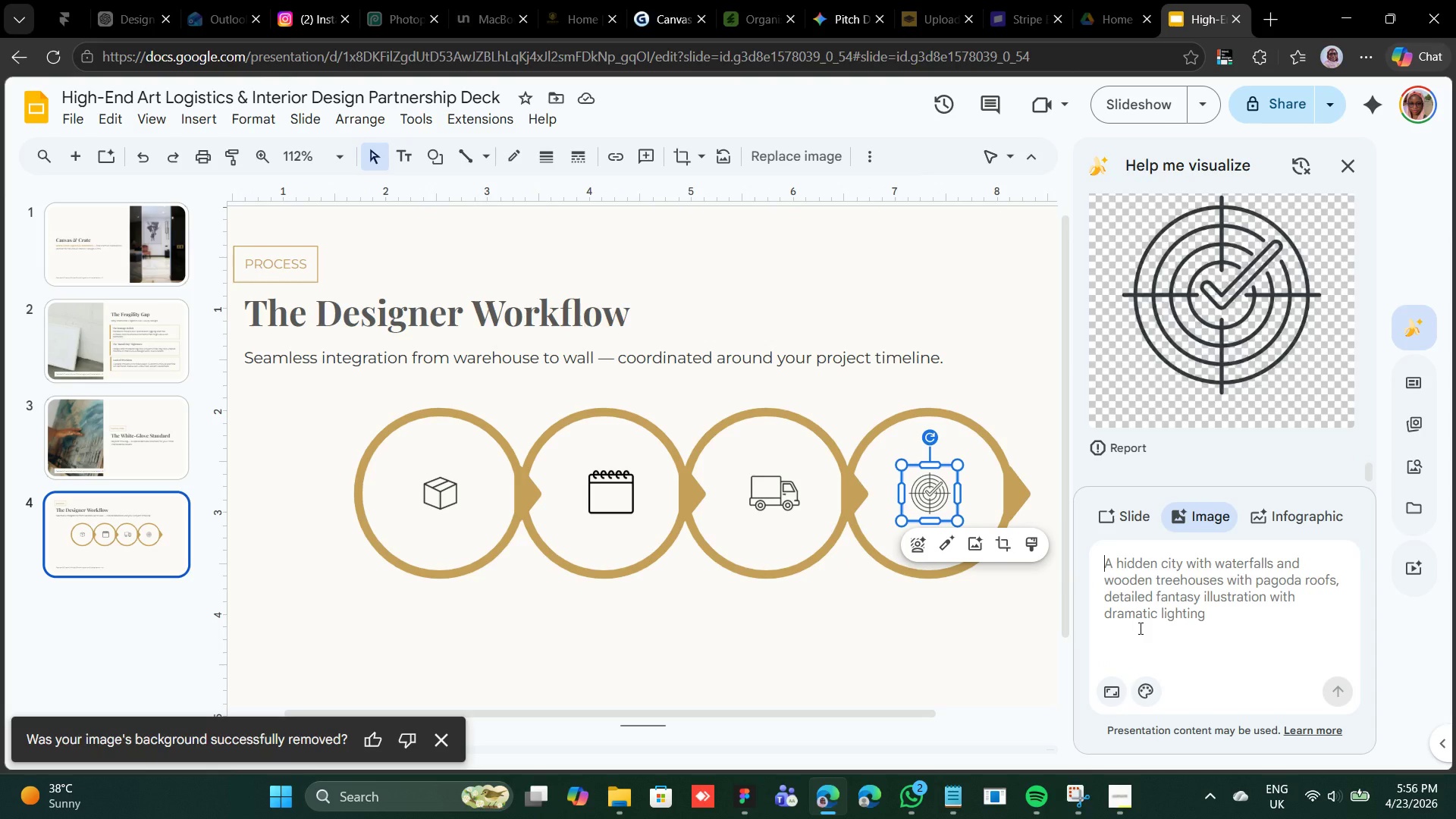 
right_click([1139, 628])
 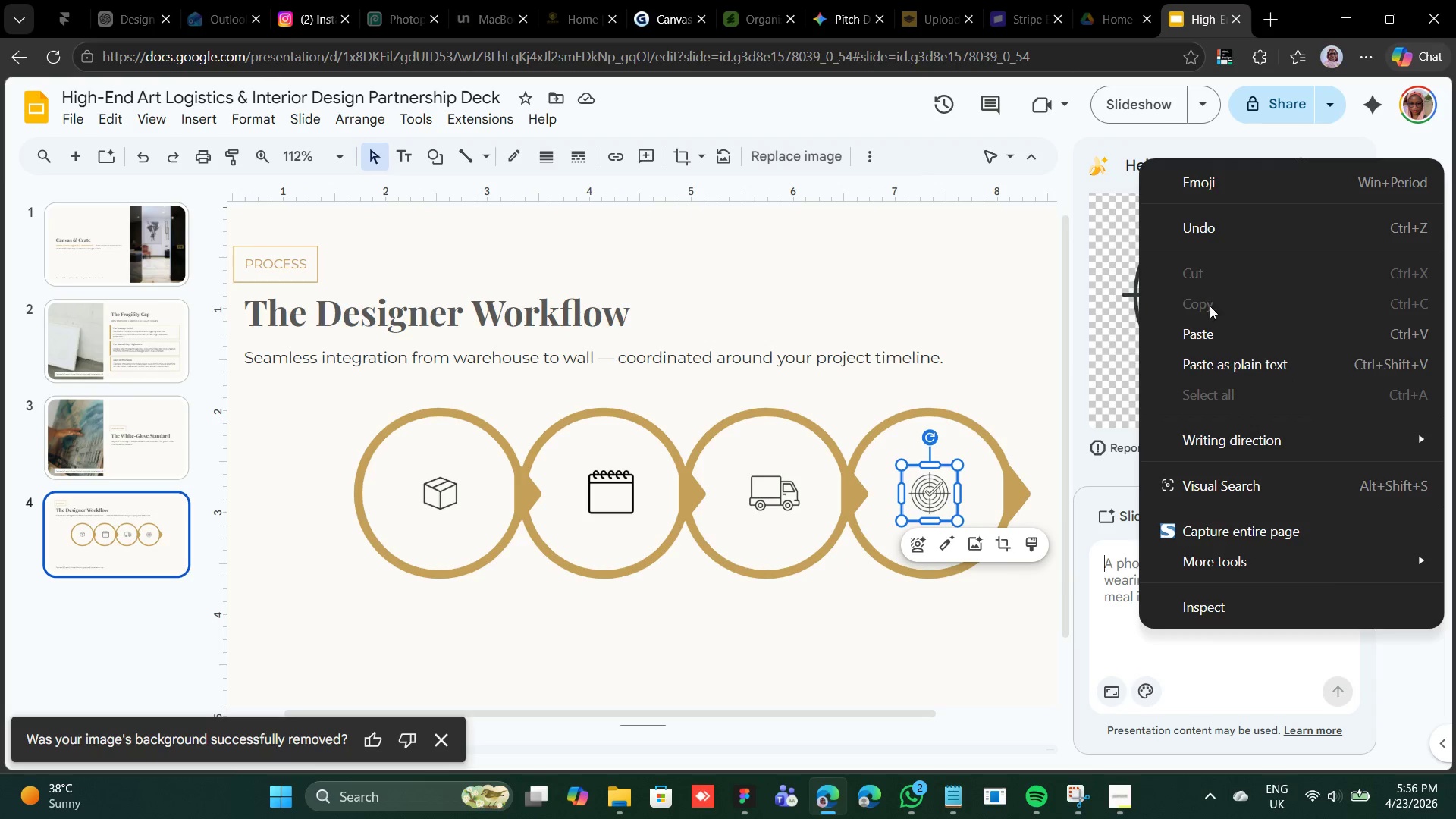 
left_click([1214, 344])
 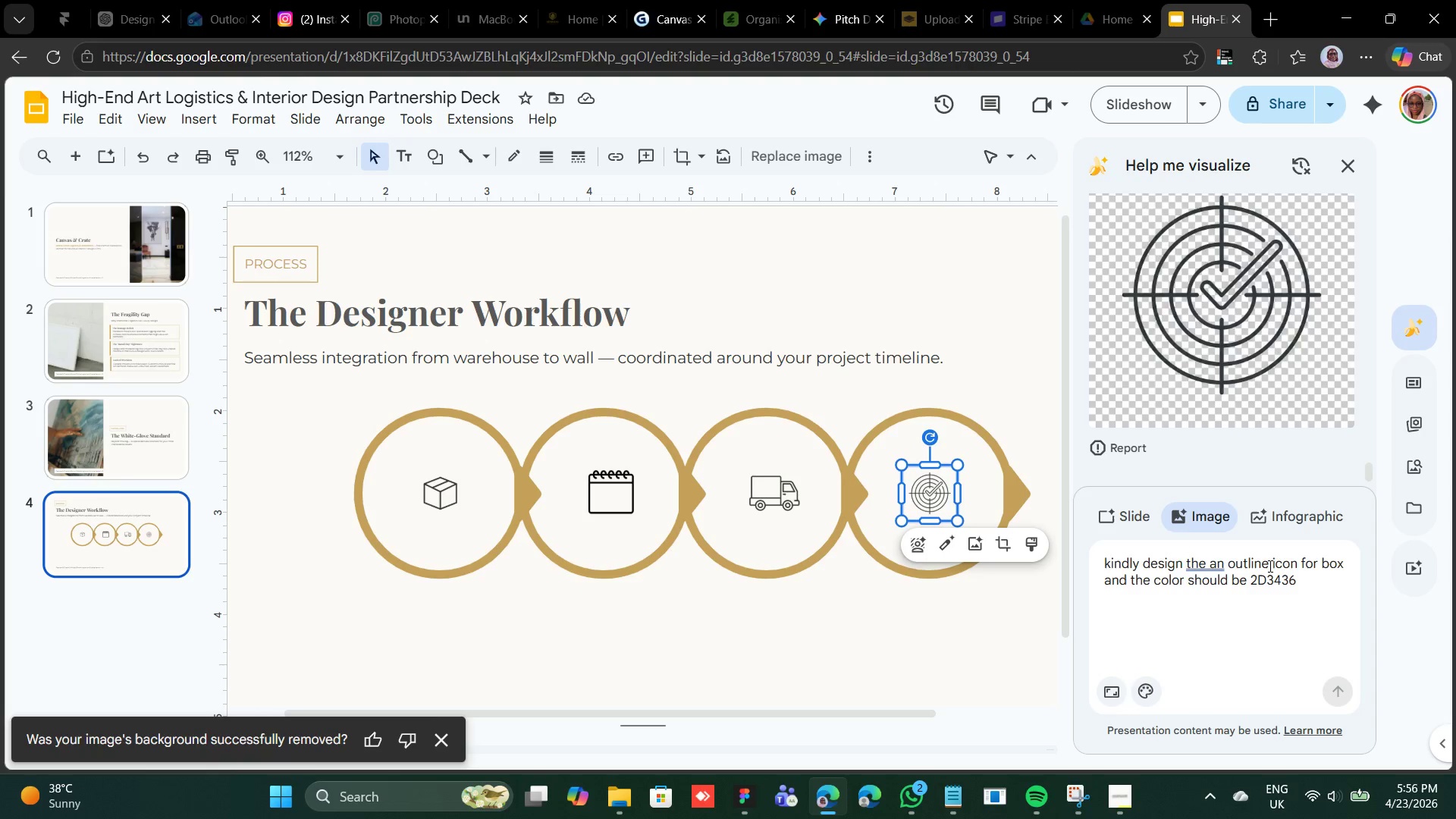 
left_click([1334, 557])
 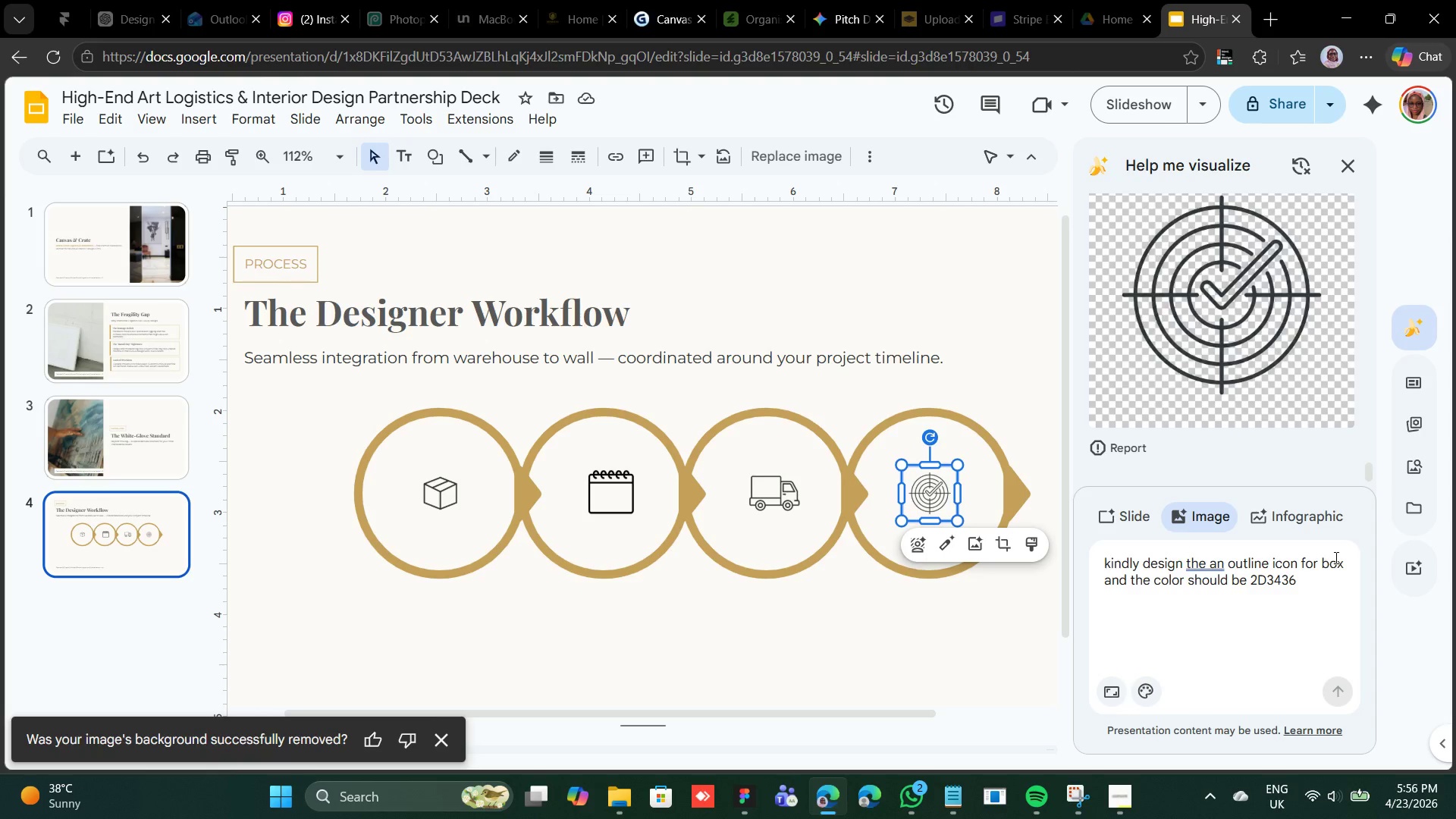 
double_click([1335, 557])
 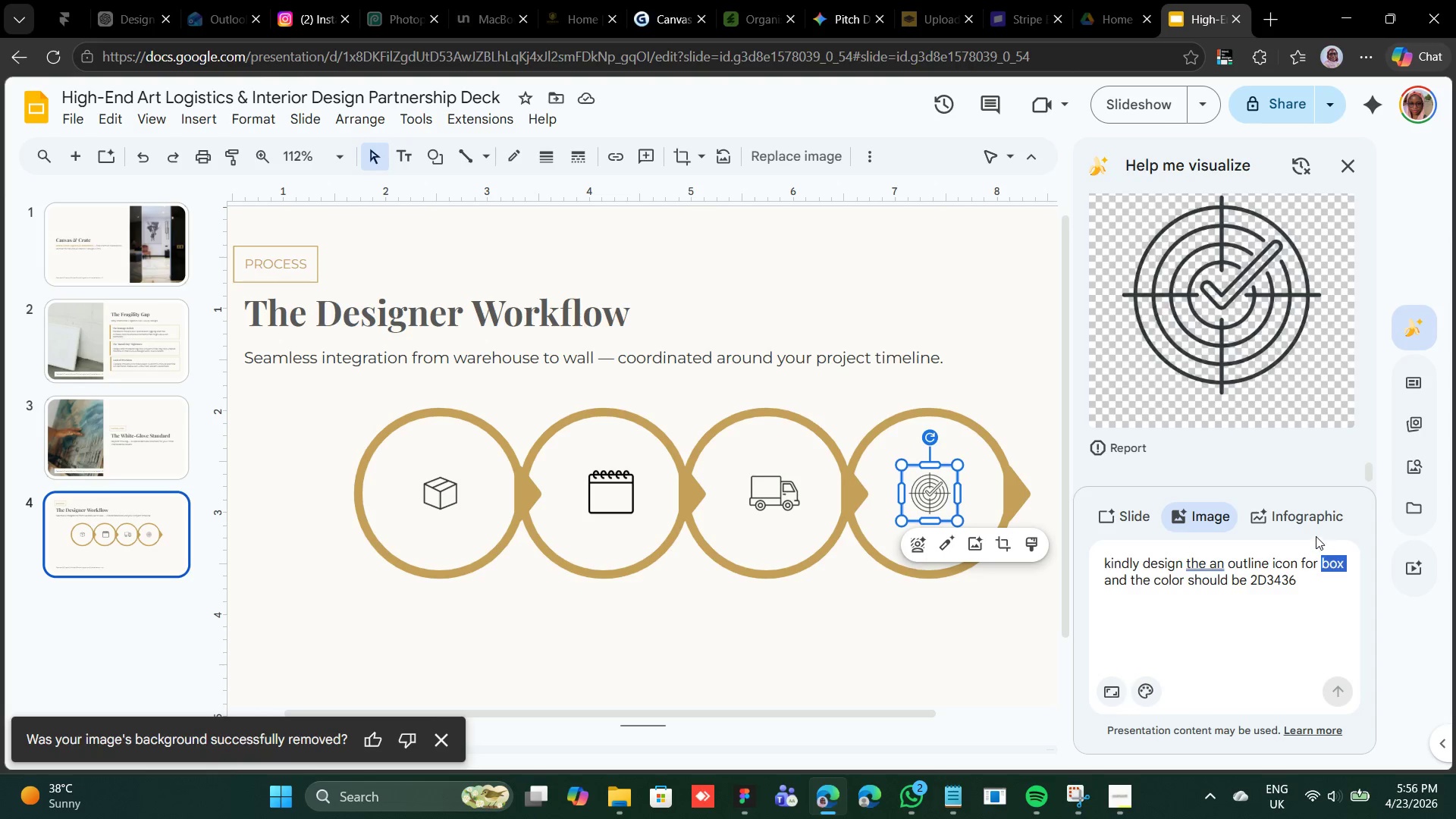 
type(calendar )
 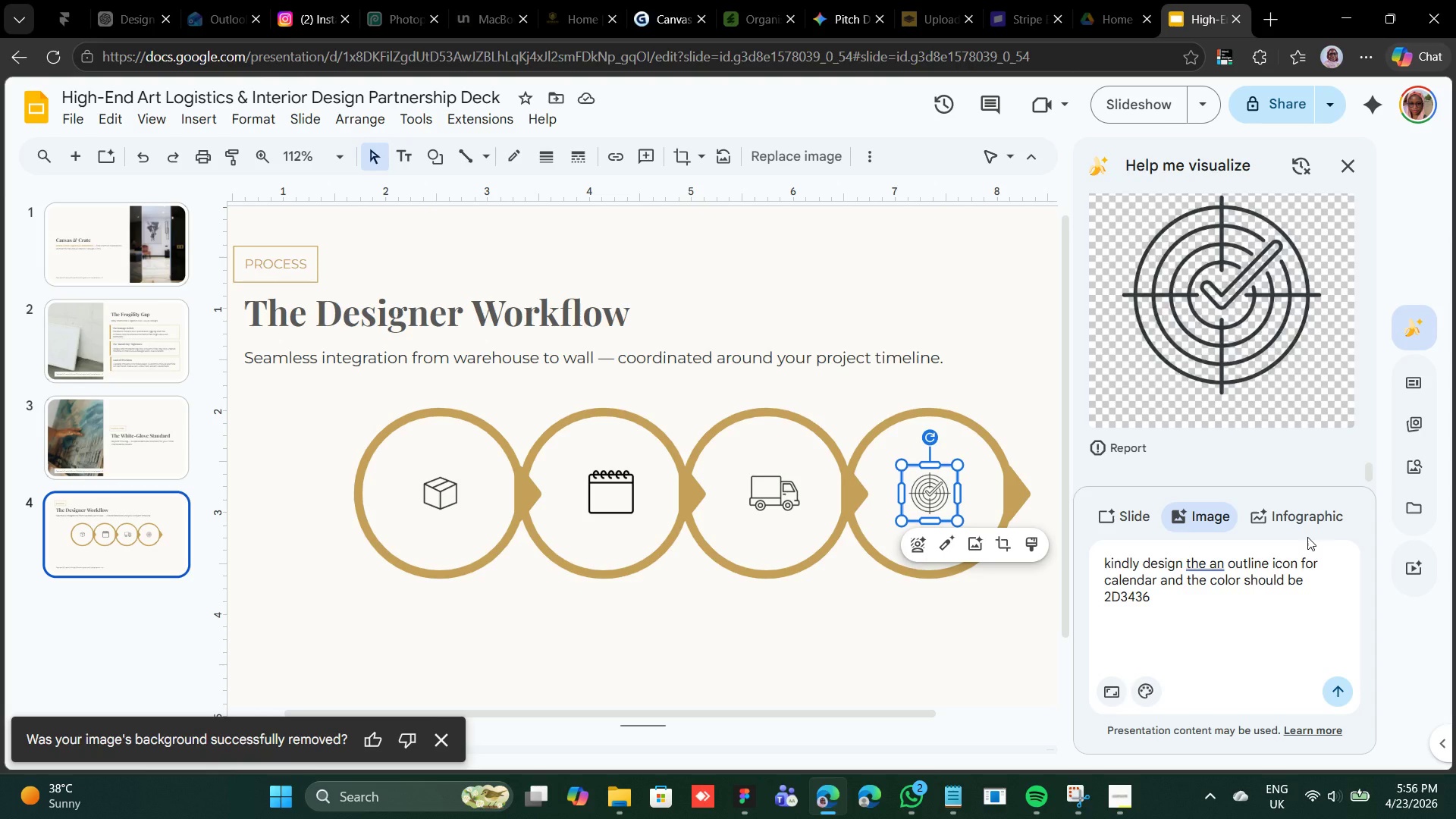 
key(Enter)
 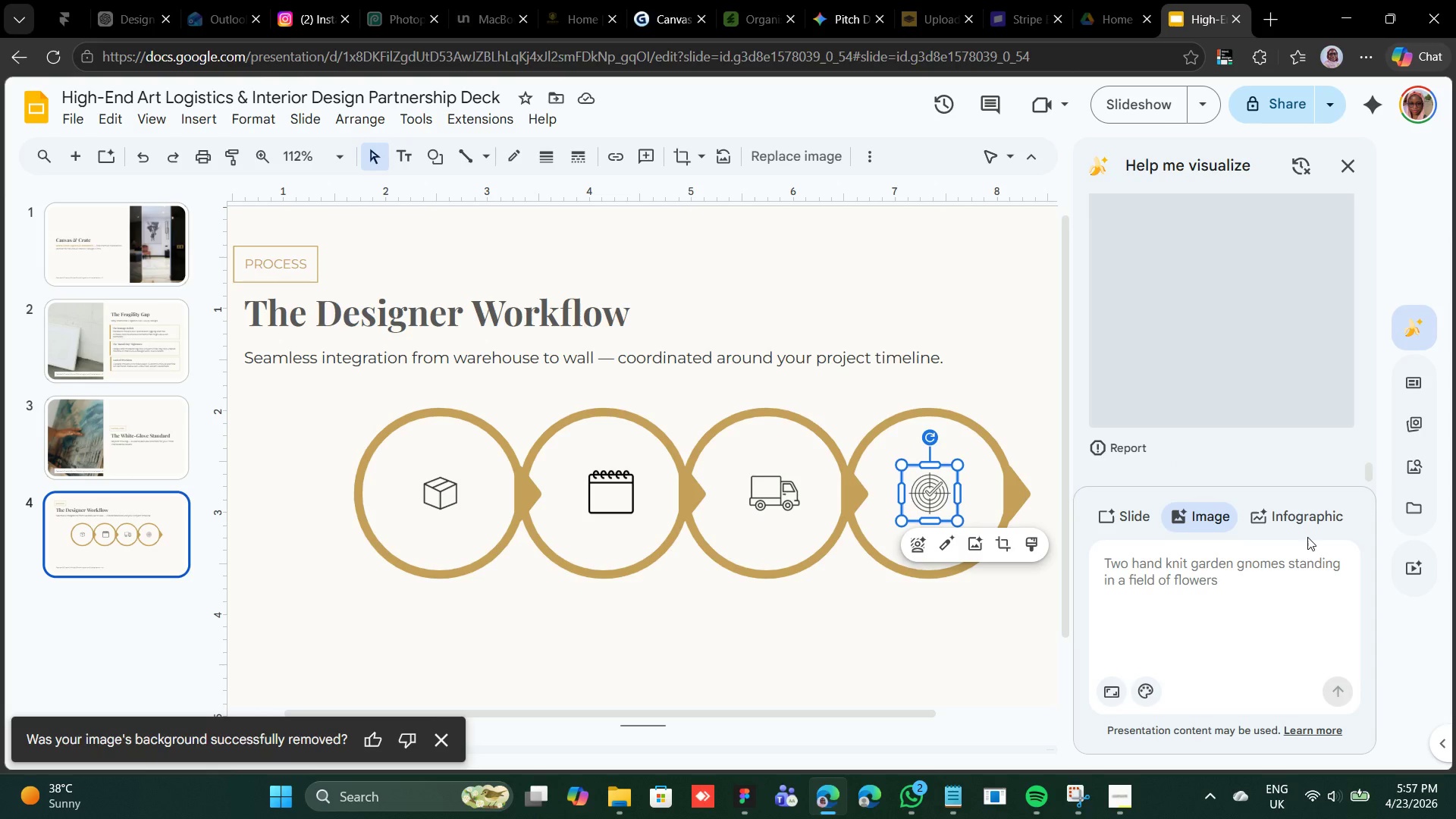 
wait(35.16)
 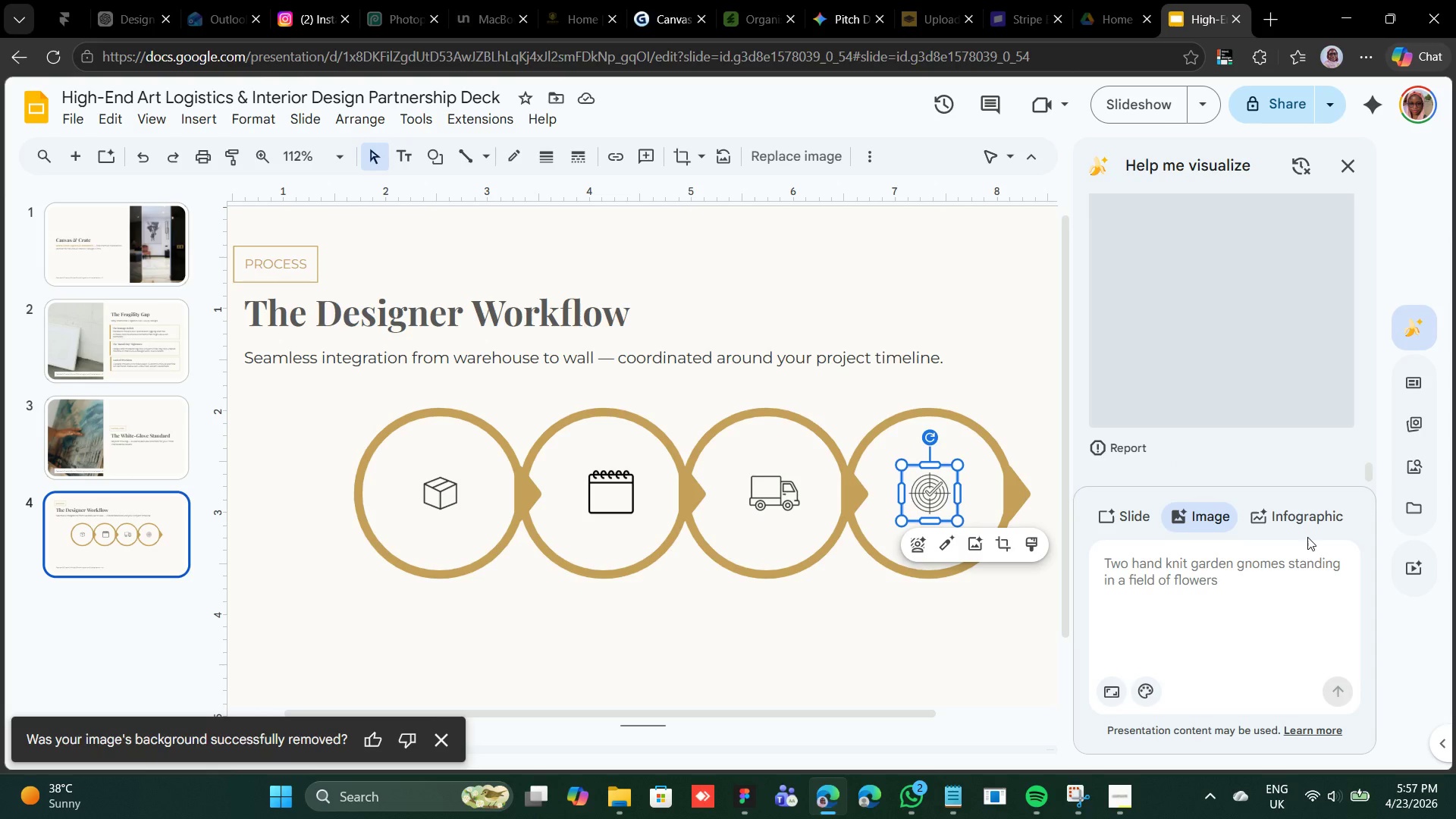 
left_click([623, 500])
 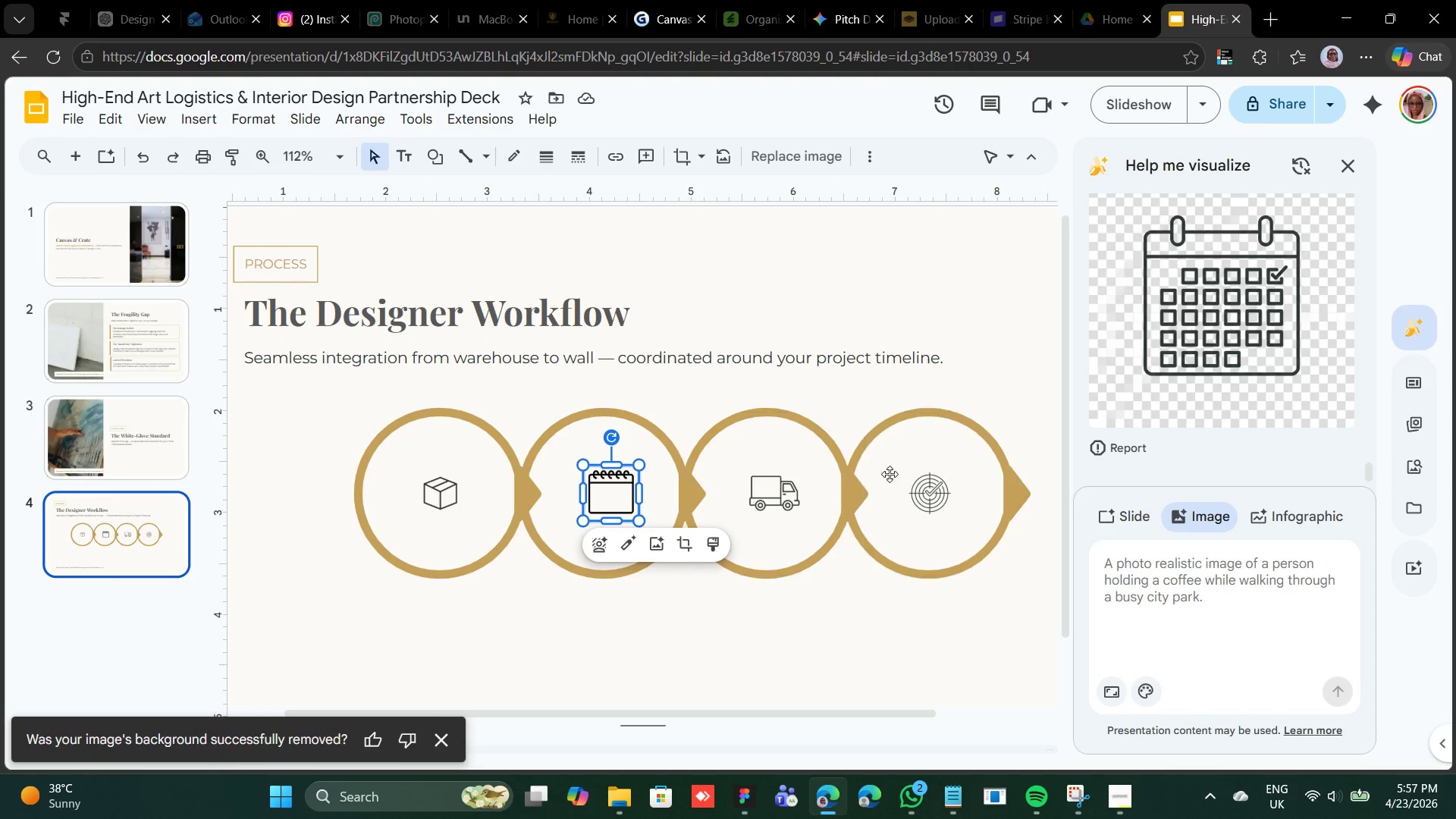 
left_click([1219, 268])
 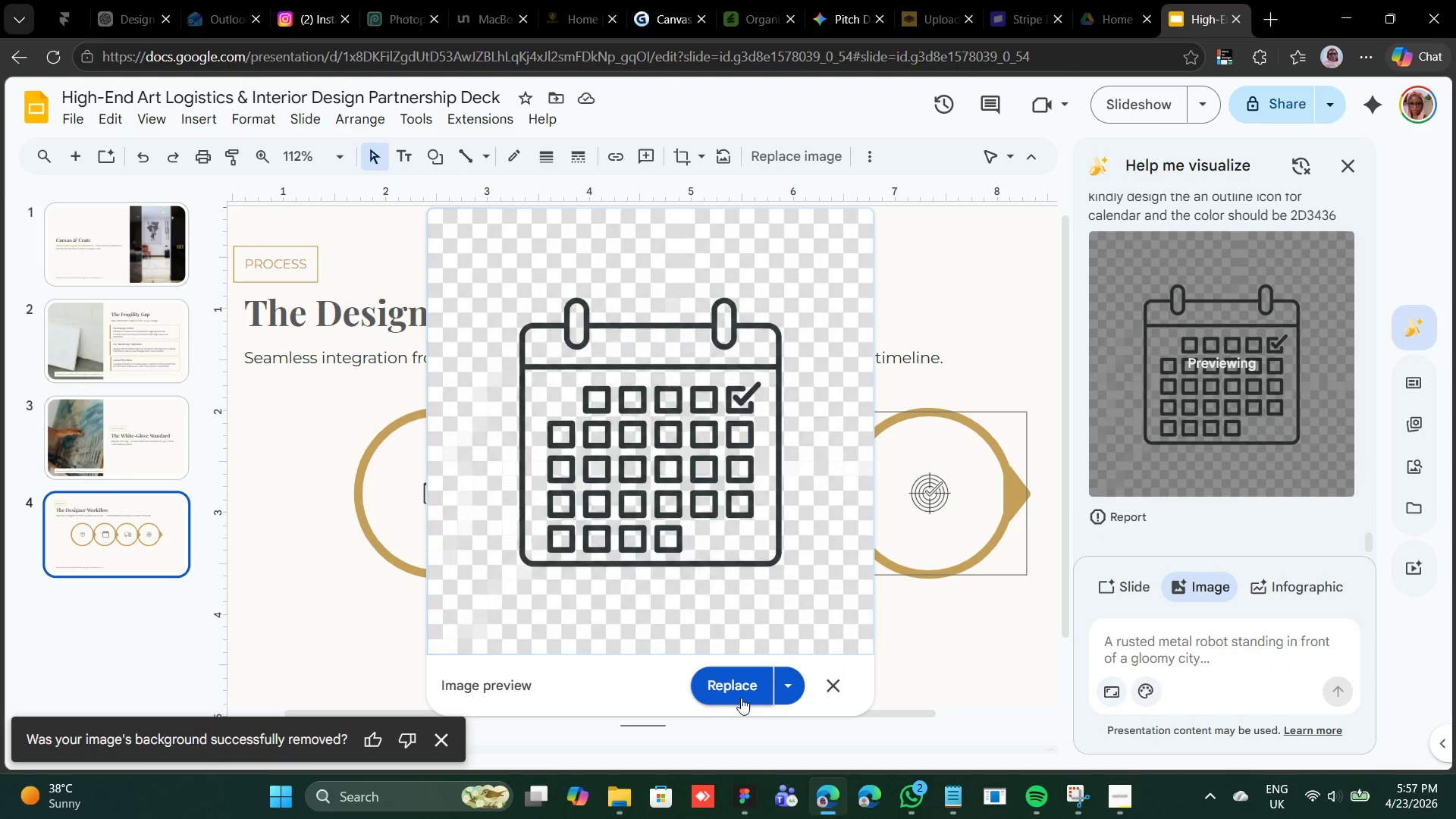 
left_click([720, 687])
 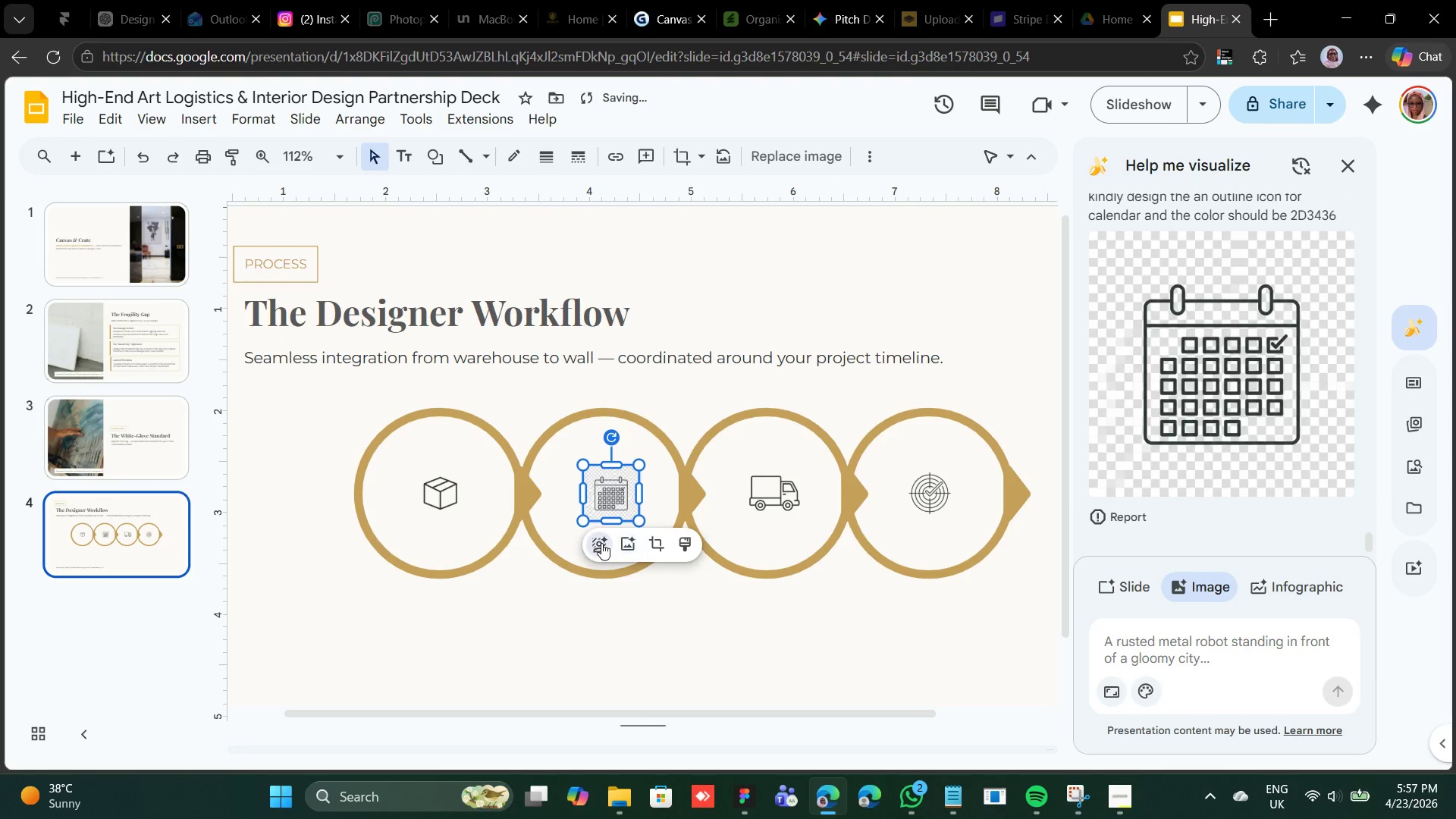 
left_click([601, 541])
 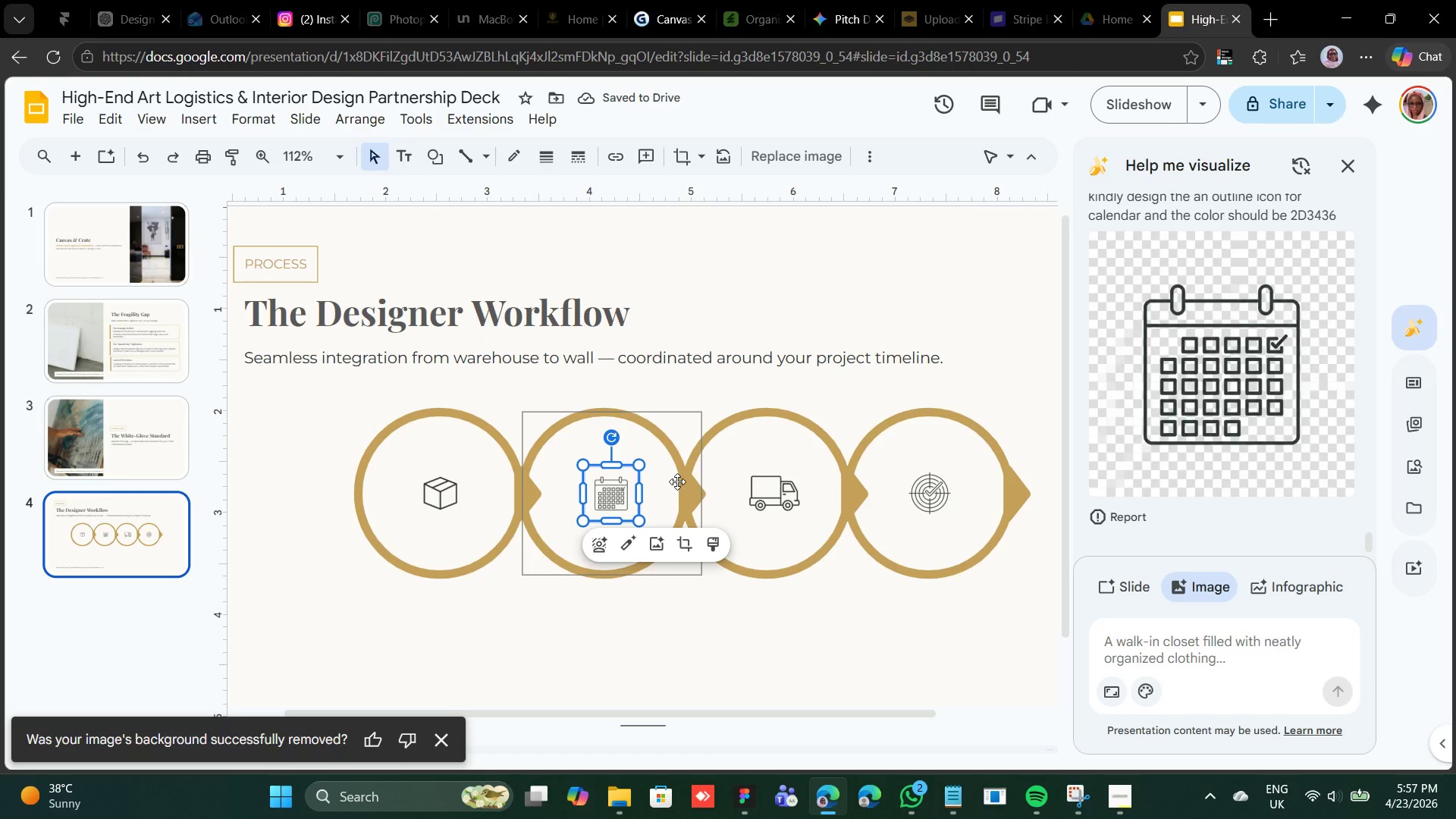 
wait(12.03)
 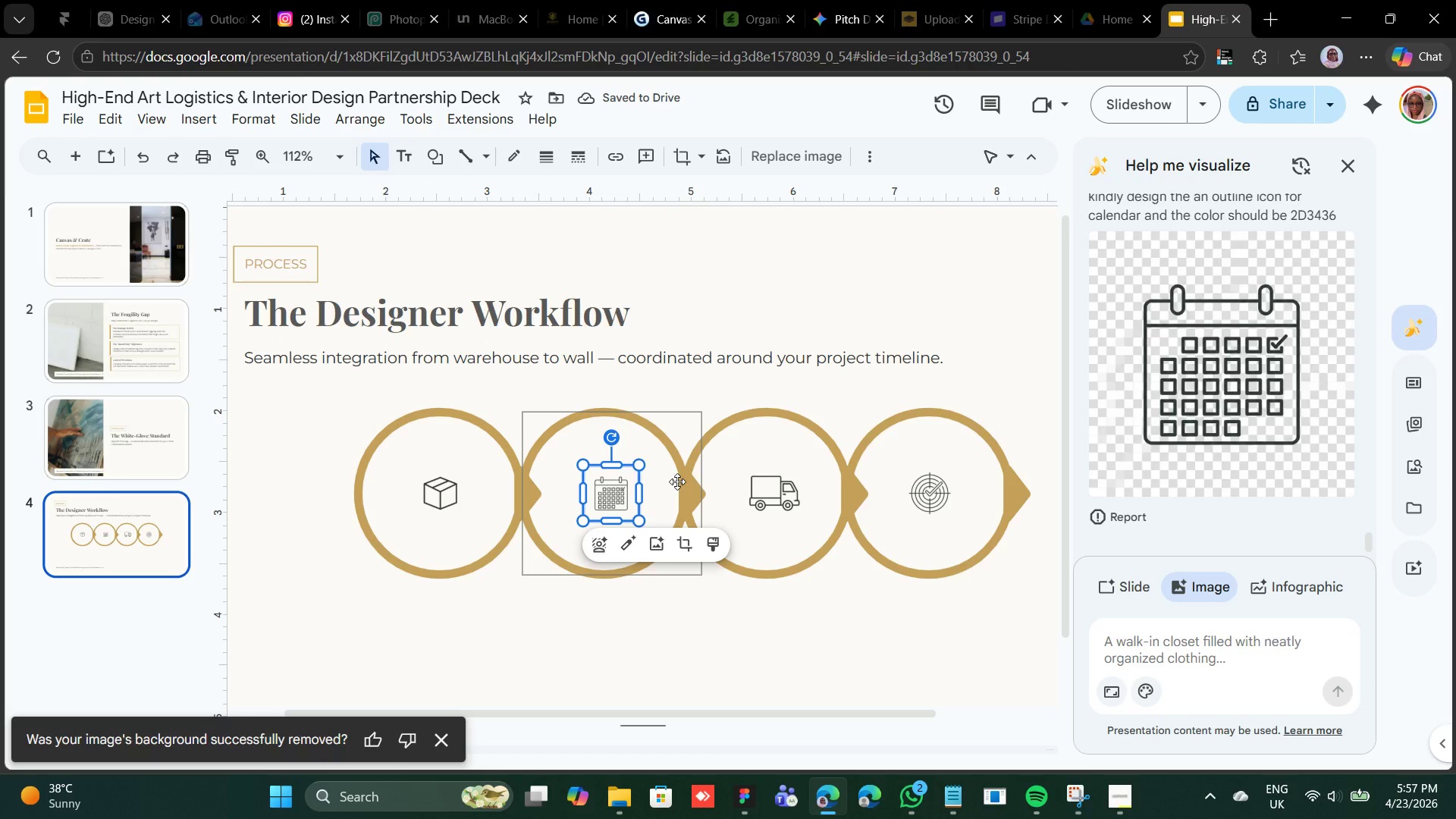 
left_click([535, 645])
 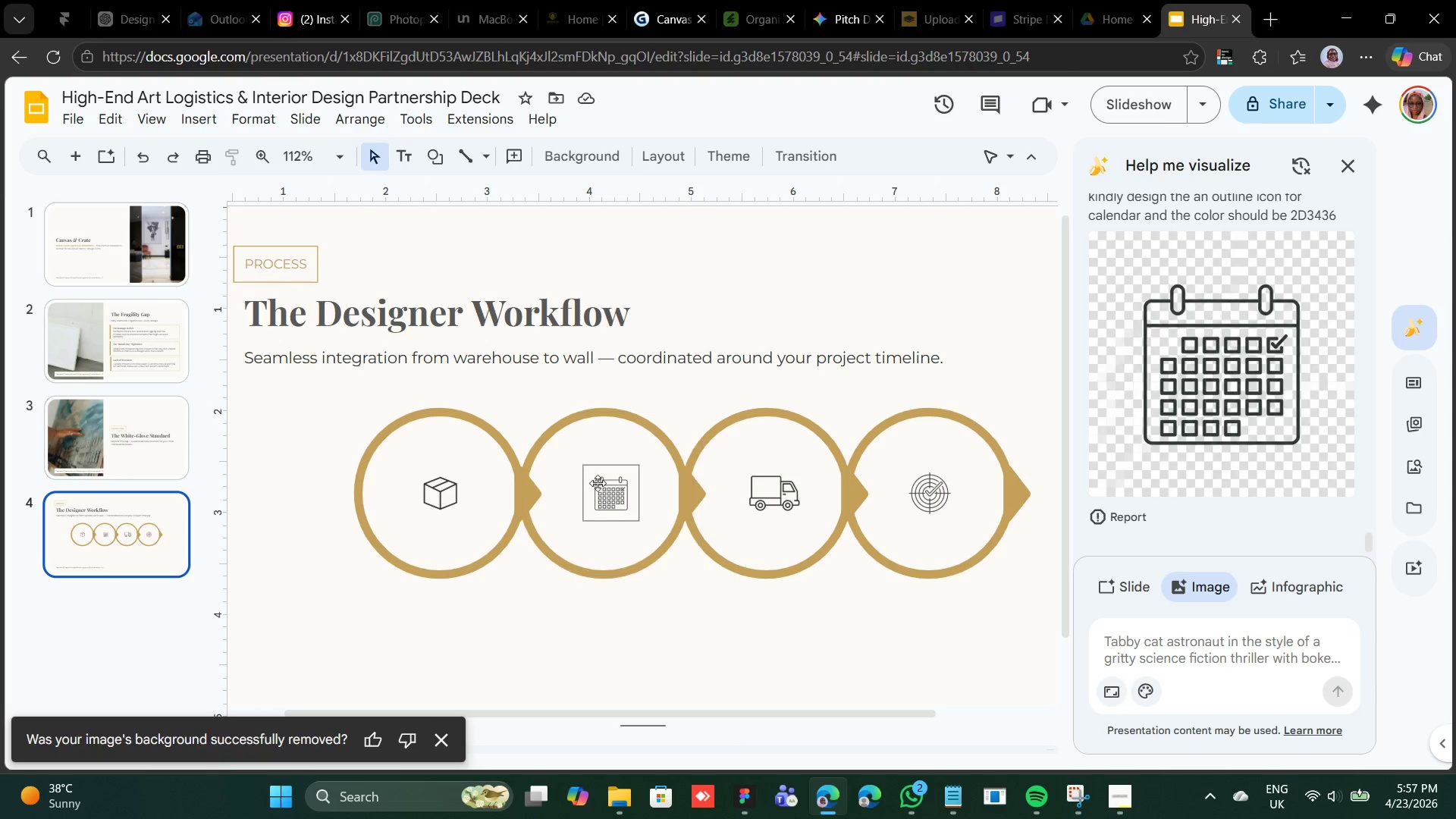 
scroll: coordinate [559, 561], scroll_direction: down, amount: 3.0
 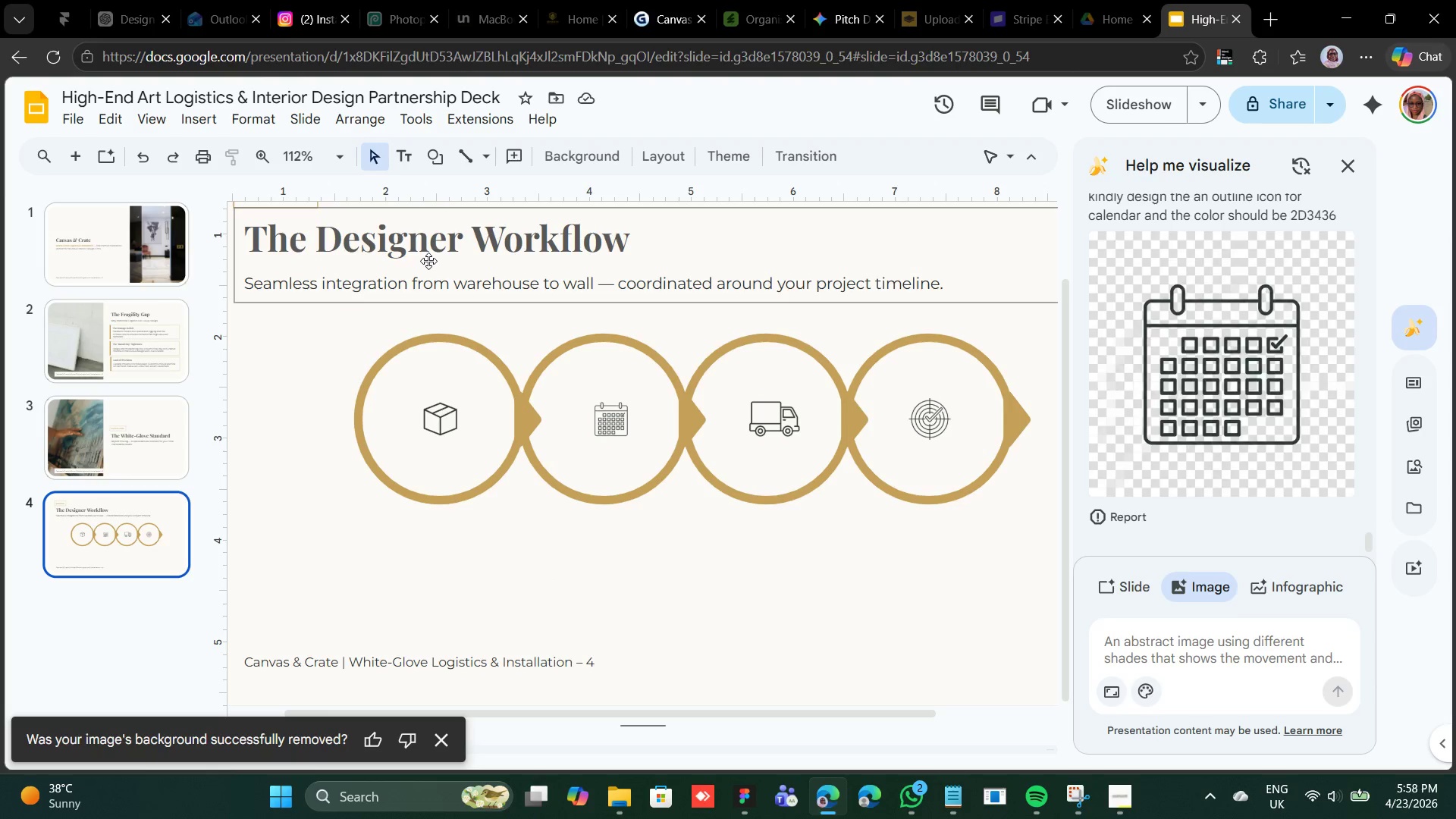 
wait(9.91)
 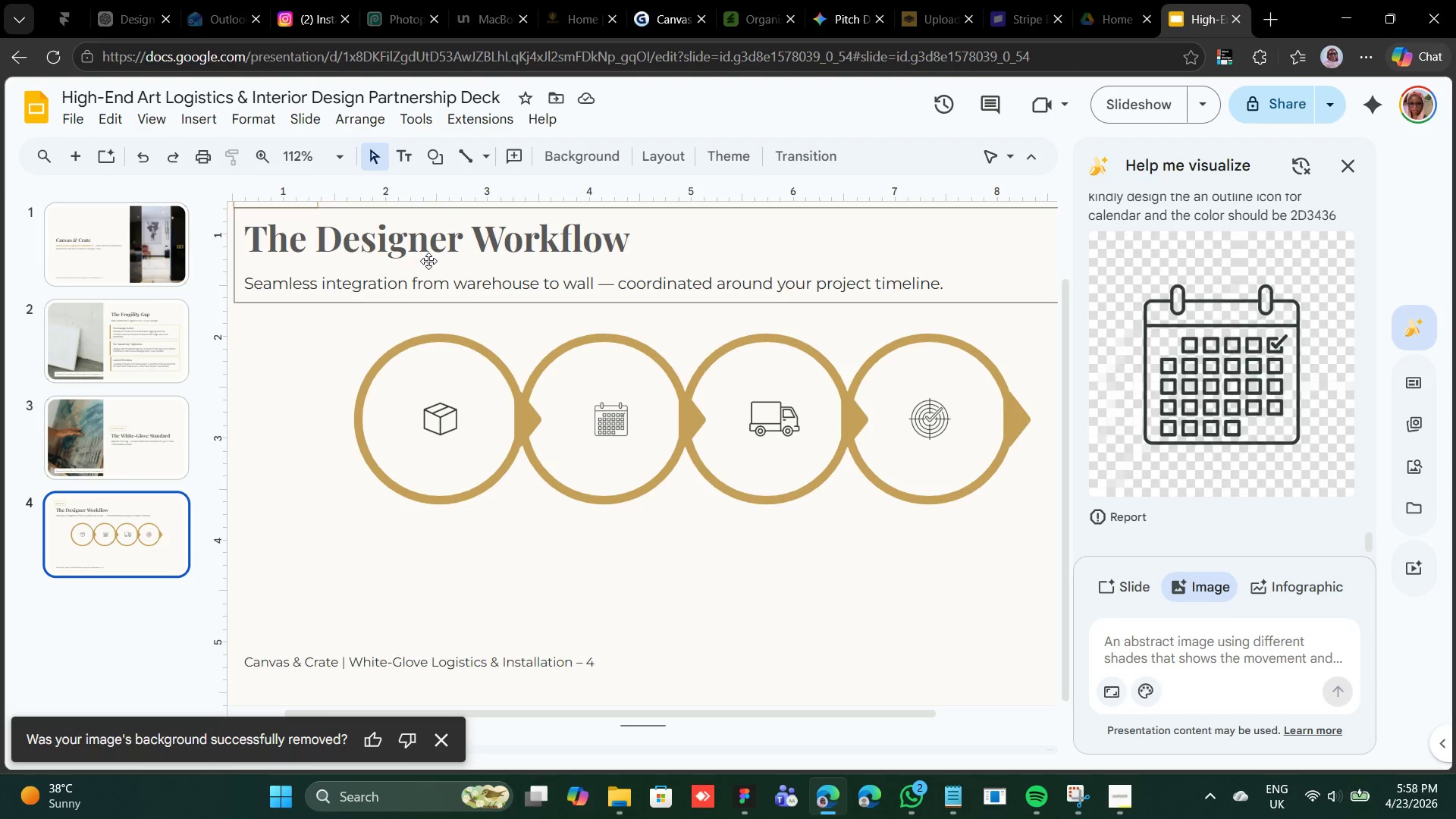 
left_click([1329, 162])
 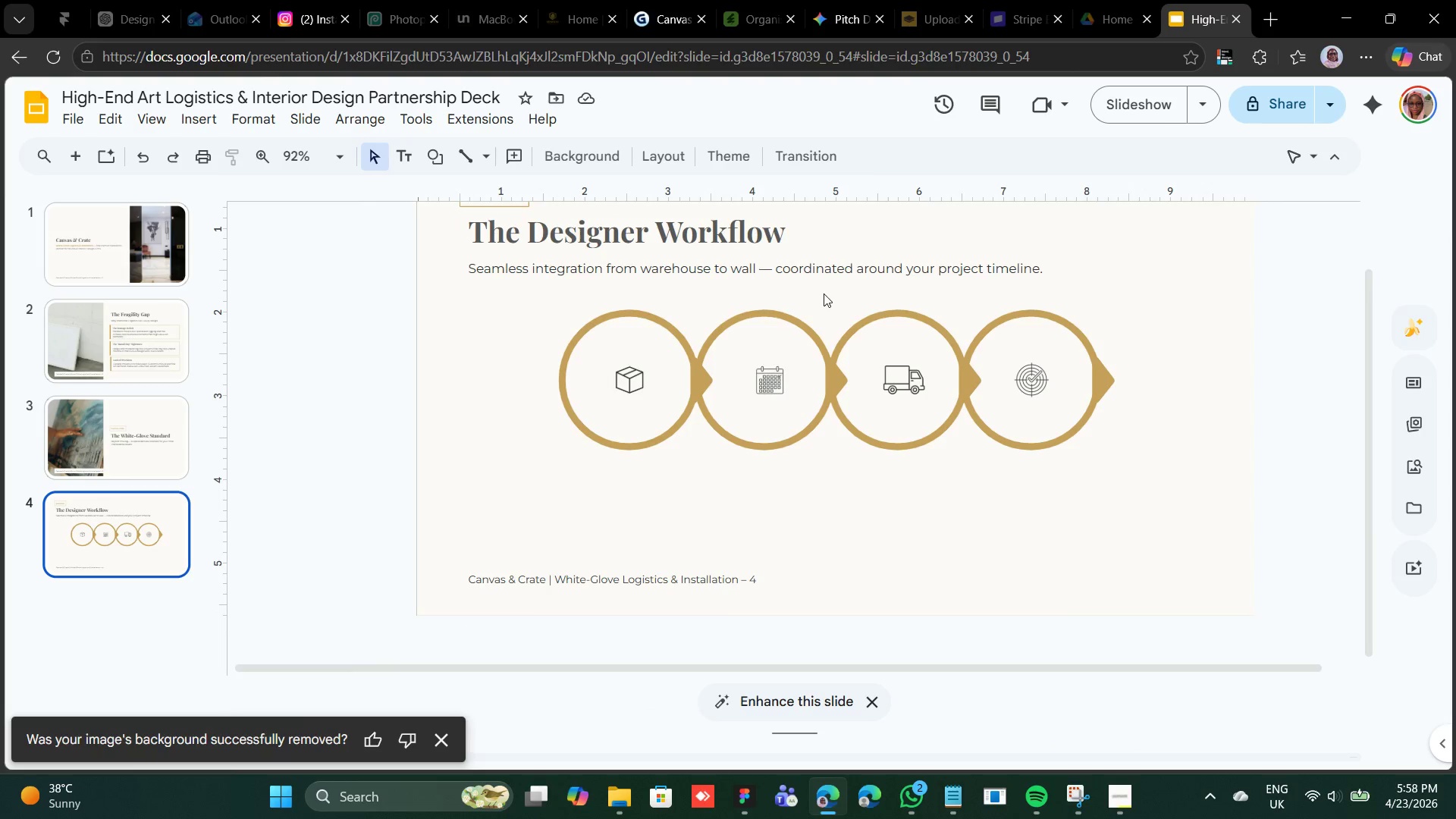 
wait(6.42)
 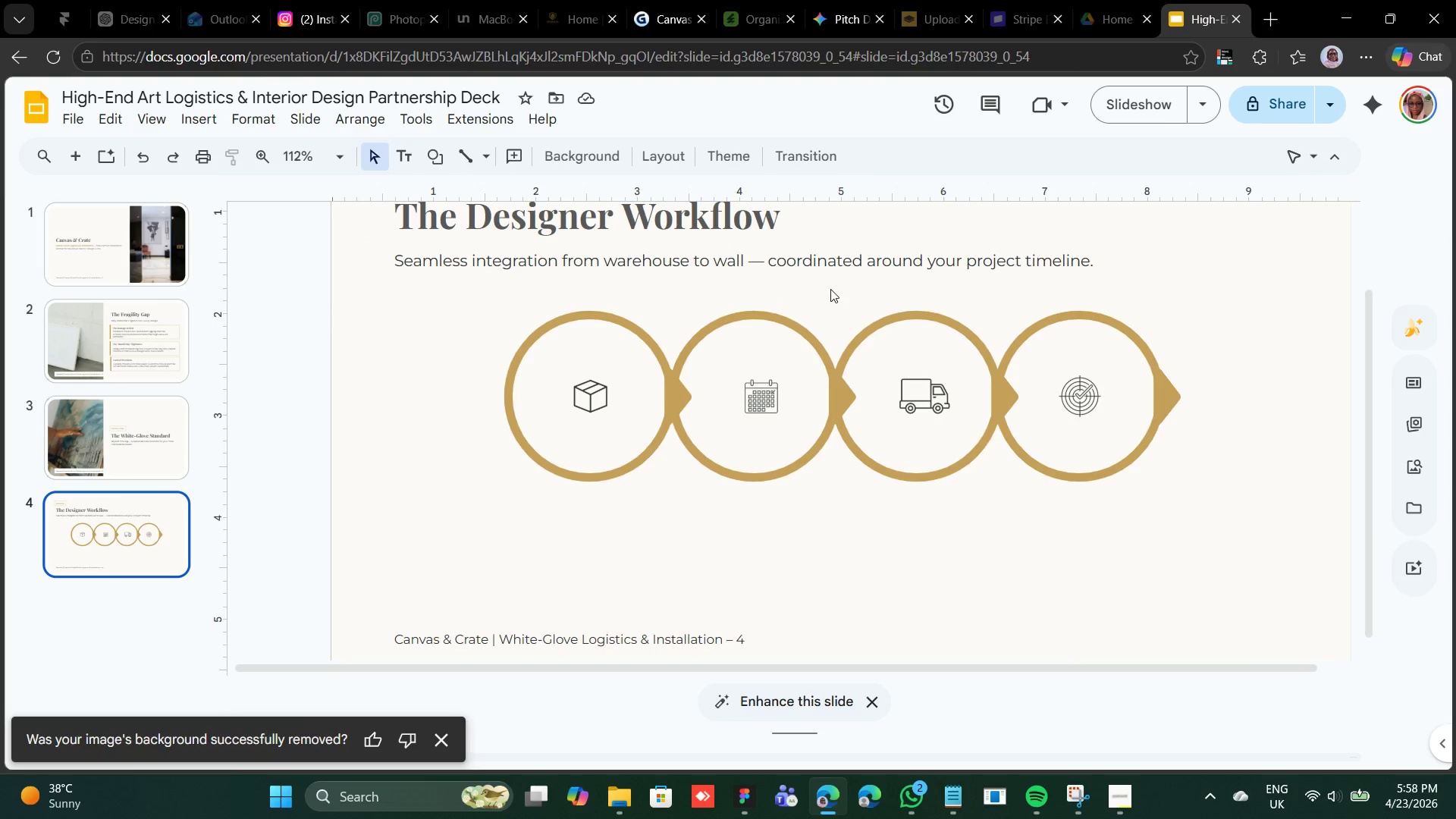 
left_click([146, 344])
 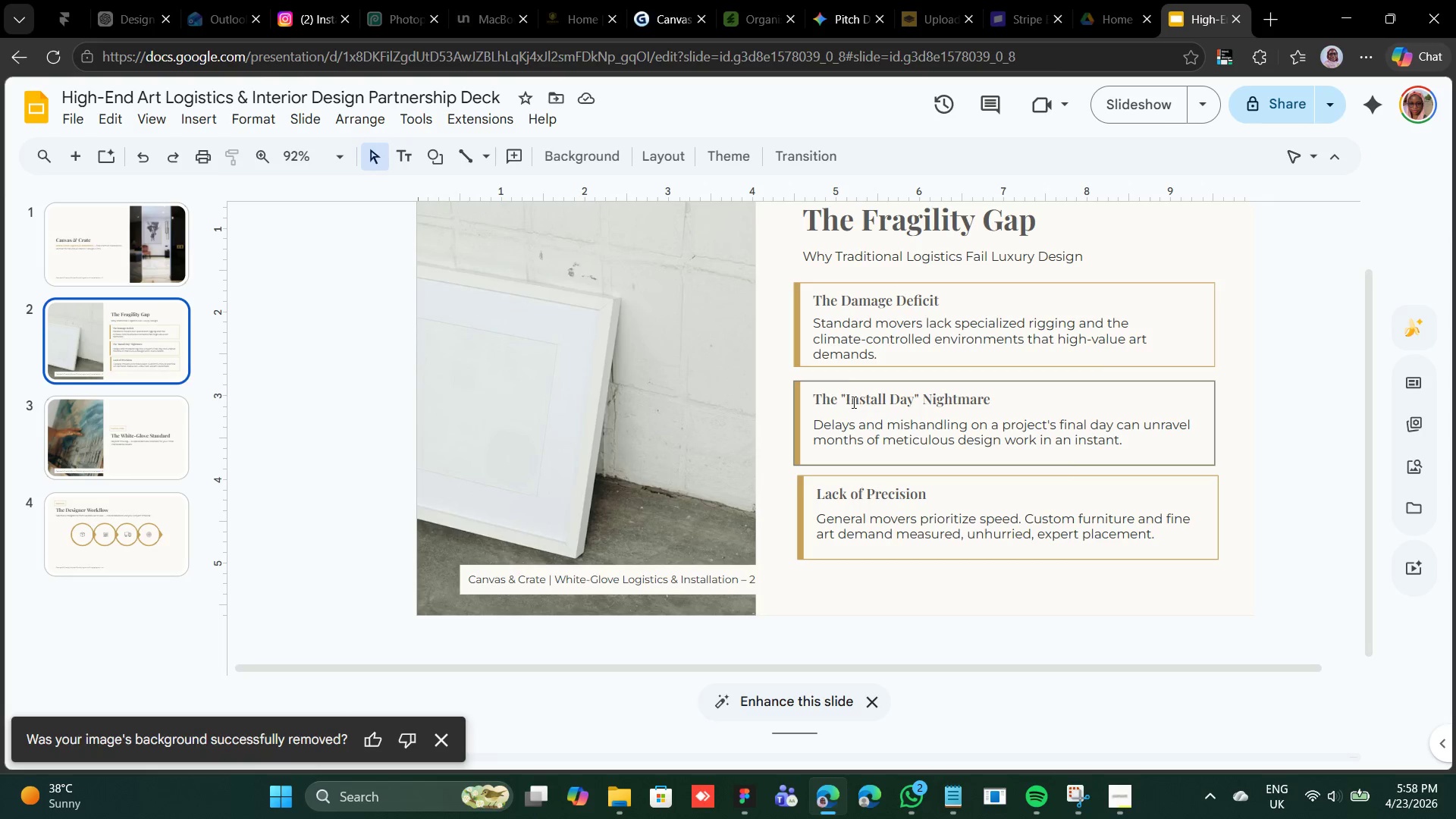 
left_click([852, 402])
 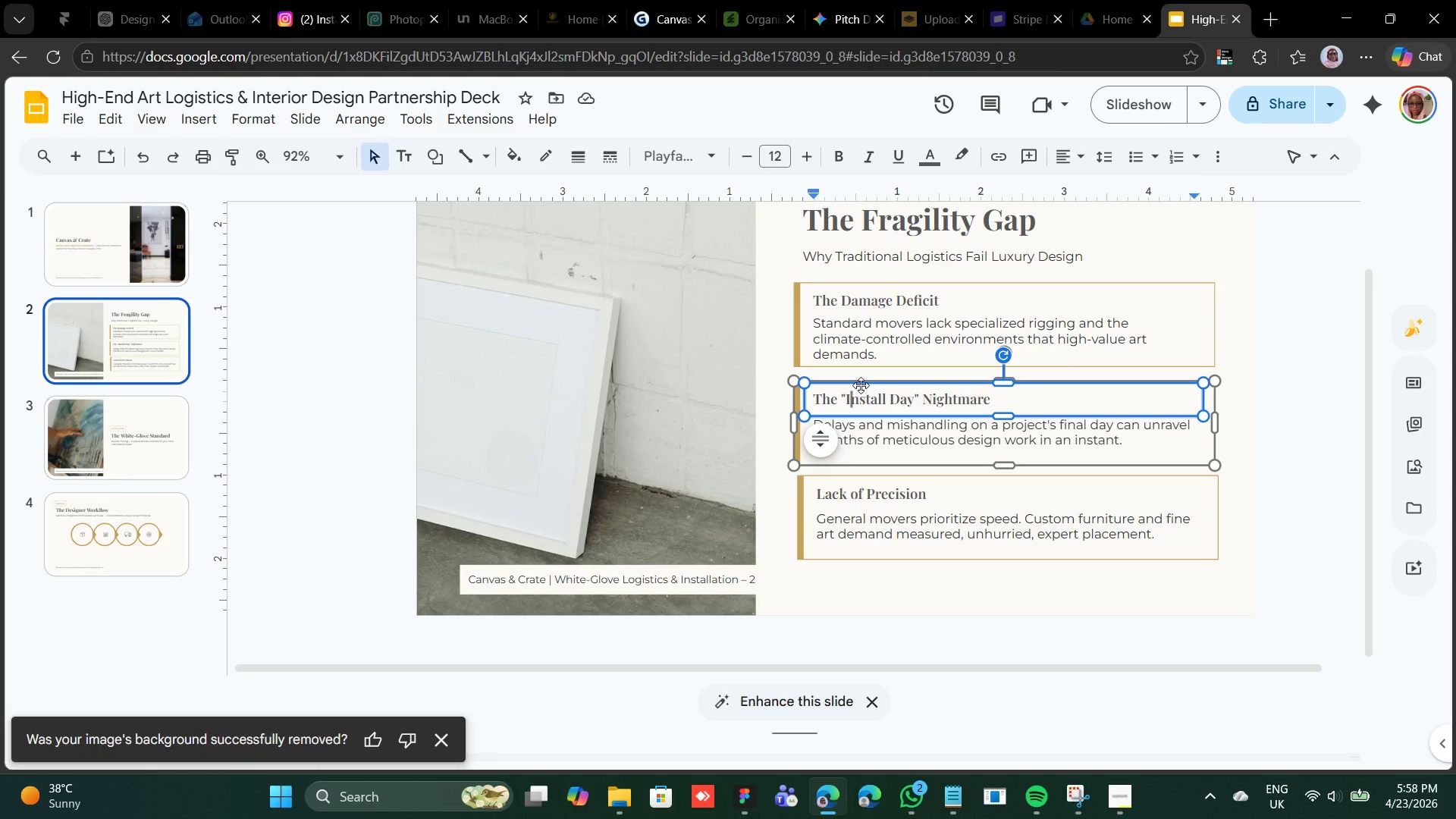 
left_click([861, 385])
 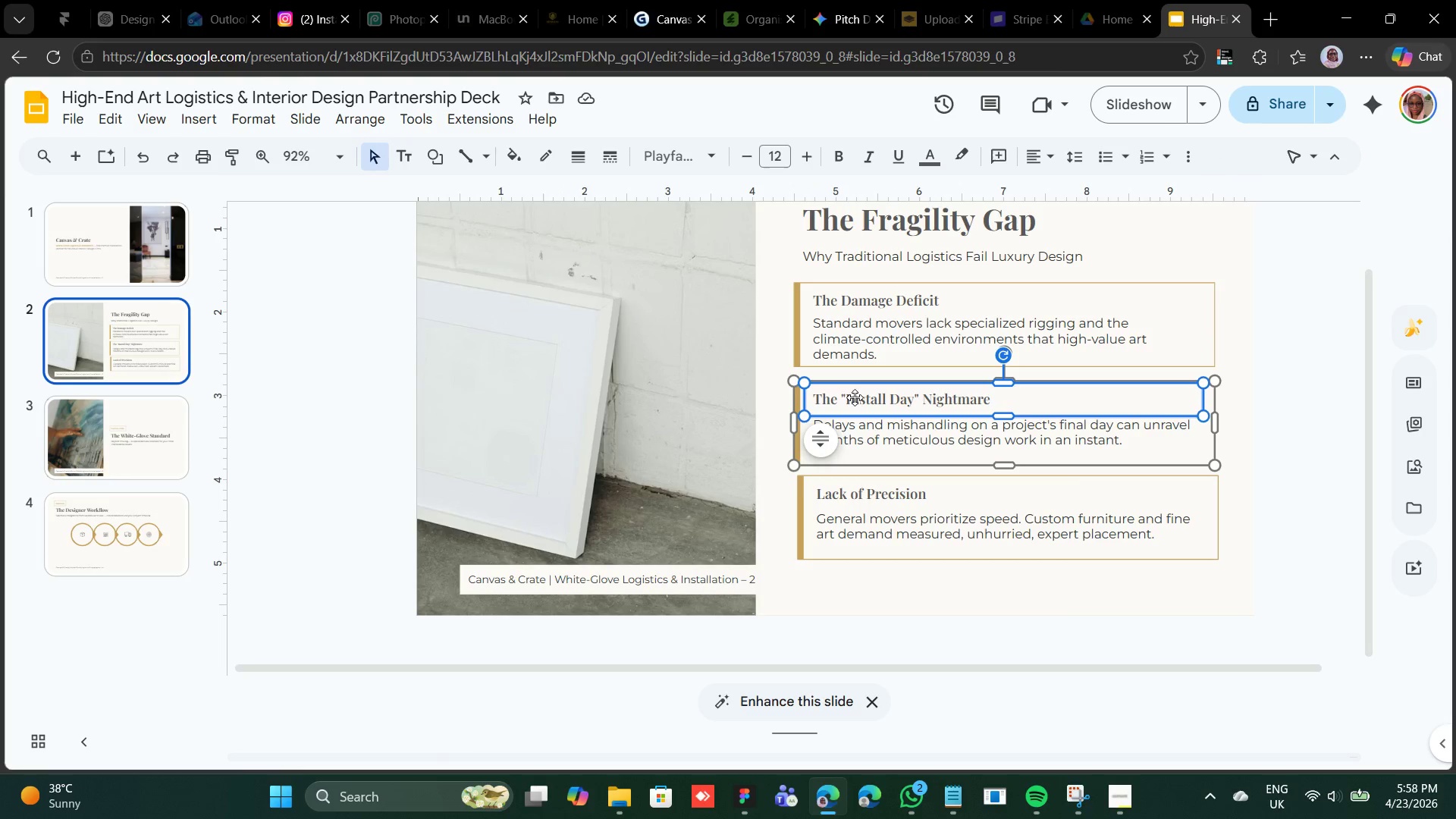 
right_click([855, 397])
 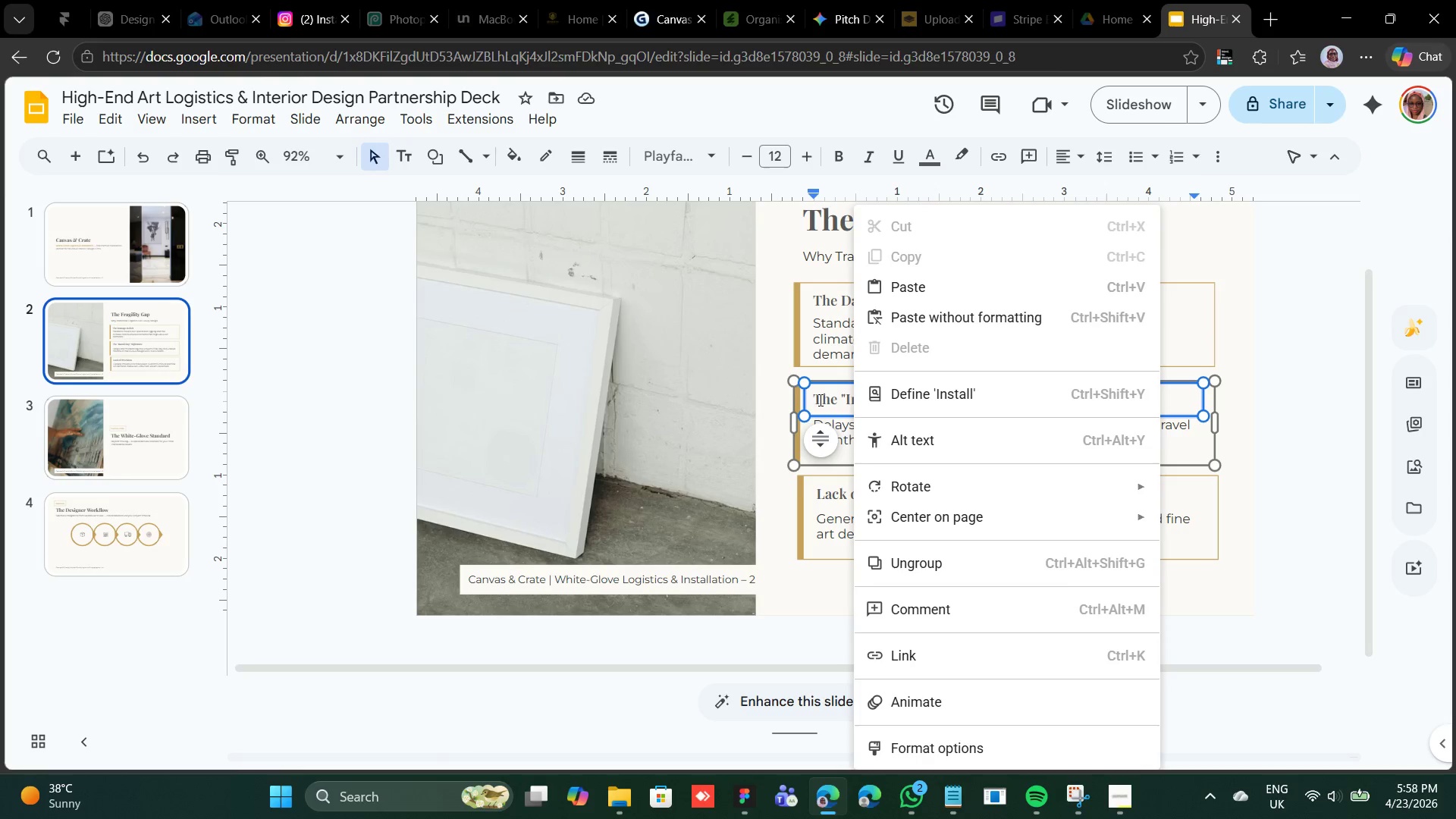 
left_click([801, 400])
 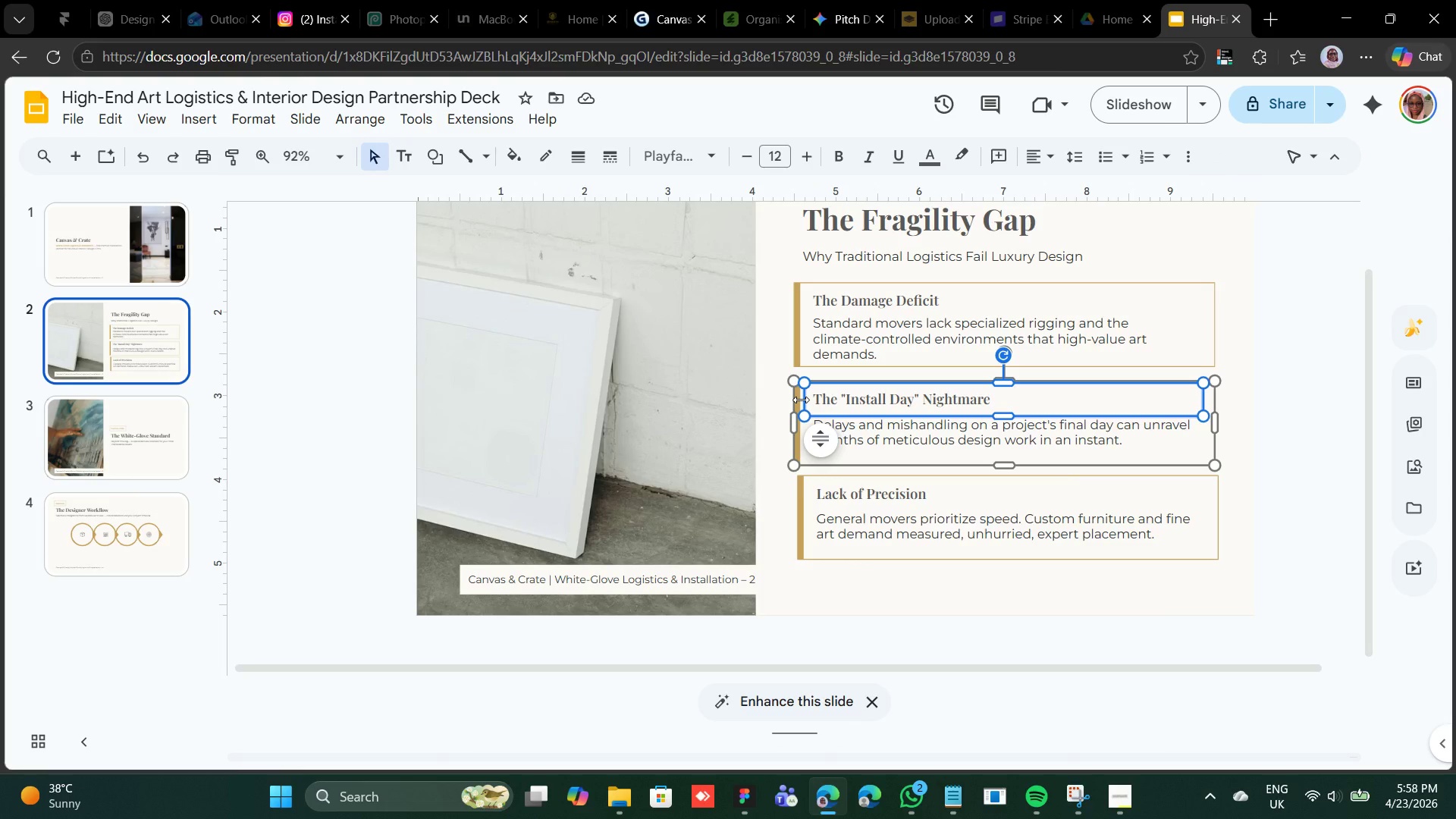 
right_click([801, 400])
 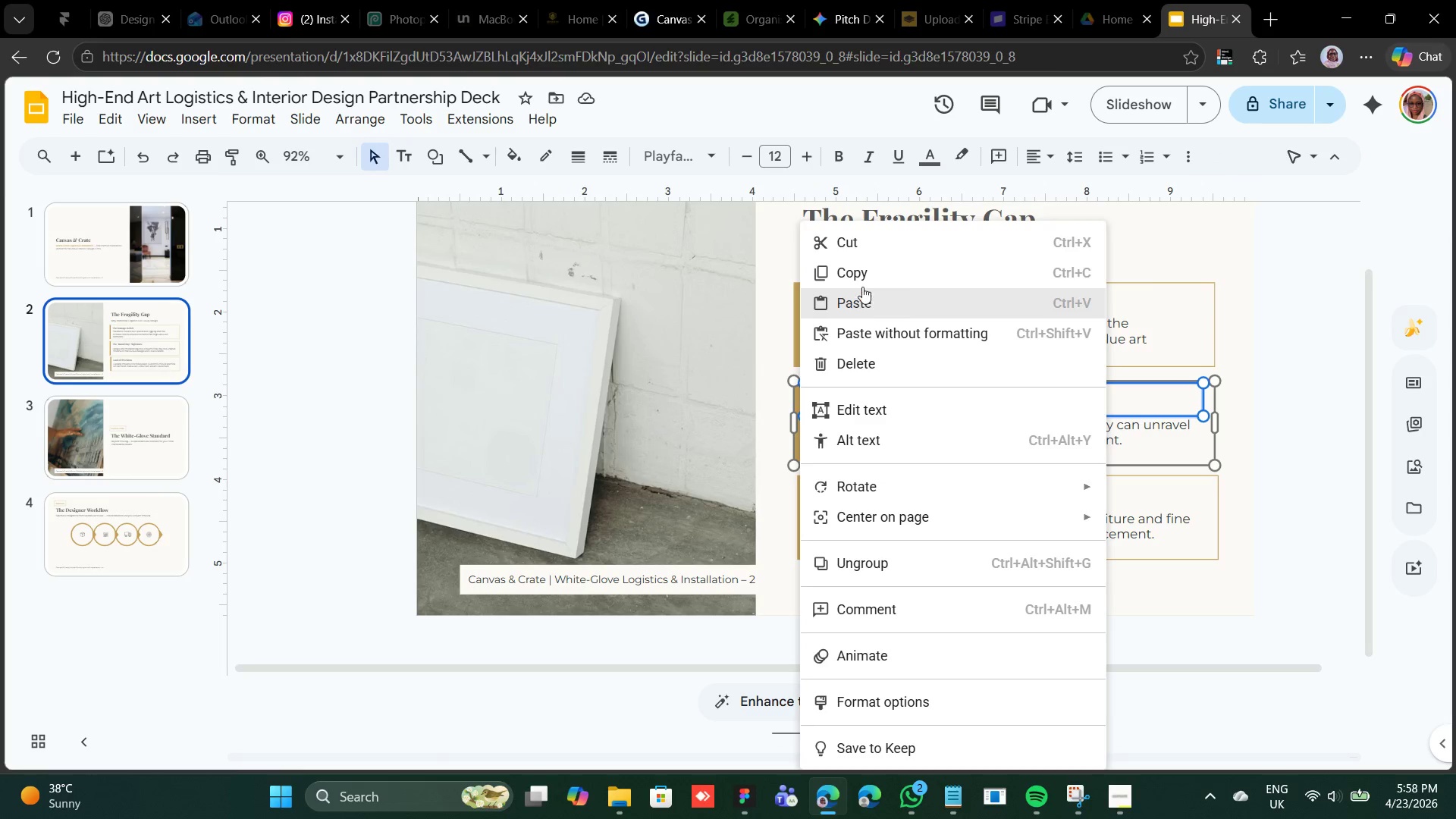 
left_click([863, 281])
 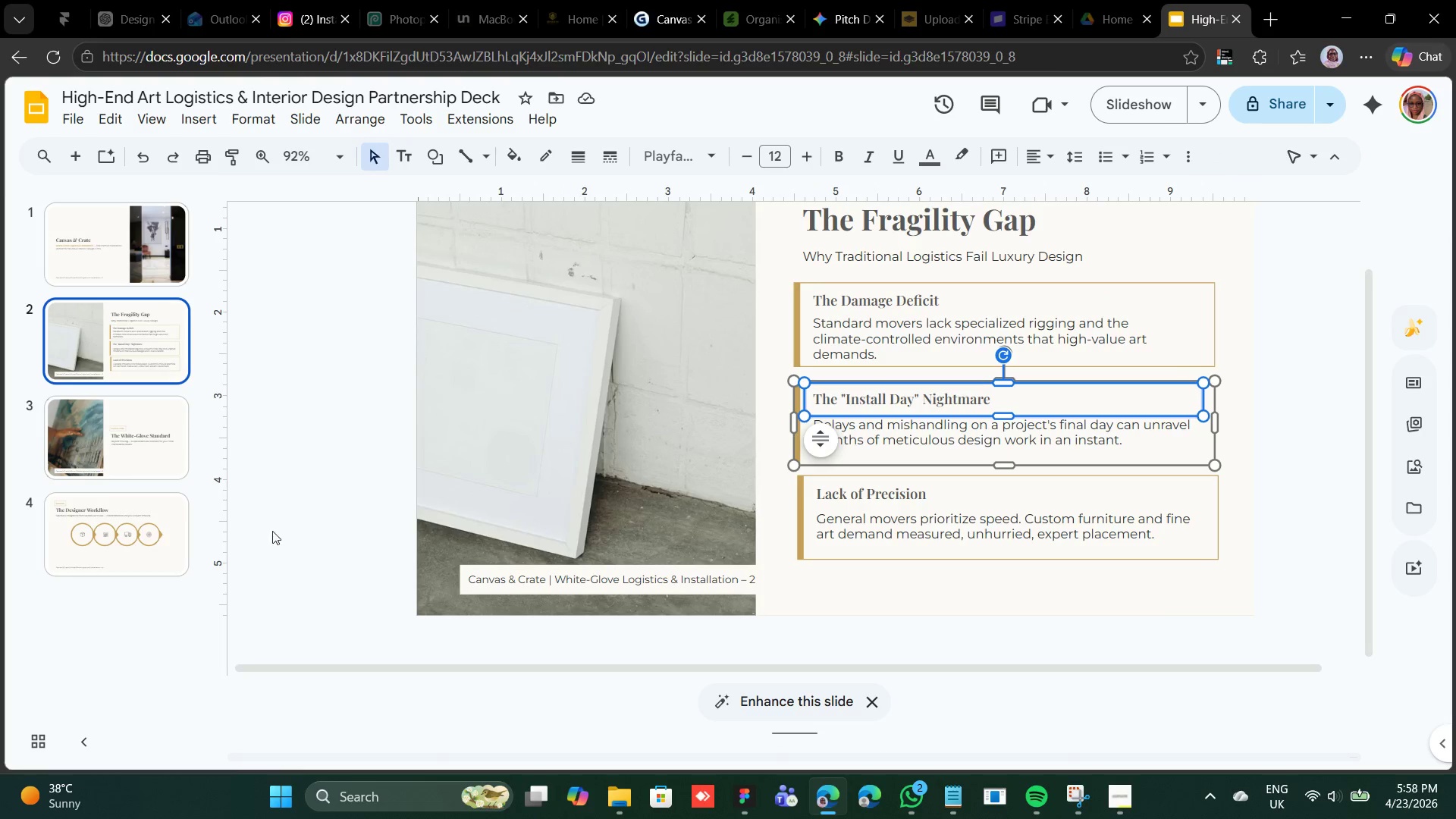 
left_click([139, 528])
 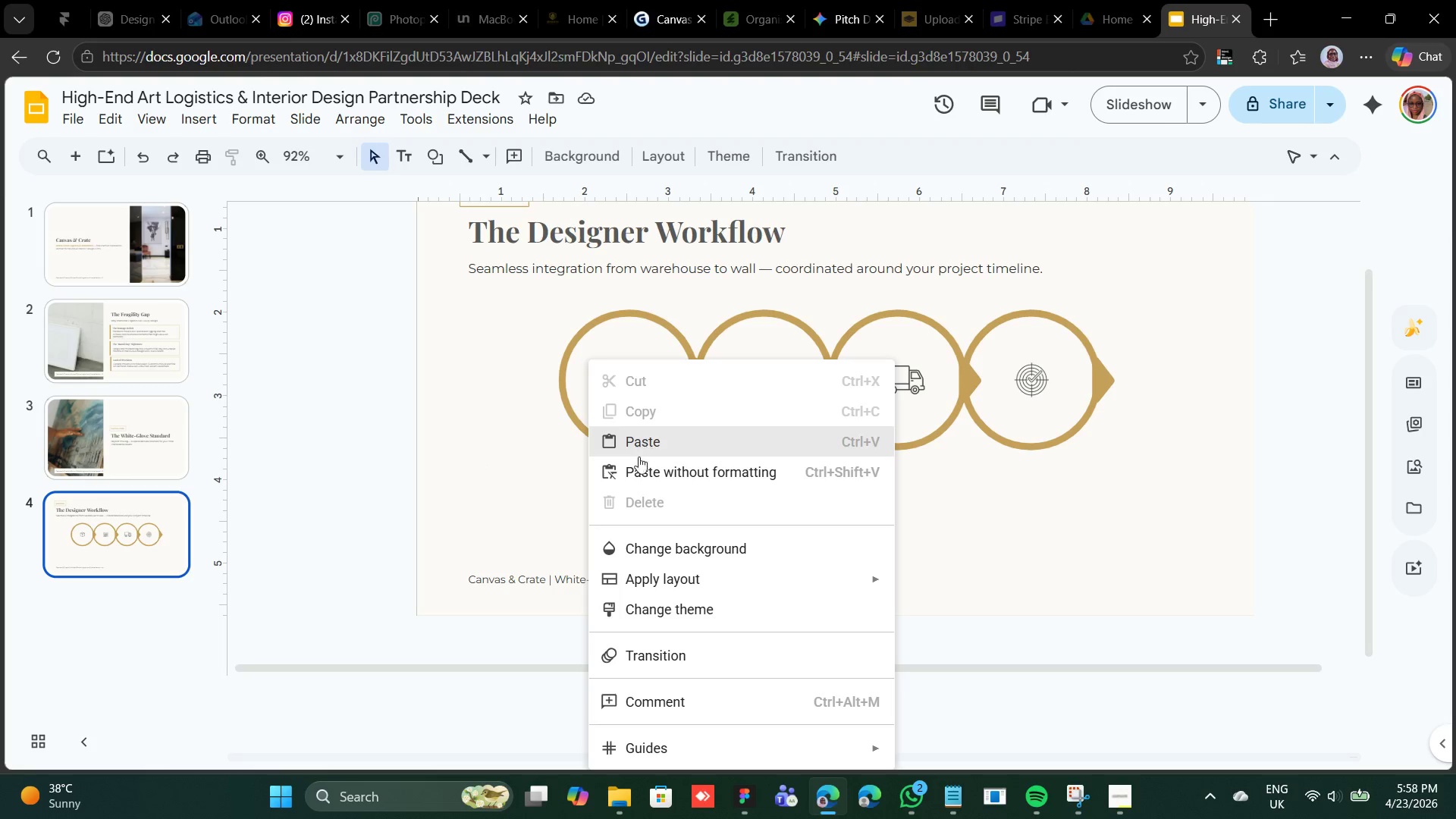 
left_click([652, 444])
 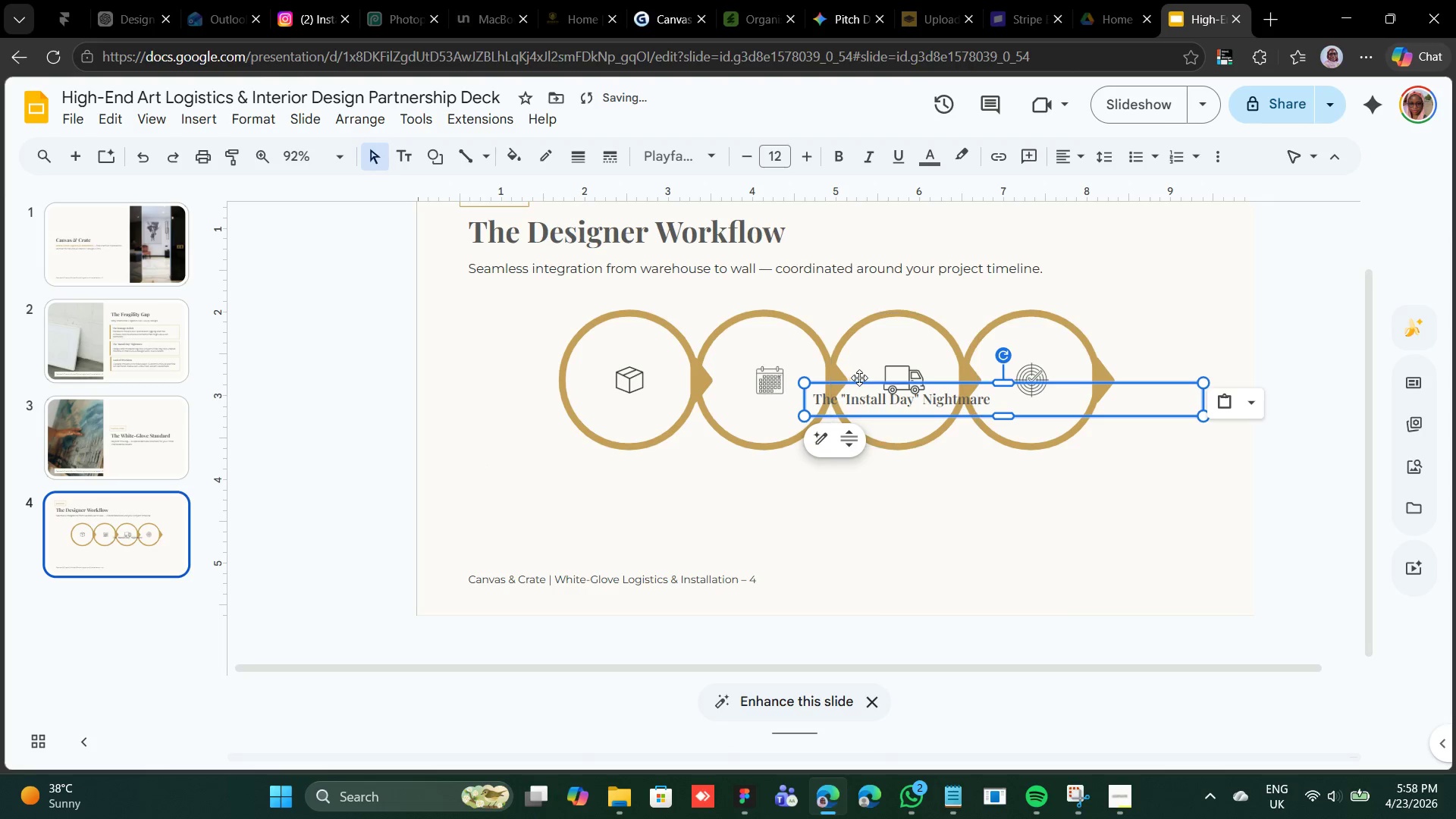 
left_click_drag(start_coordinate=[863, 384], to_coordinate=[543, 459])
 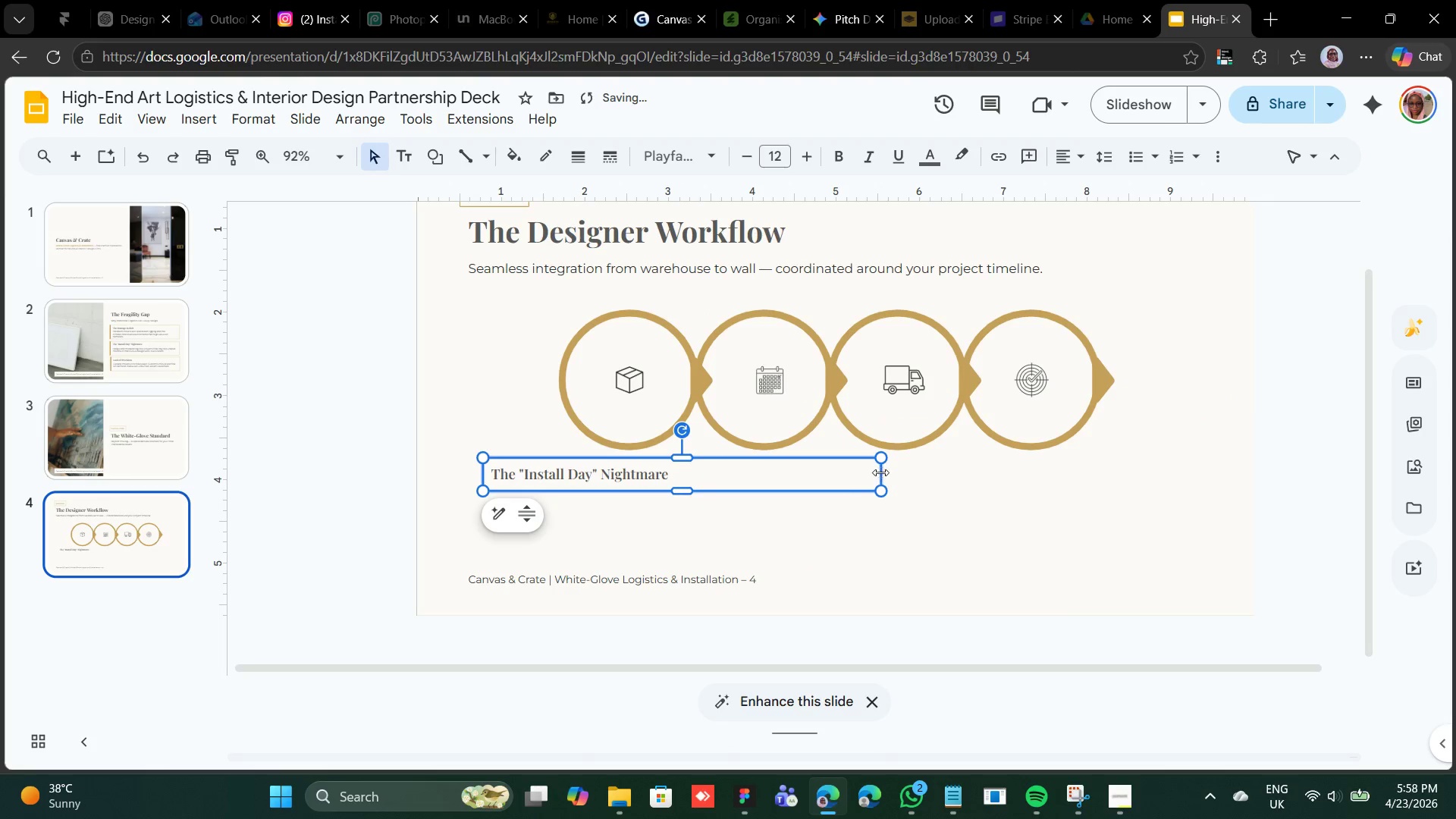 
left_click_drag(start_coordinate=[880, 472], to_coordinate=[655, 478])
 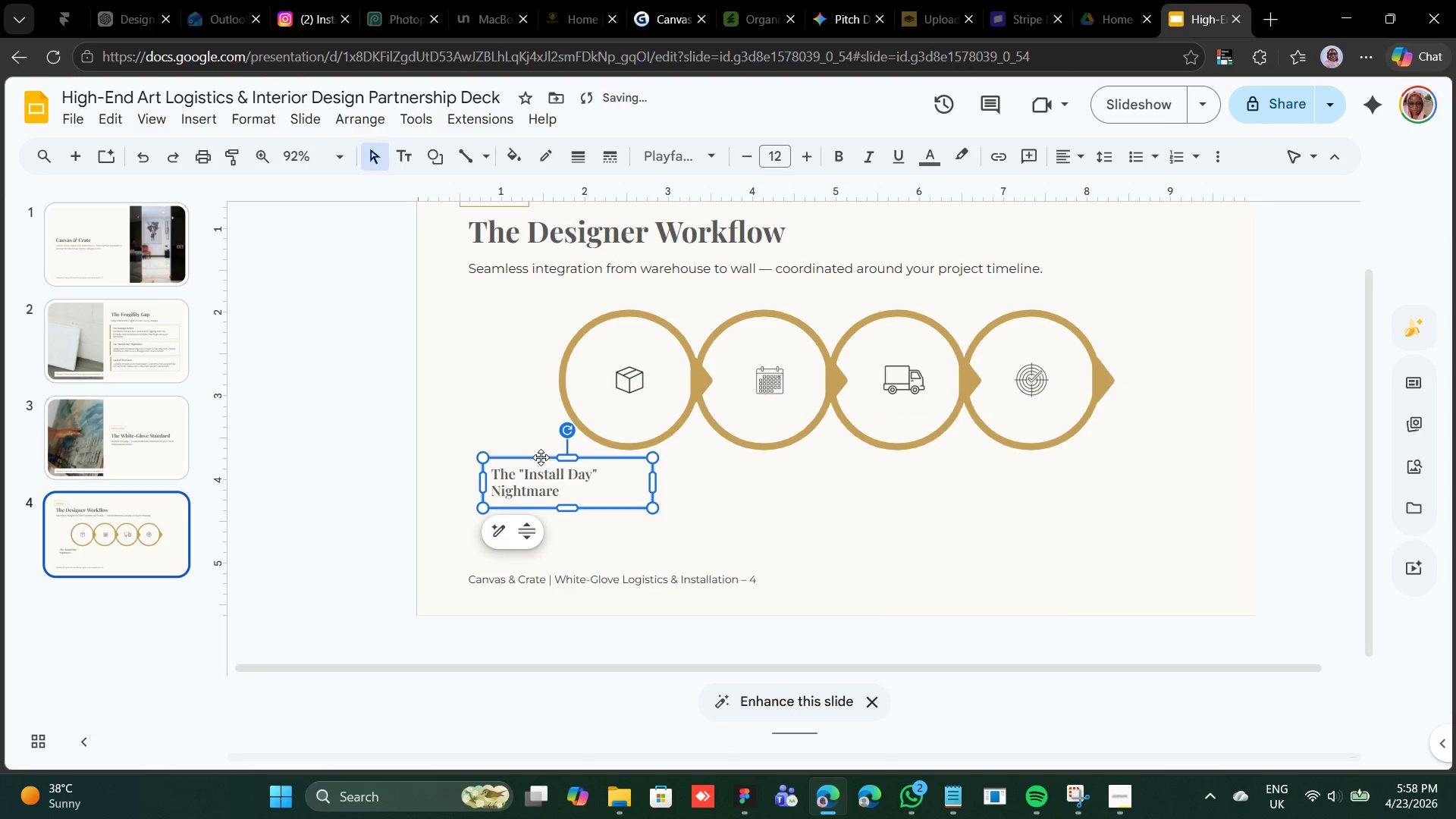 
left_click_drag(start_coordinate=[541, 457], to_coordinate=[603, 472])
 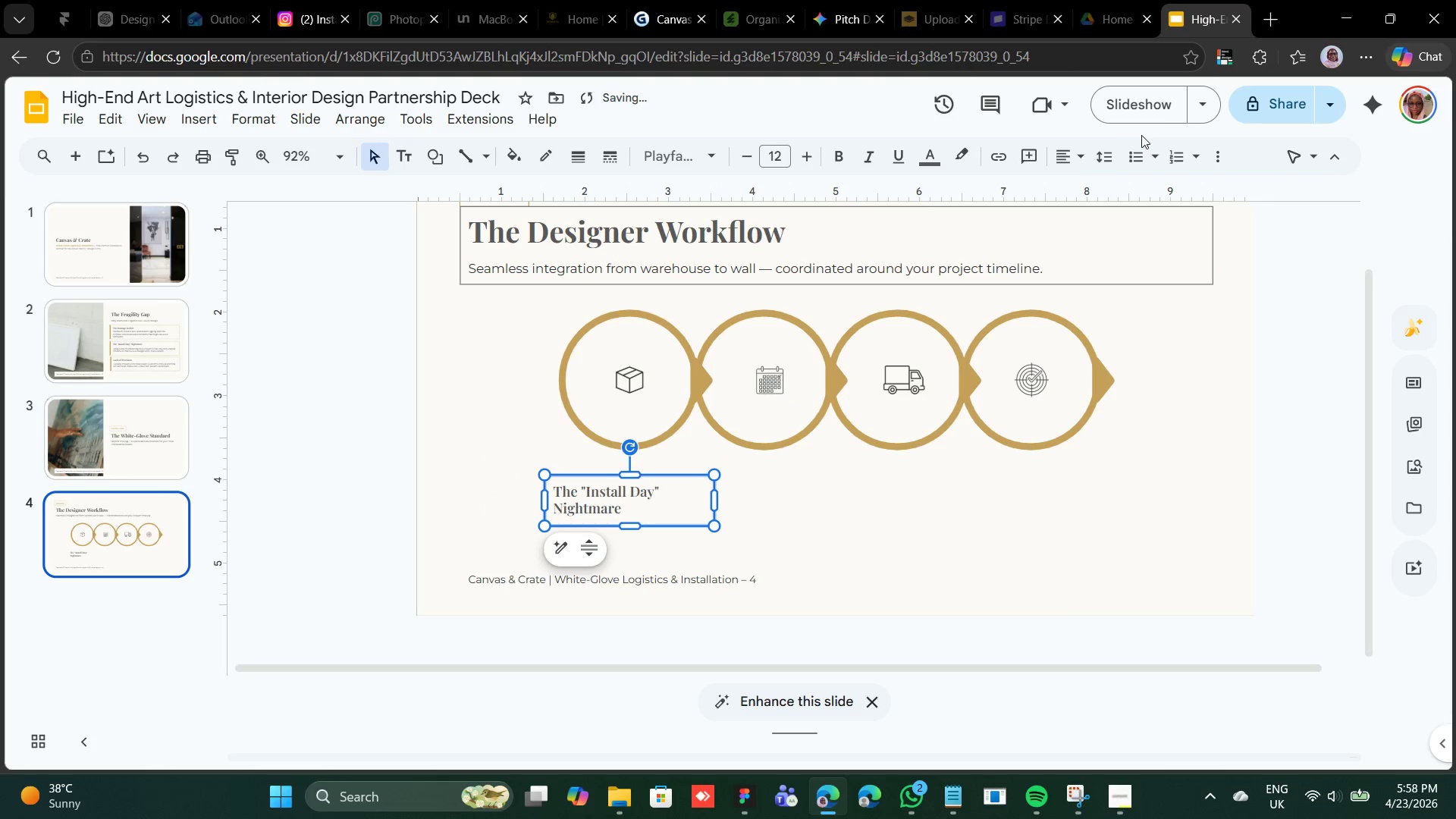 
left_click([1081, 155])
 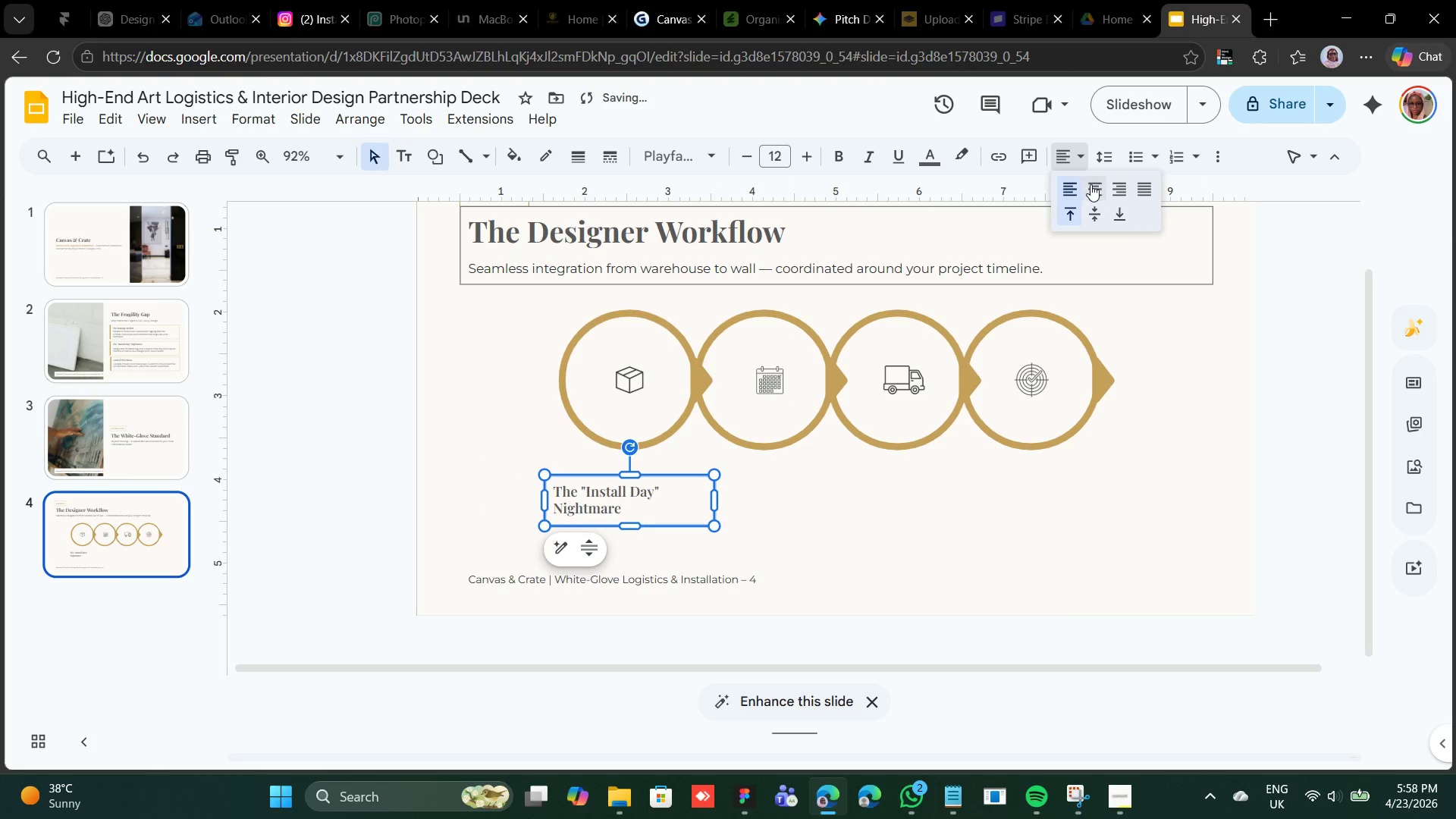 
left_click([1090, 184])
 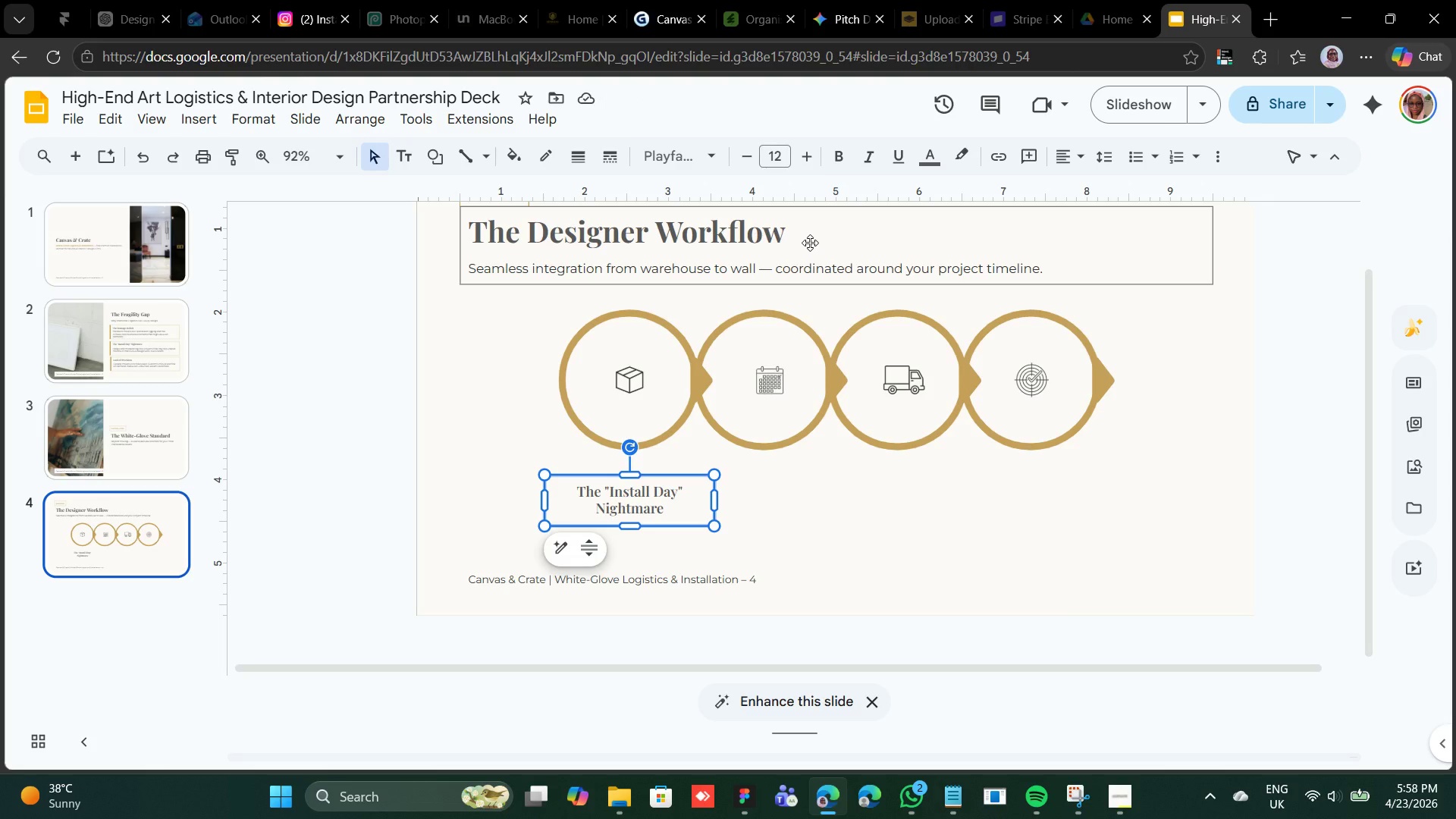 
wait(12.05)
 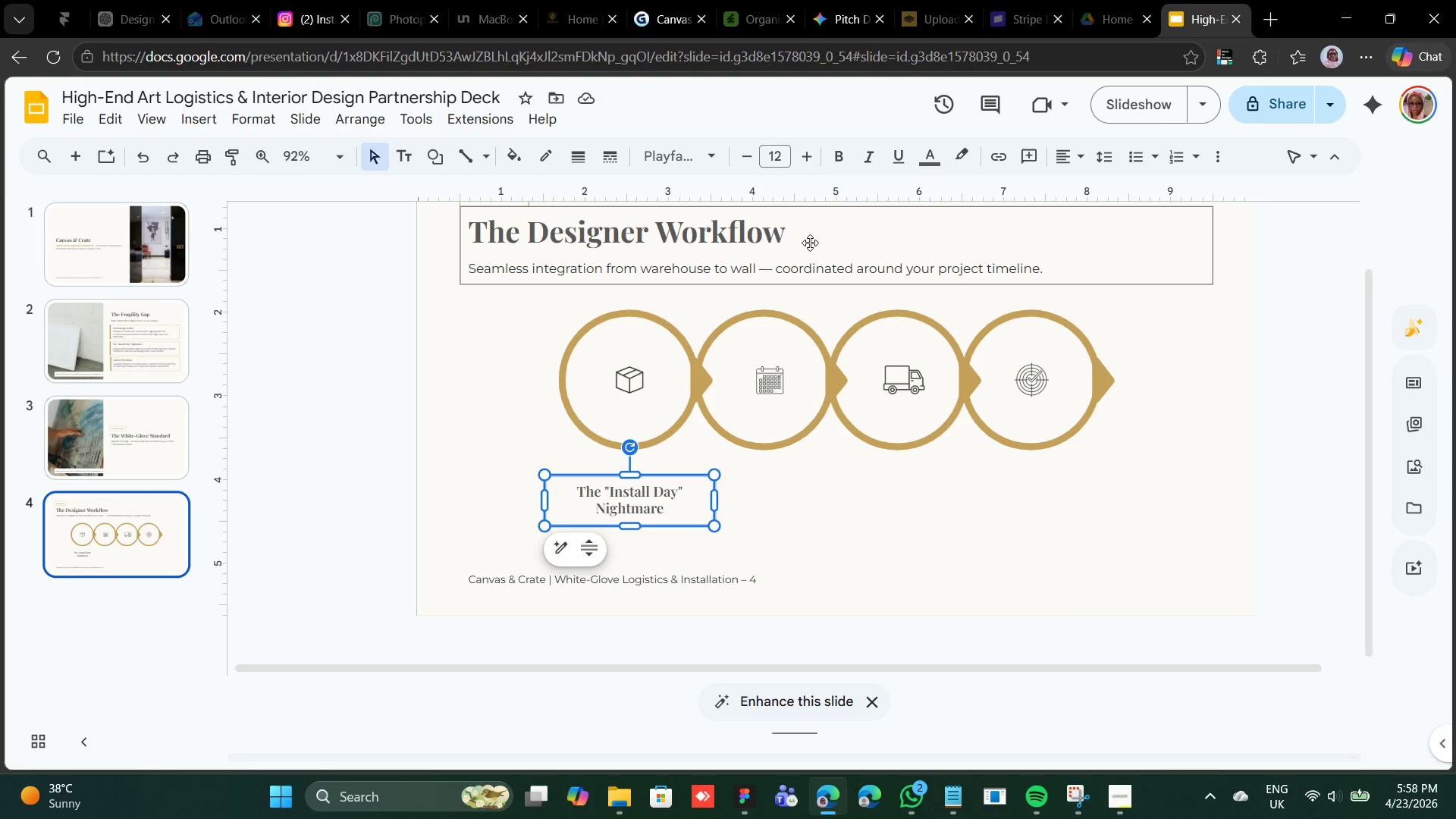 
left_click([837, 156])
 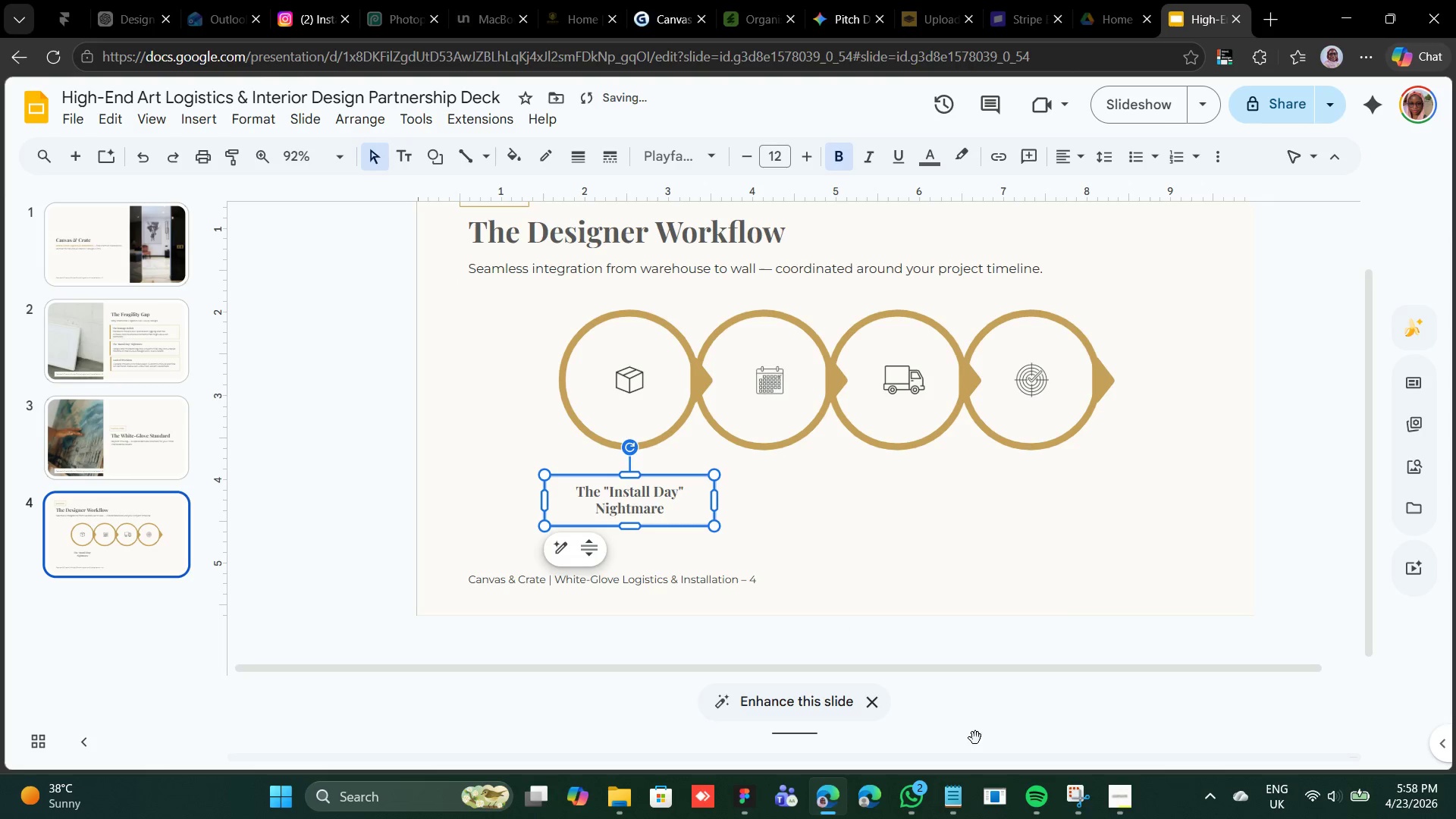 
left_click([957, 808])
 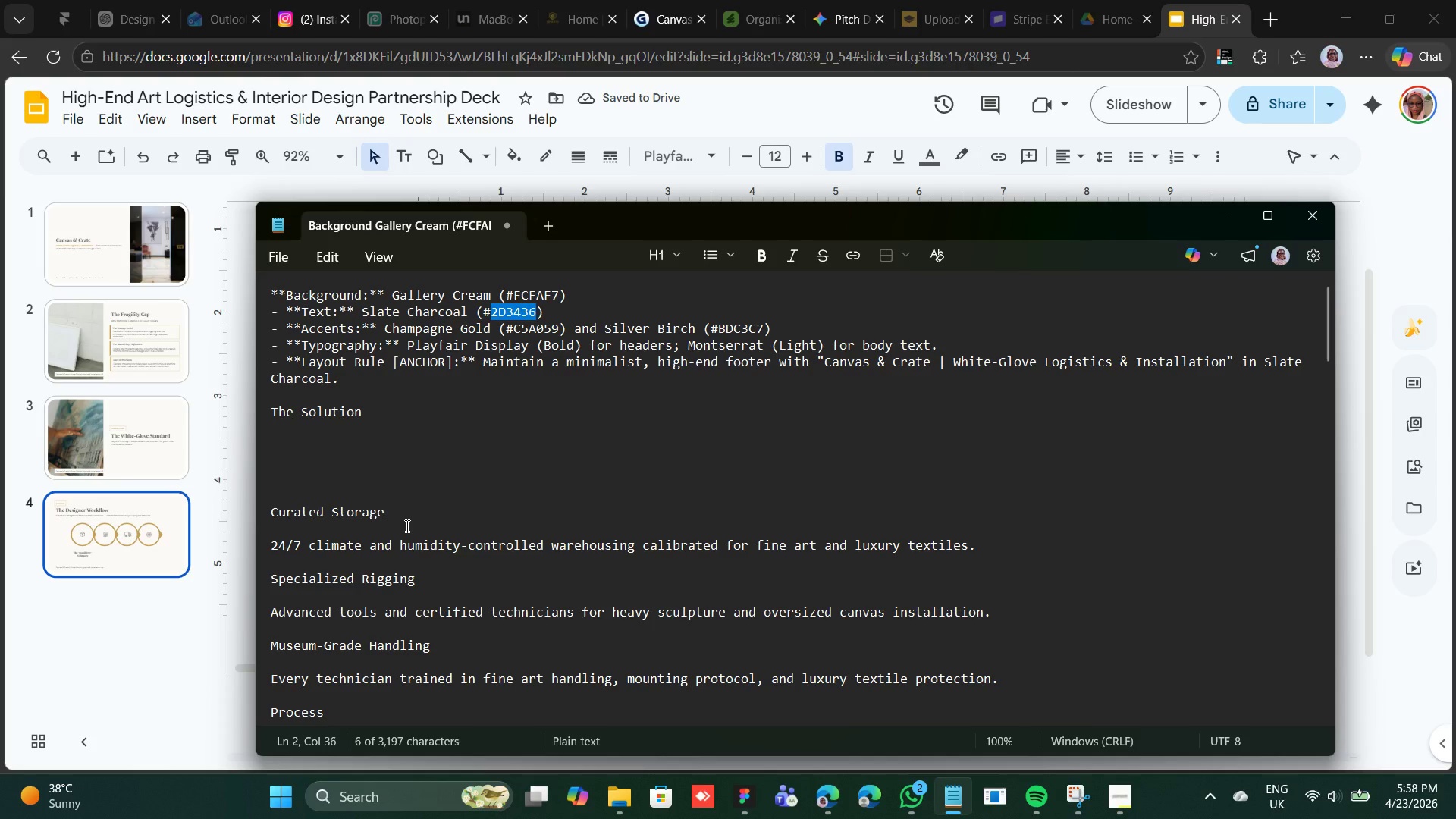 
scroll: coordinate [410, 527], scroll_direction: down, amount: 5.0
 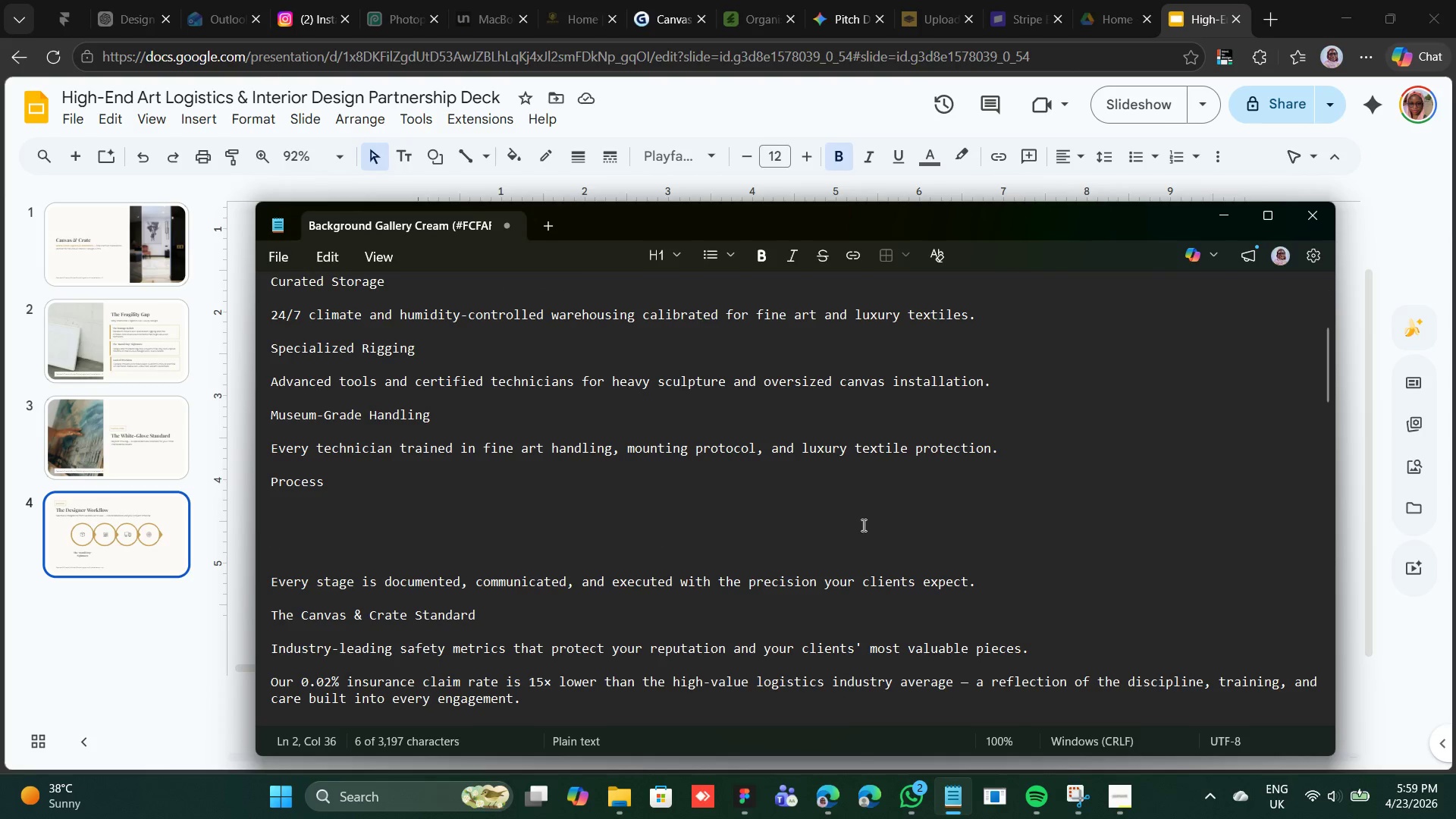 
left_click([724, 108])
 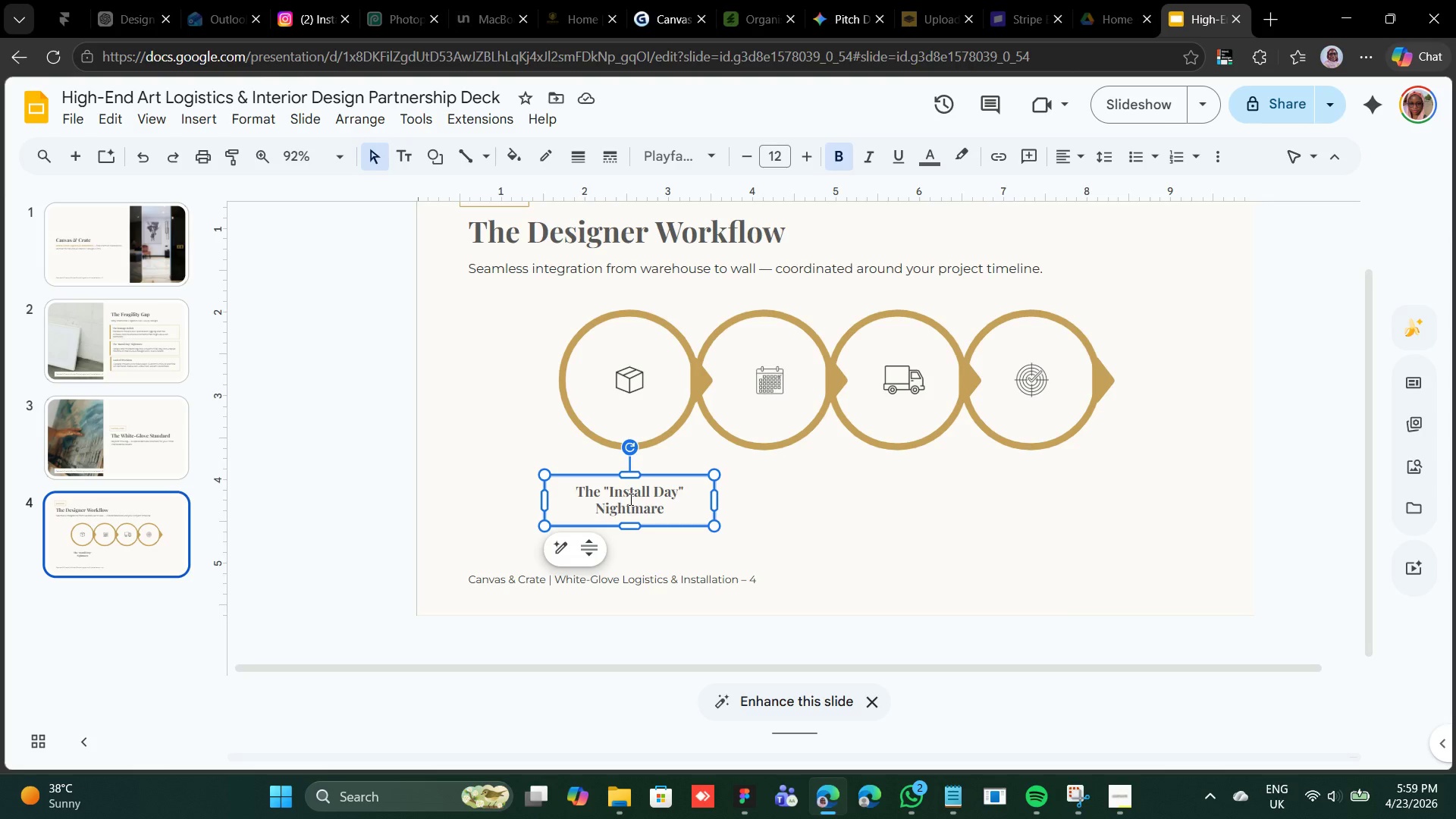 
double_click([626, 494])
 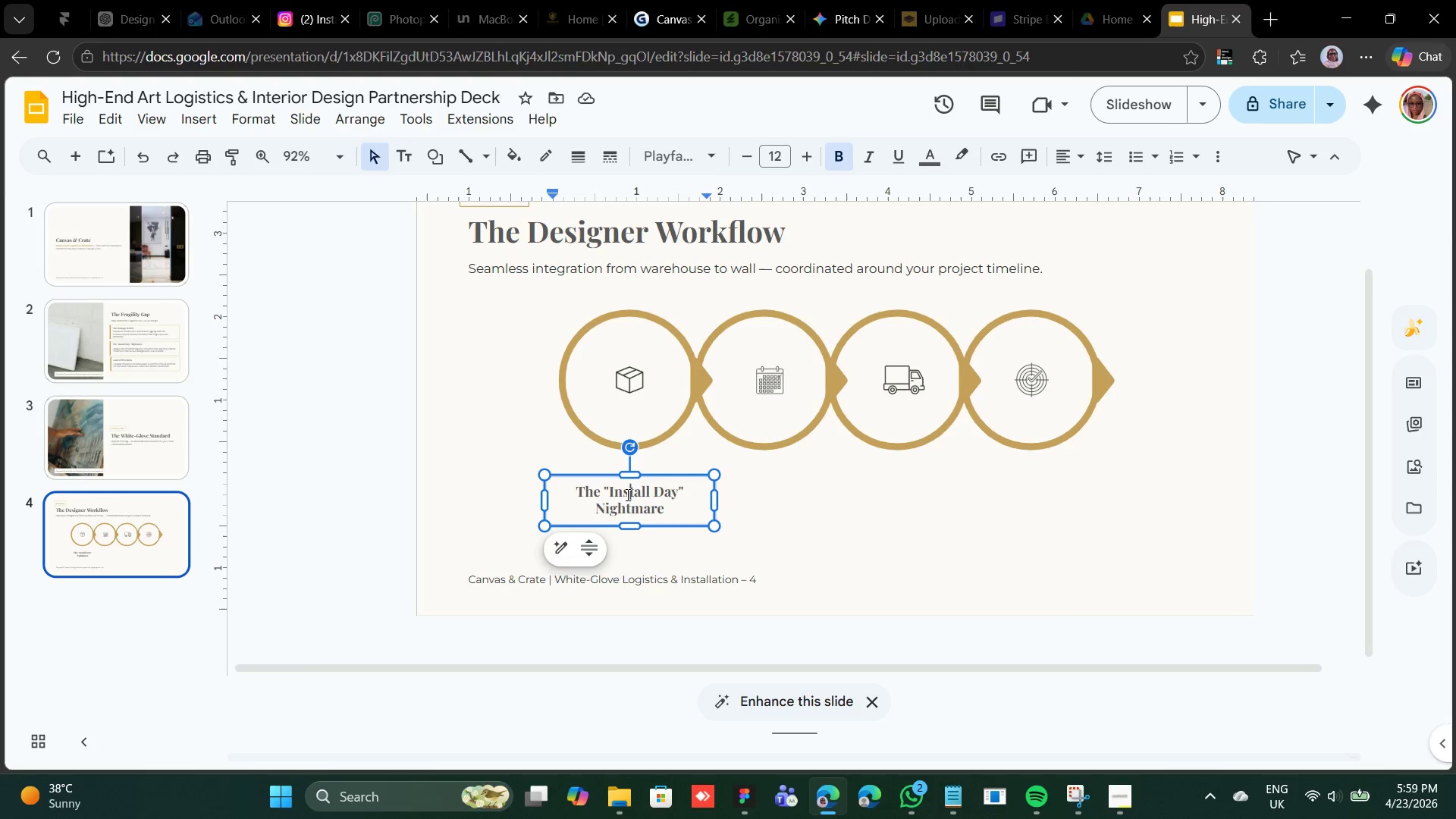 
triple_click([626, 494])
 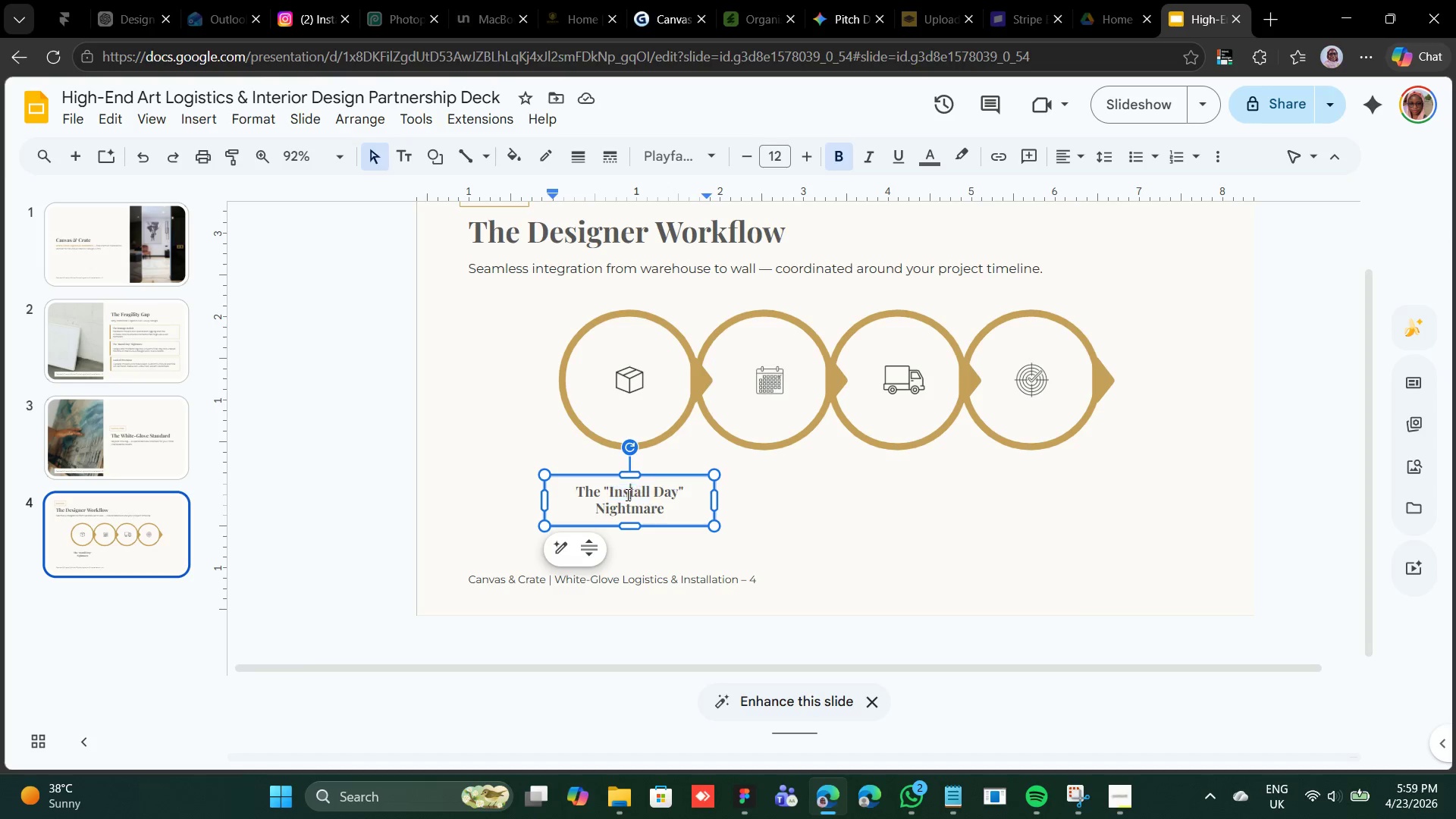 
double_click([626, 494])
 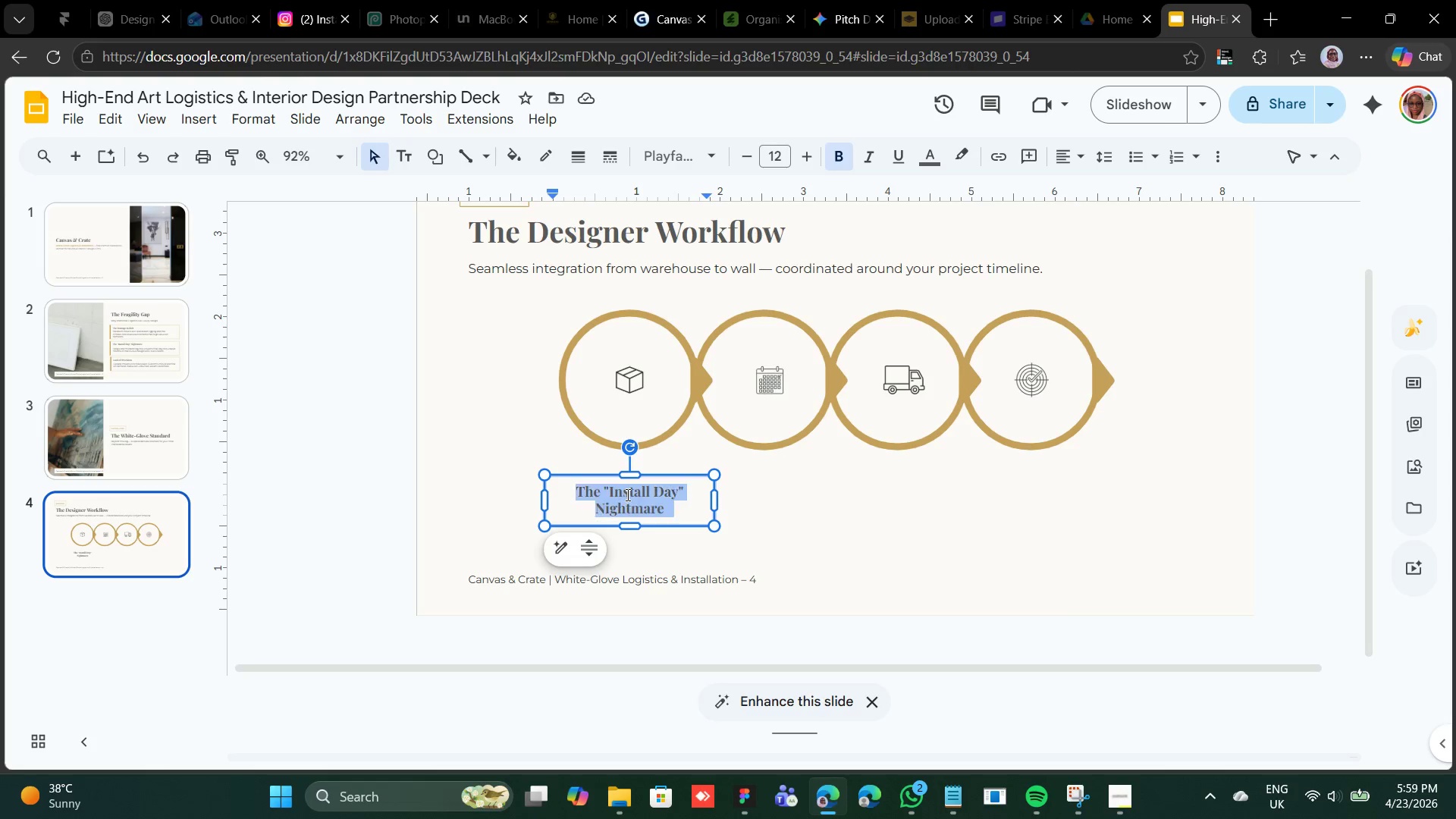 
triple_click([626, 494])
 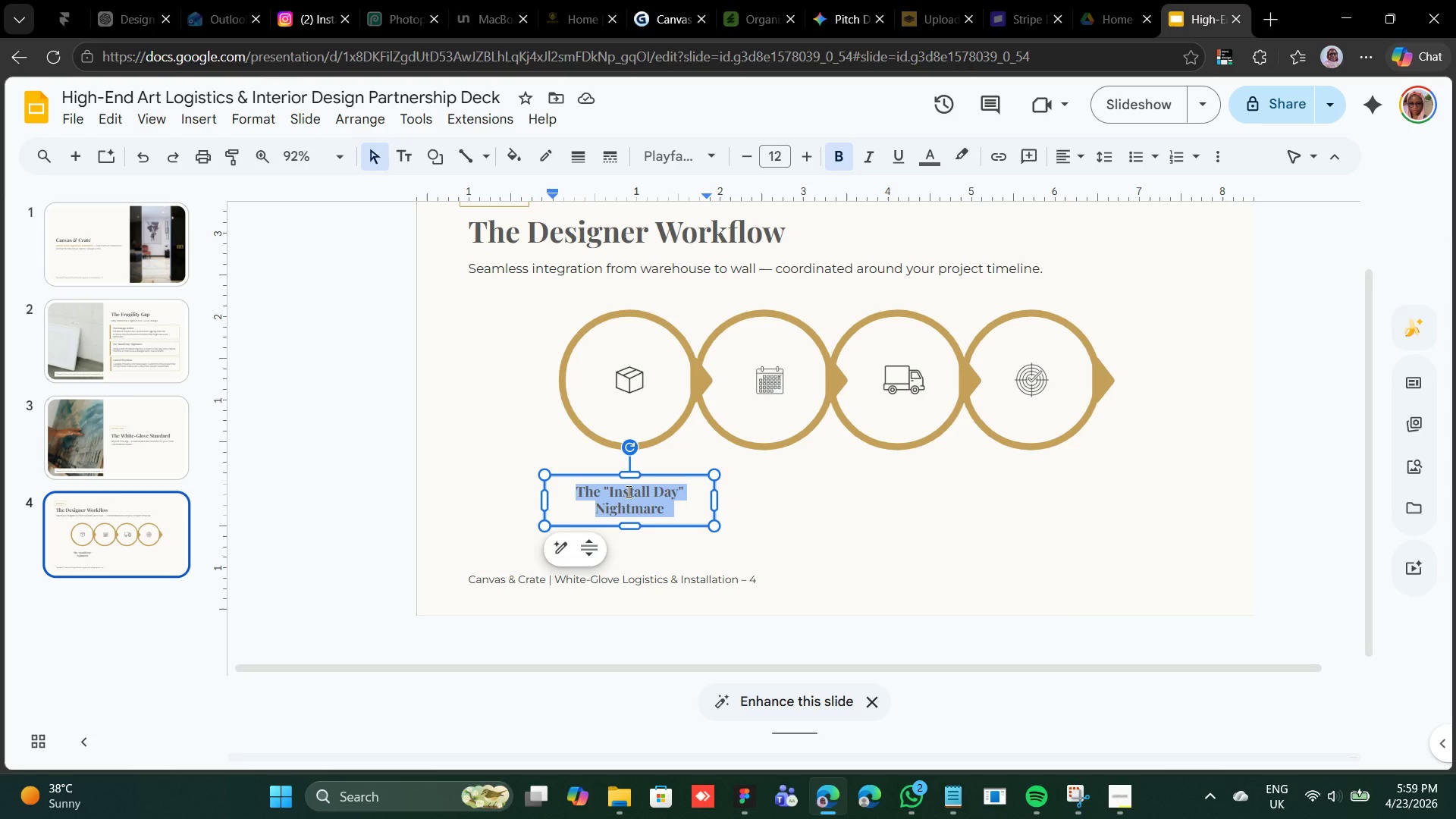 
type(Receipt)
 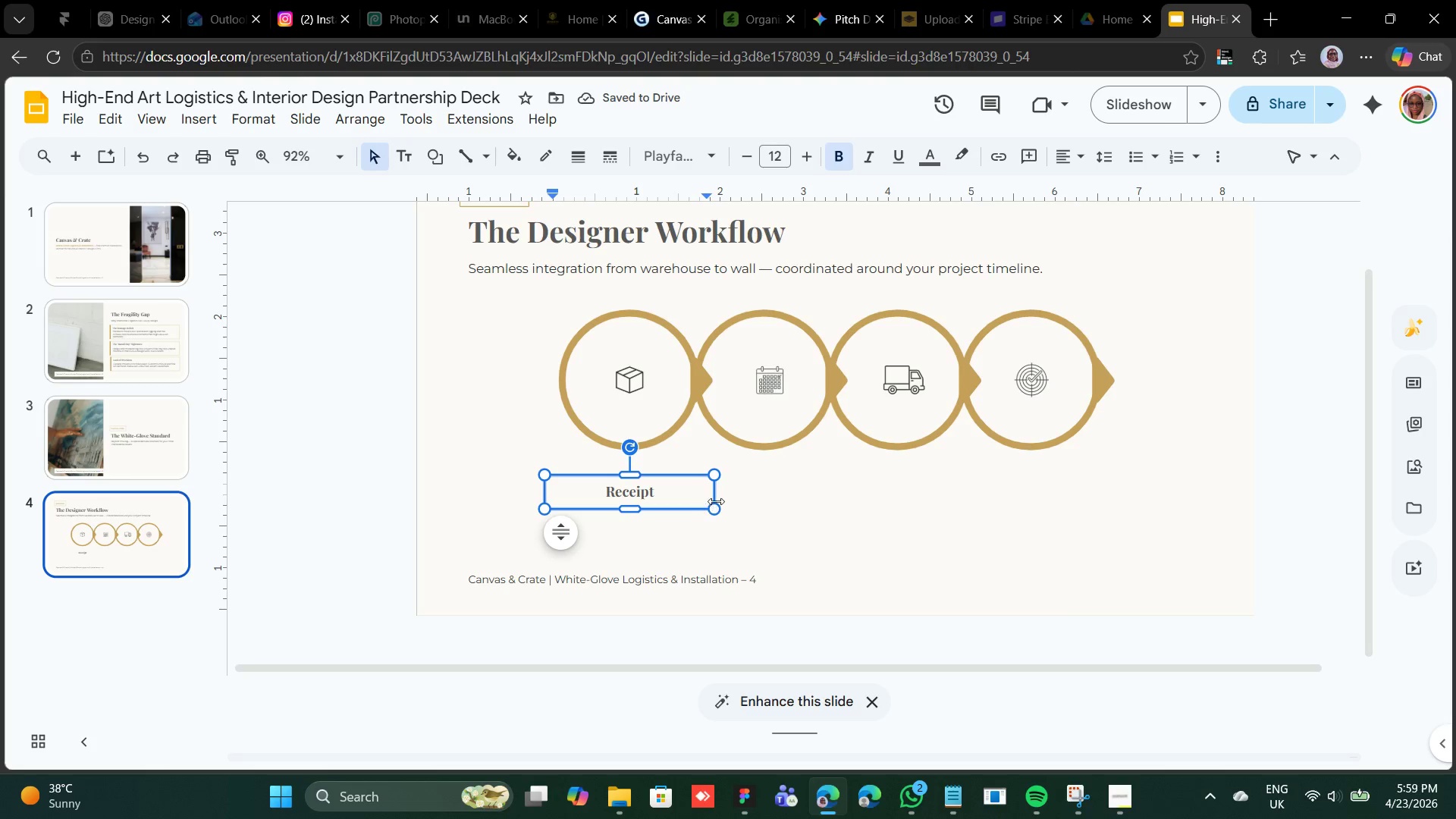 
left_click_drag(start_coordinate=[716, 496], to_coordinate=[662, 501])
 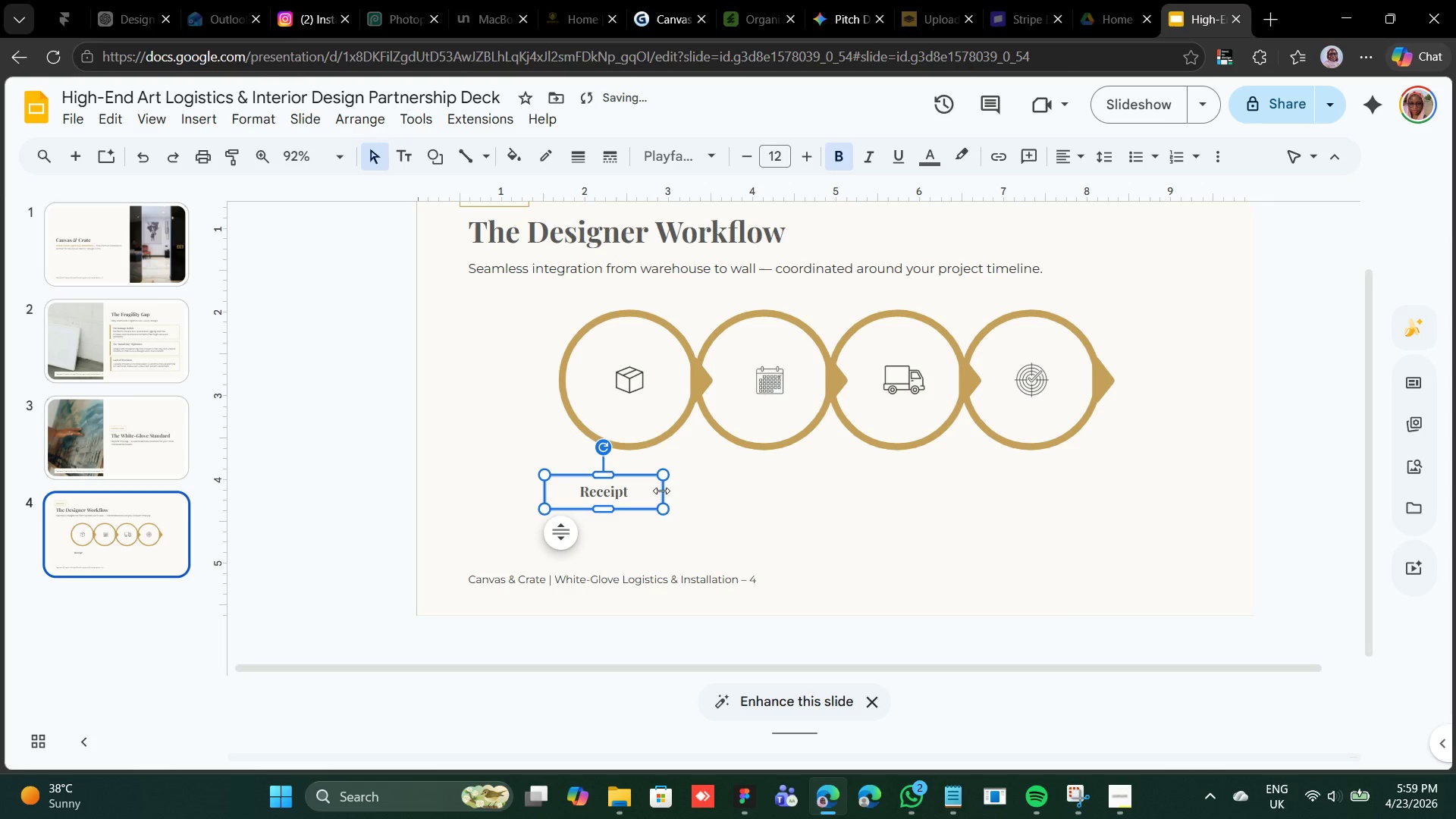 
left_click_drag(start_coordinate=[661, 491], to_coordinate=[634, 496])
 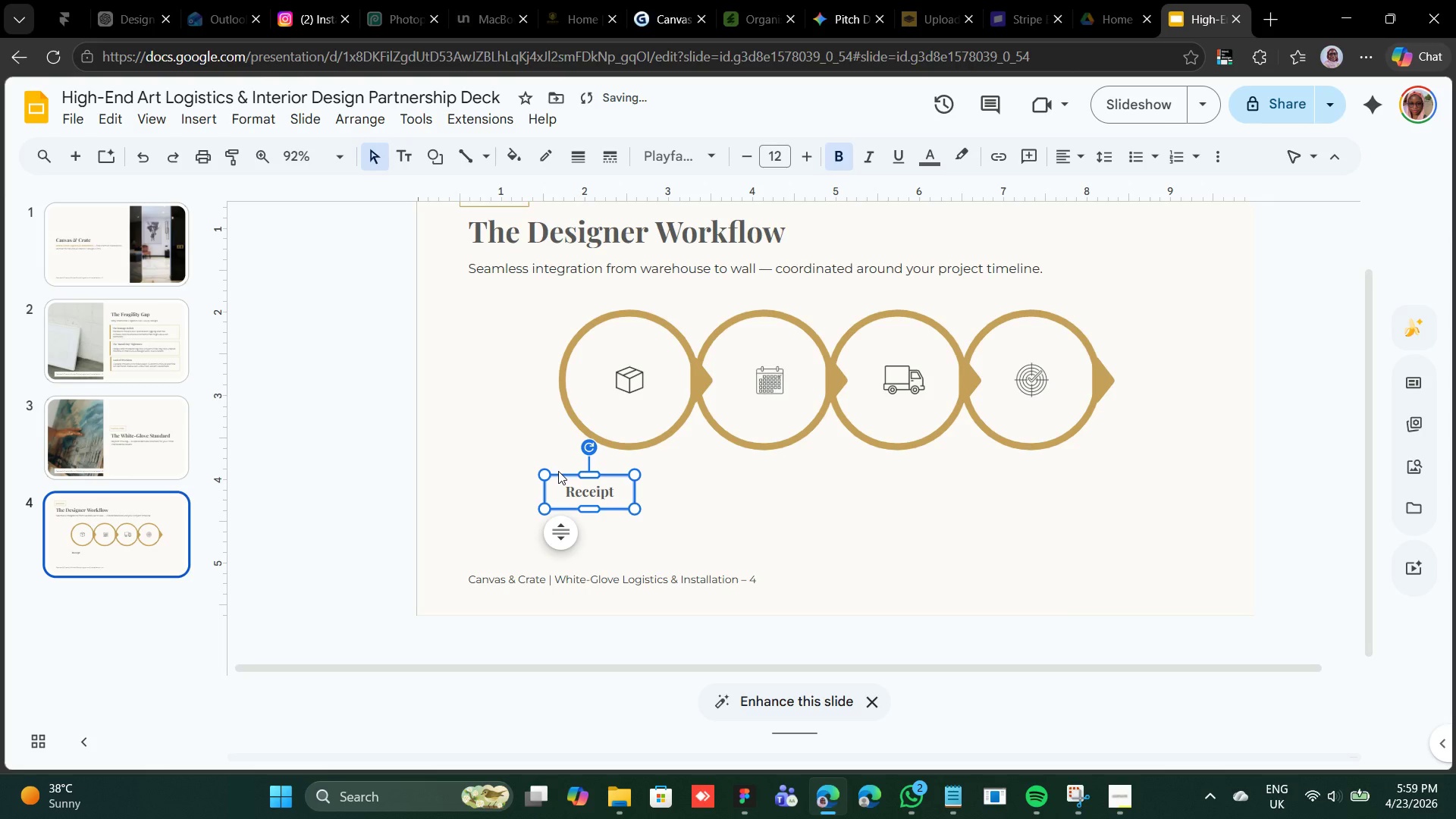 
left_click_drag(start_coordinate=[558, 472], to_coordinate=[599, 469])
 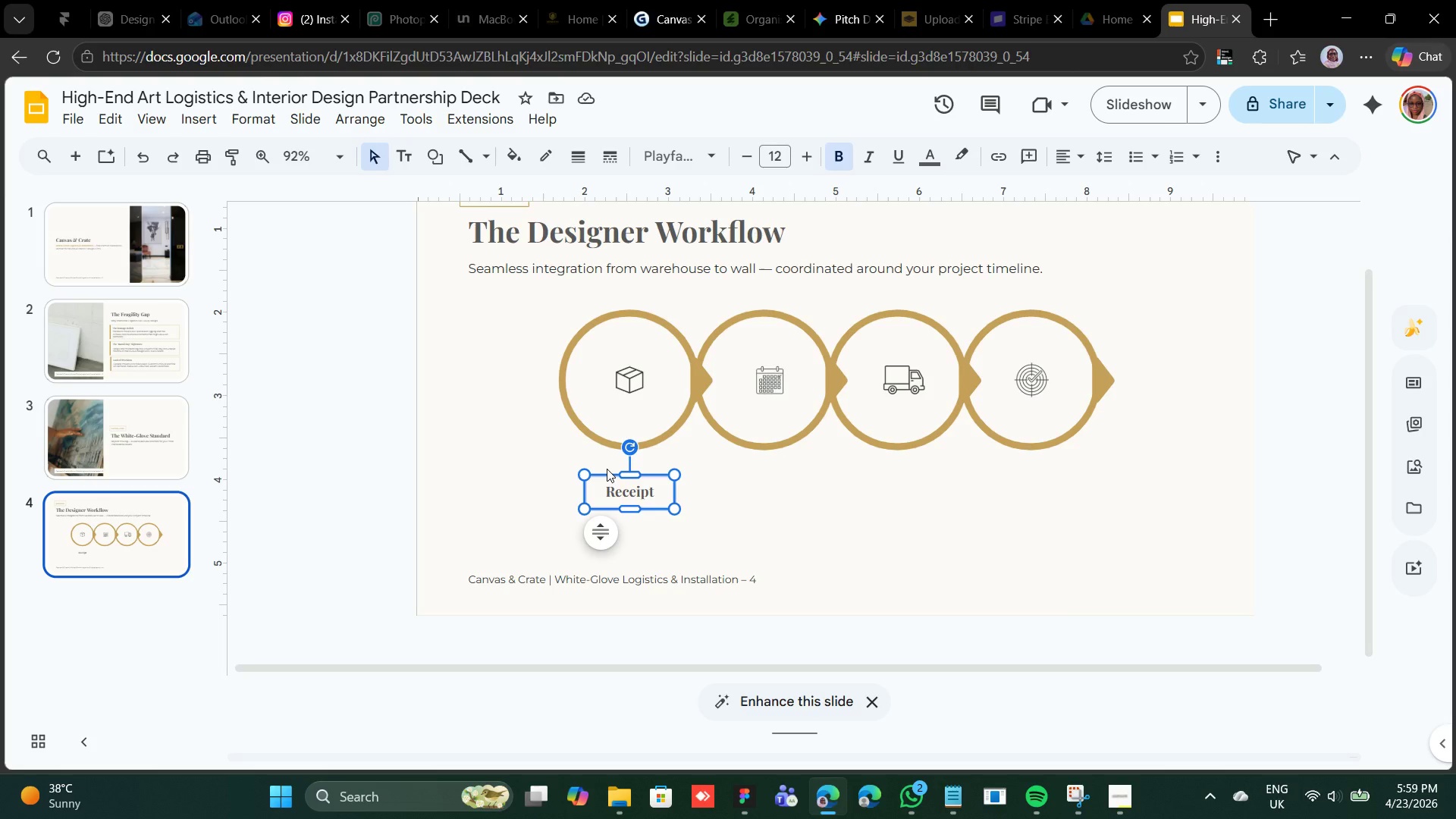 
wait(7.78)
 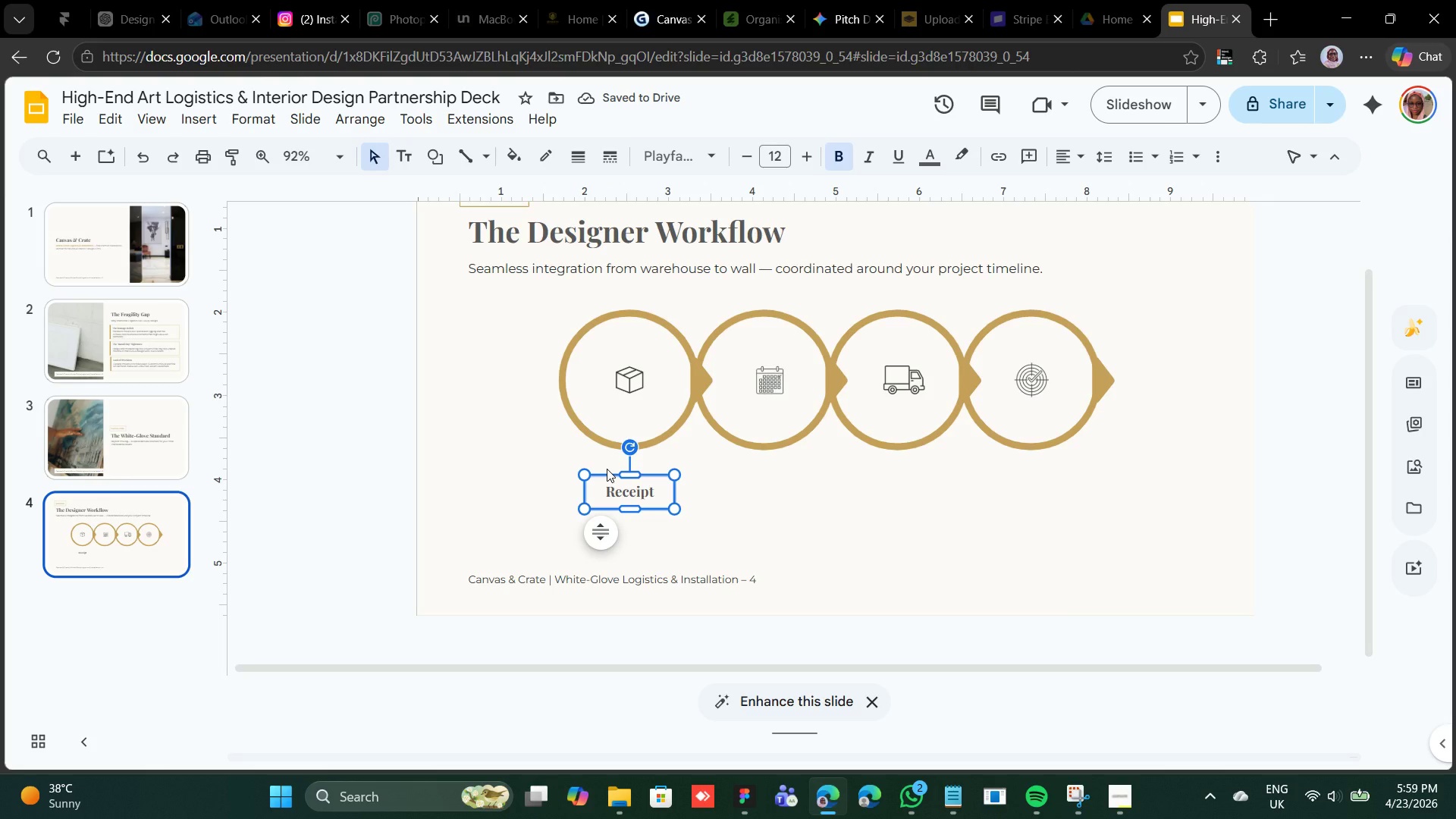 
key(Control+D)
 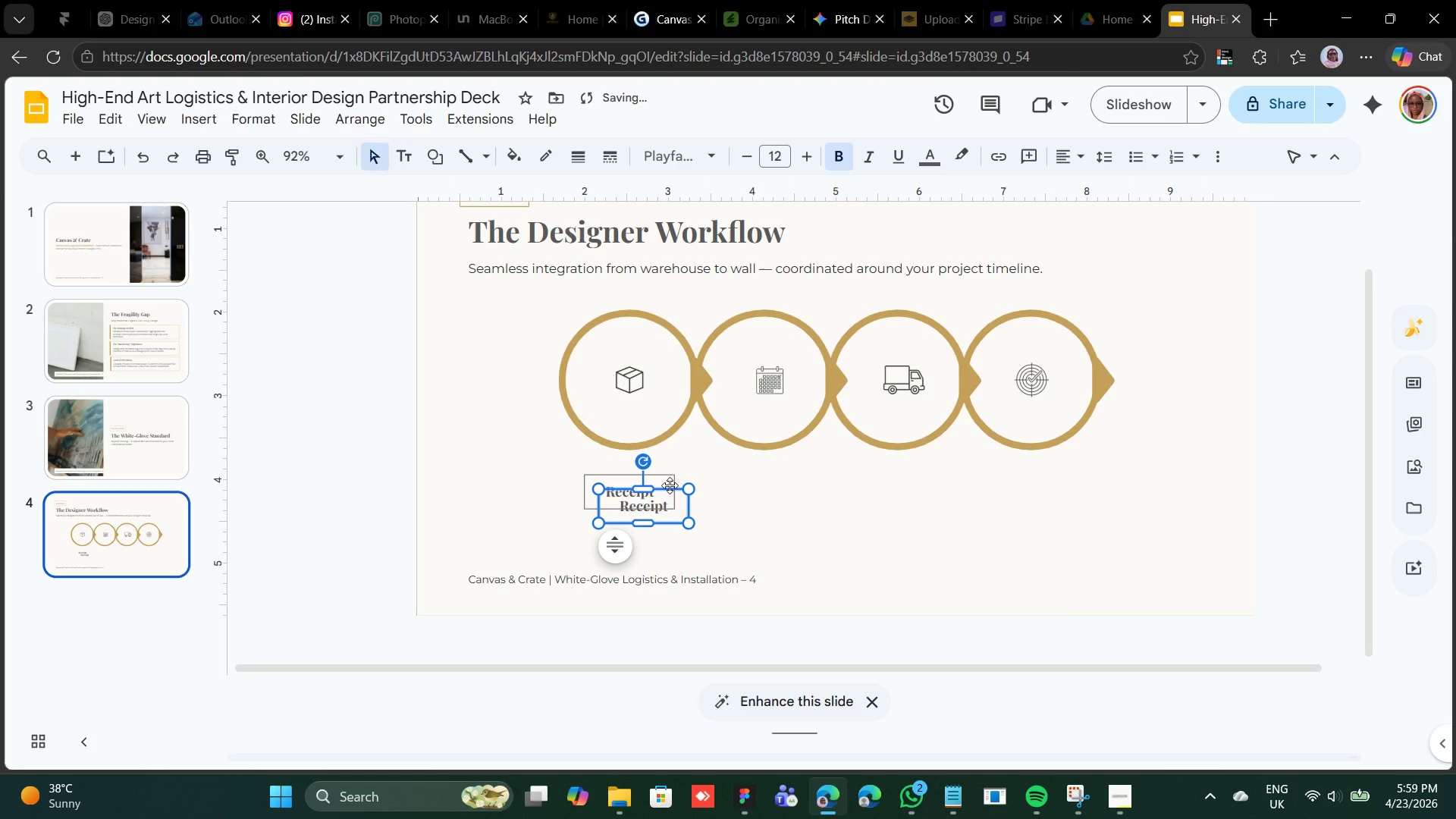 
left_click_drag(start_coordinate=[673, 491], to_coordinate=[795, 471])
 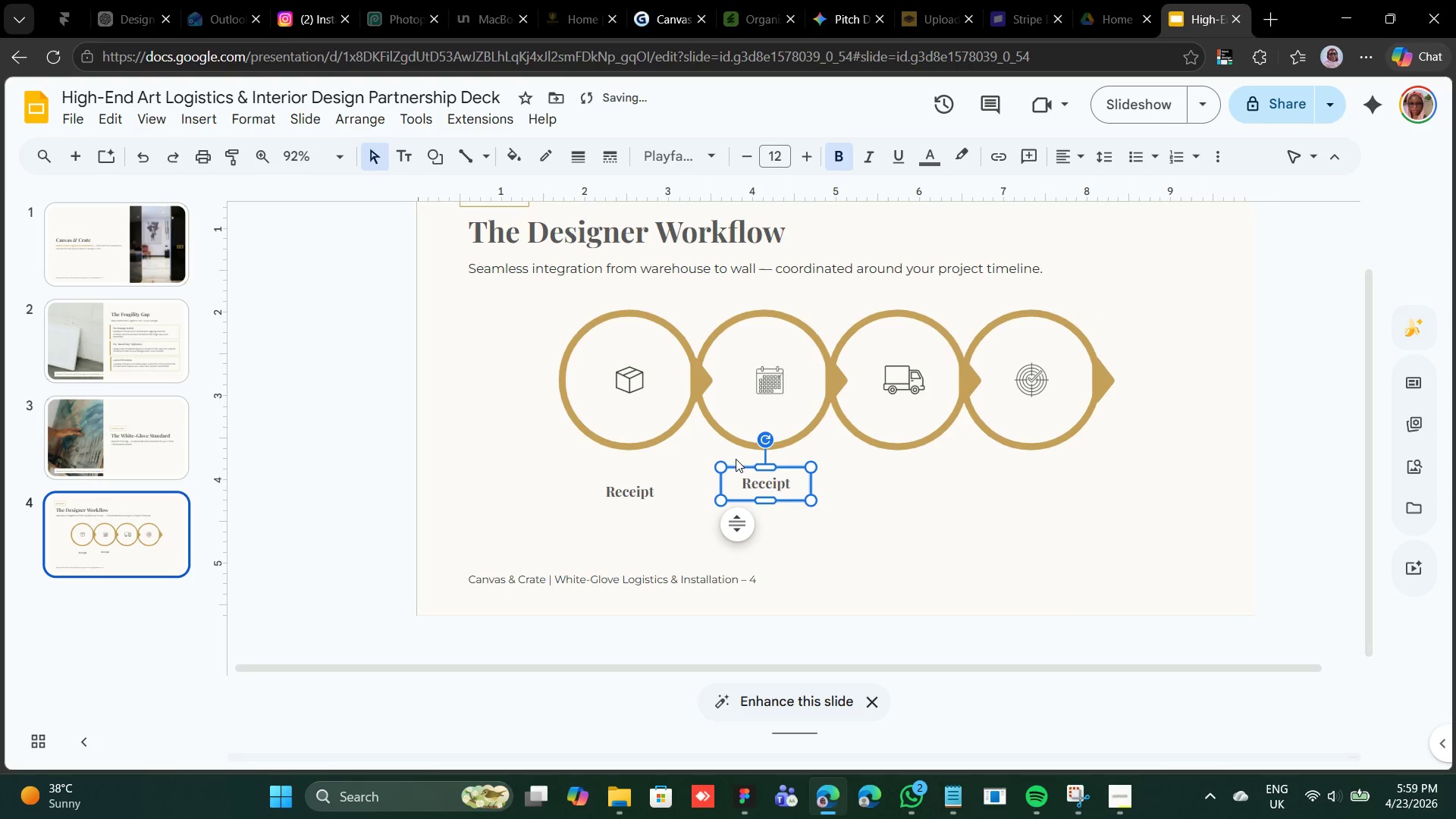 
left_click_drag(start_coordinate=[746, 469], to_coordinate=[746, 473])
 